 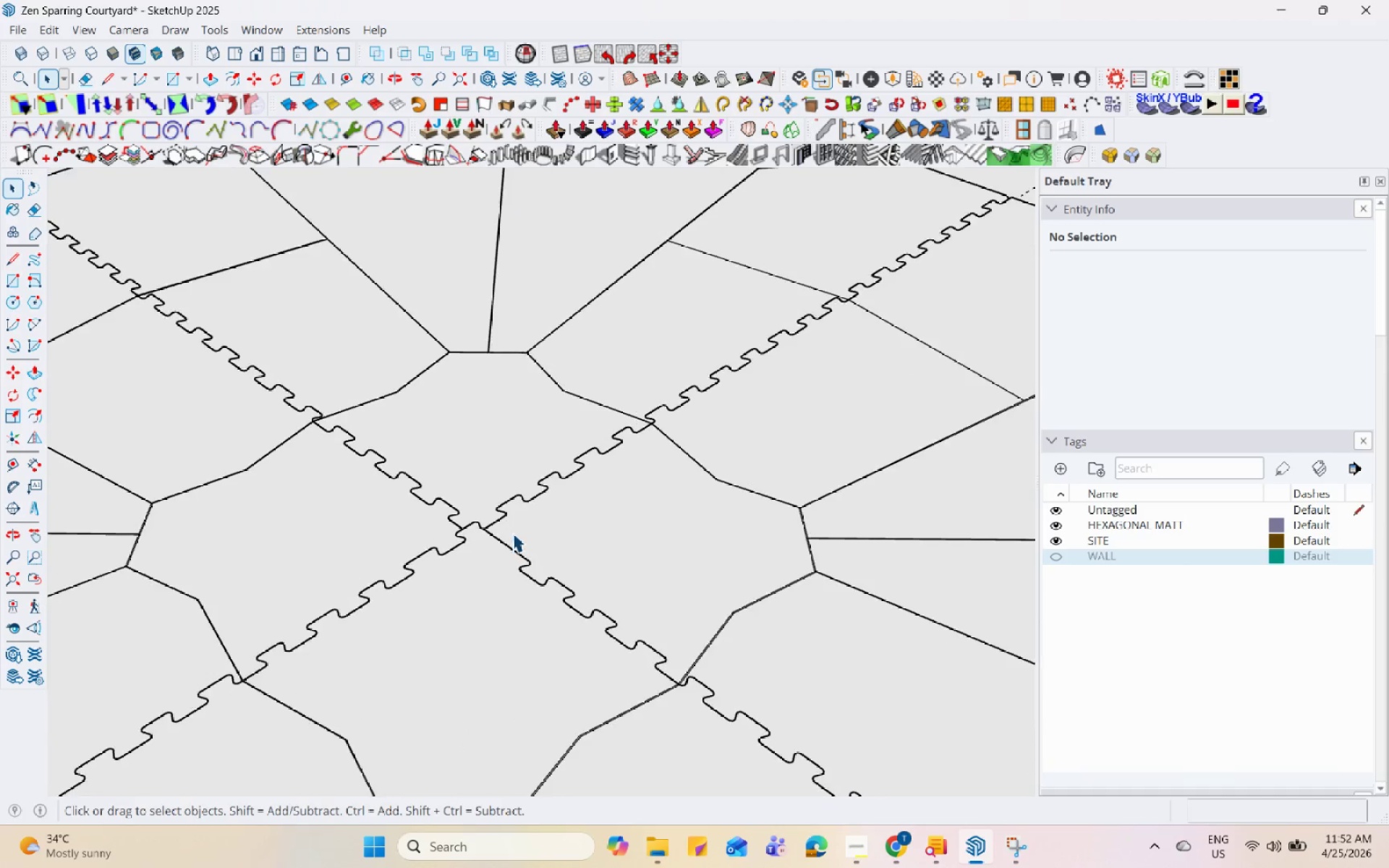 
left_click([512, 532])
 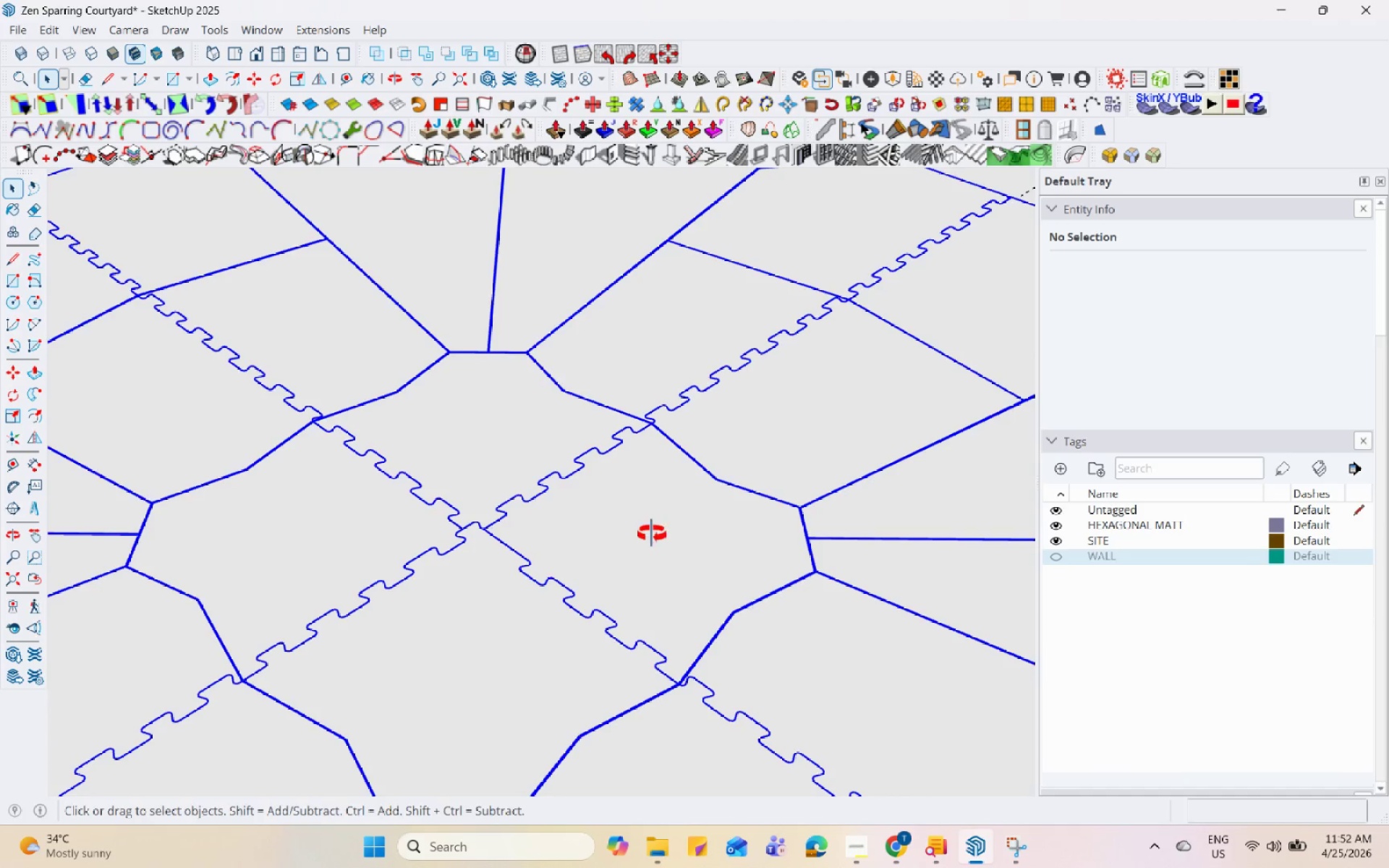 
scroll: coordinate [509, 535], scroll_direction: up, amount: 12.0
 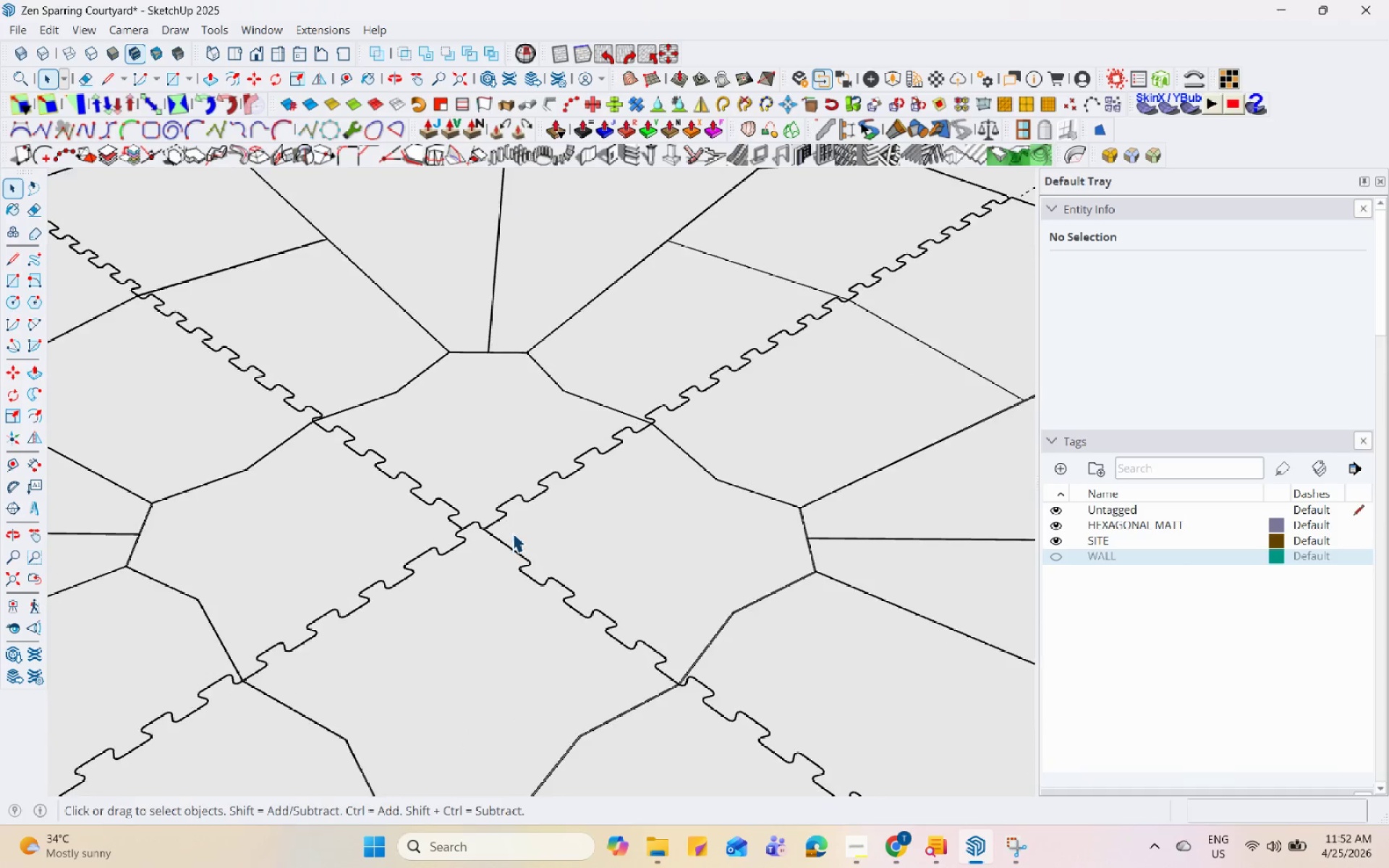 
scroll: coordinate [493, 523], scroll_direction: down, amount: 17.0
 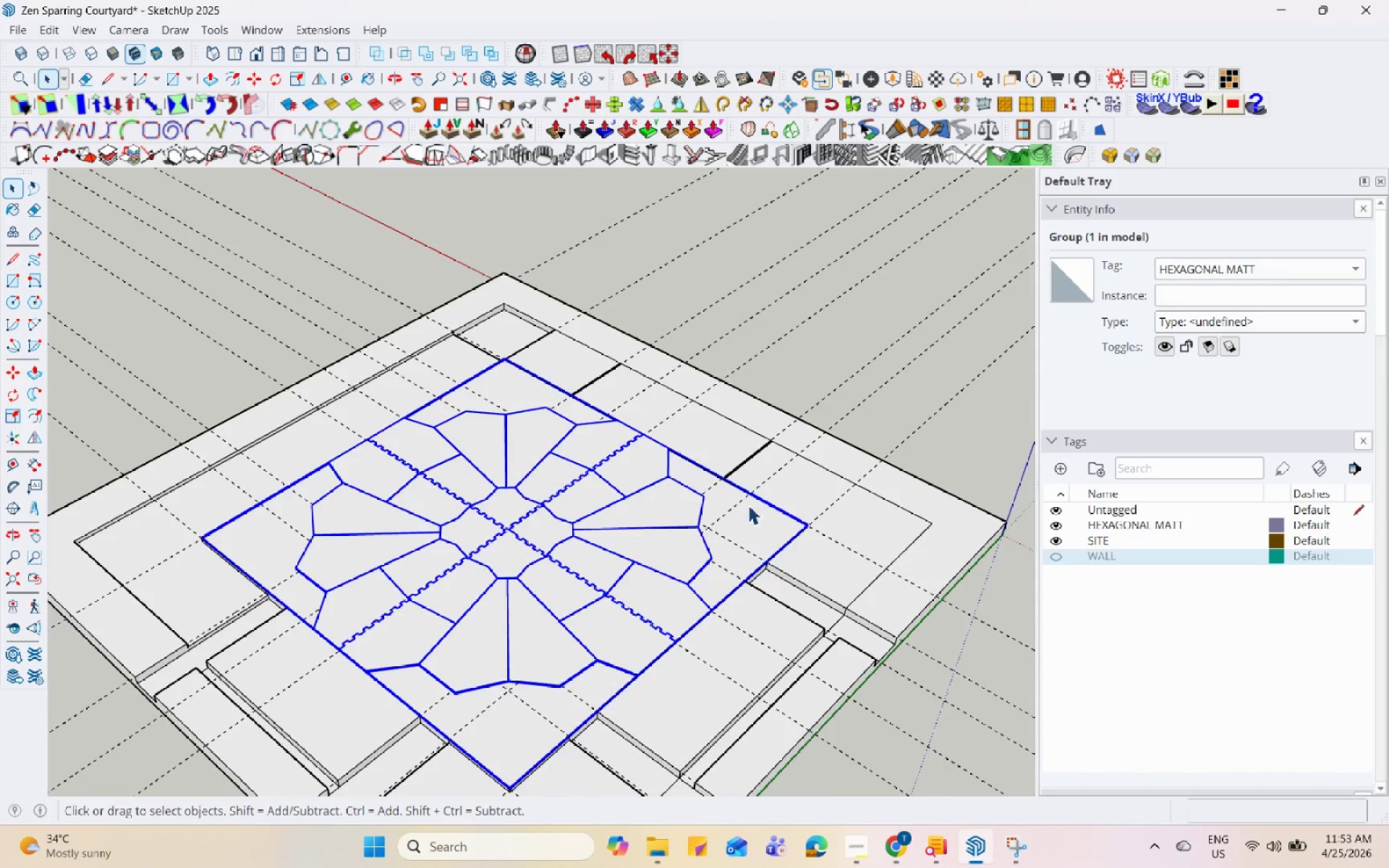 
left_click([901, 415])
 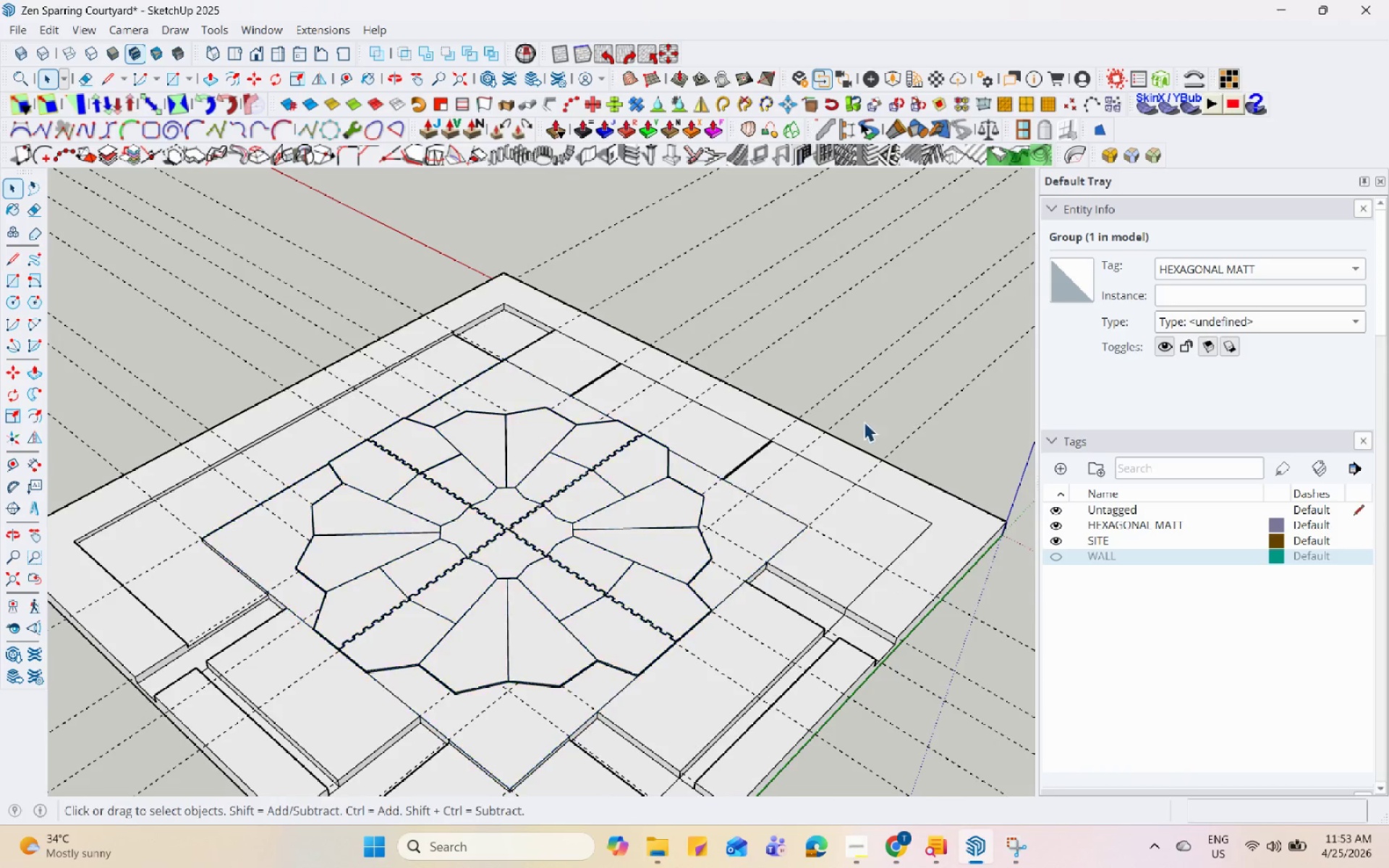 
scroll: coordinate [752, 476], scroll_direction: up, amount: 14.0
 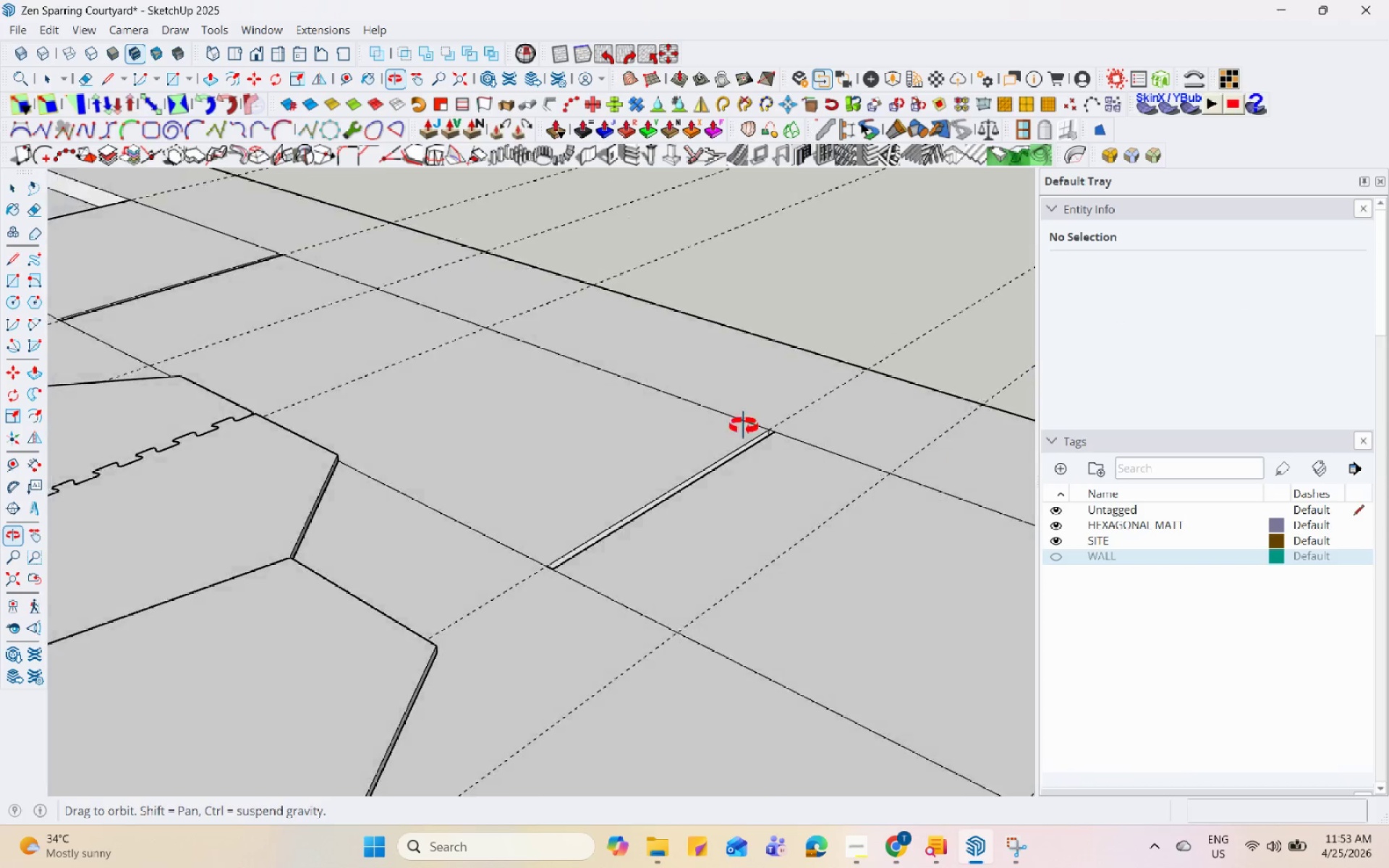 
scroll: coordinate [689, 532], scroll_direction: down, amount: 13.0
 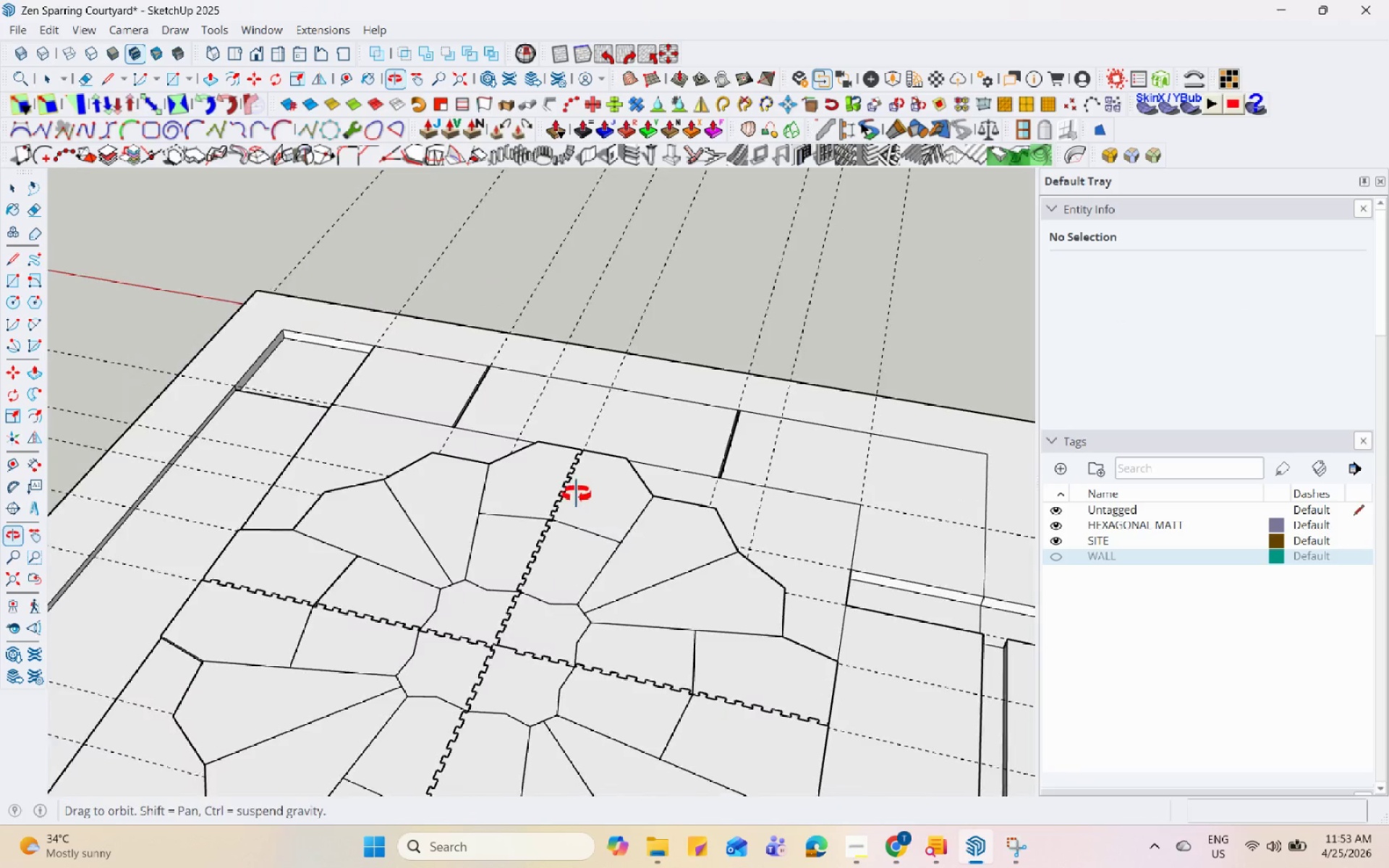 
scroll: coordinate [335, 334], scroll_direction: up, amount: 9.0
 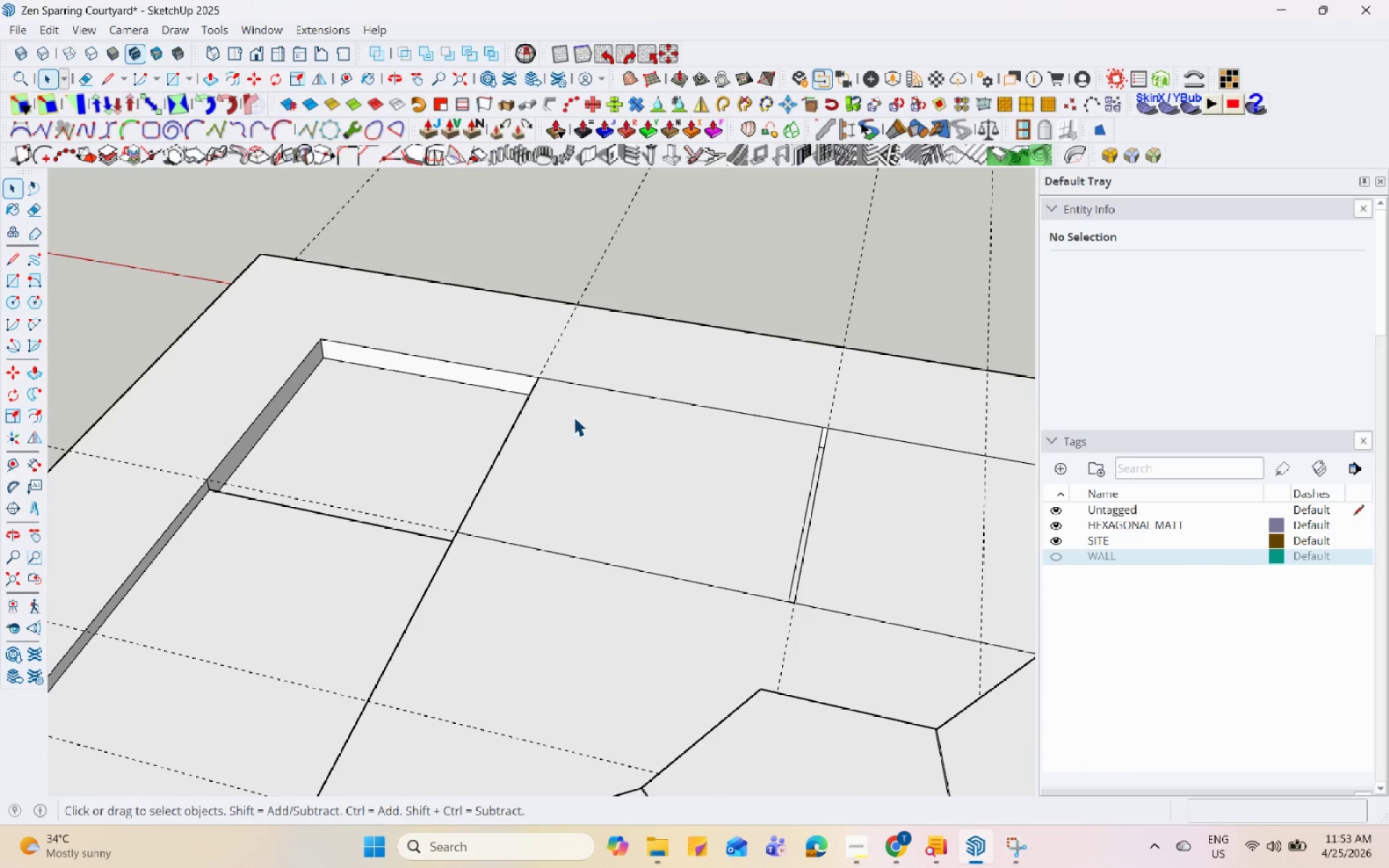 
scroll: coordinate [502, 388], scroll_direction: down, amount: 16.0
 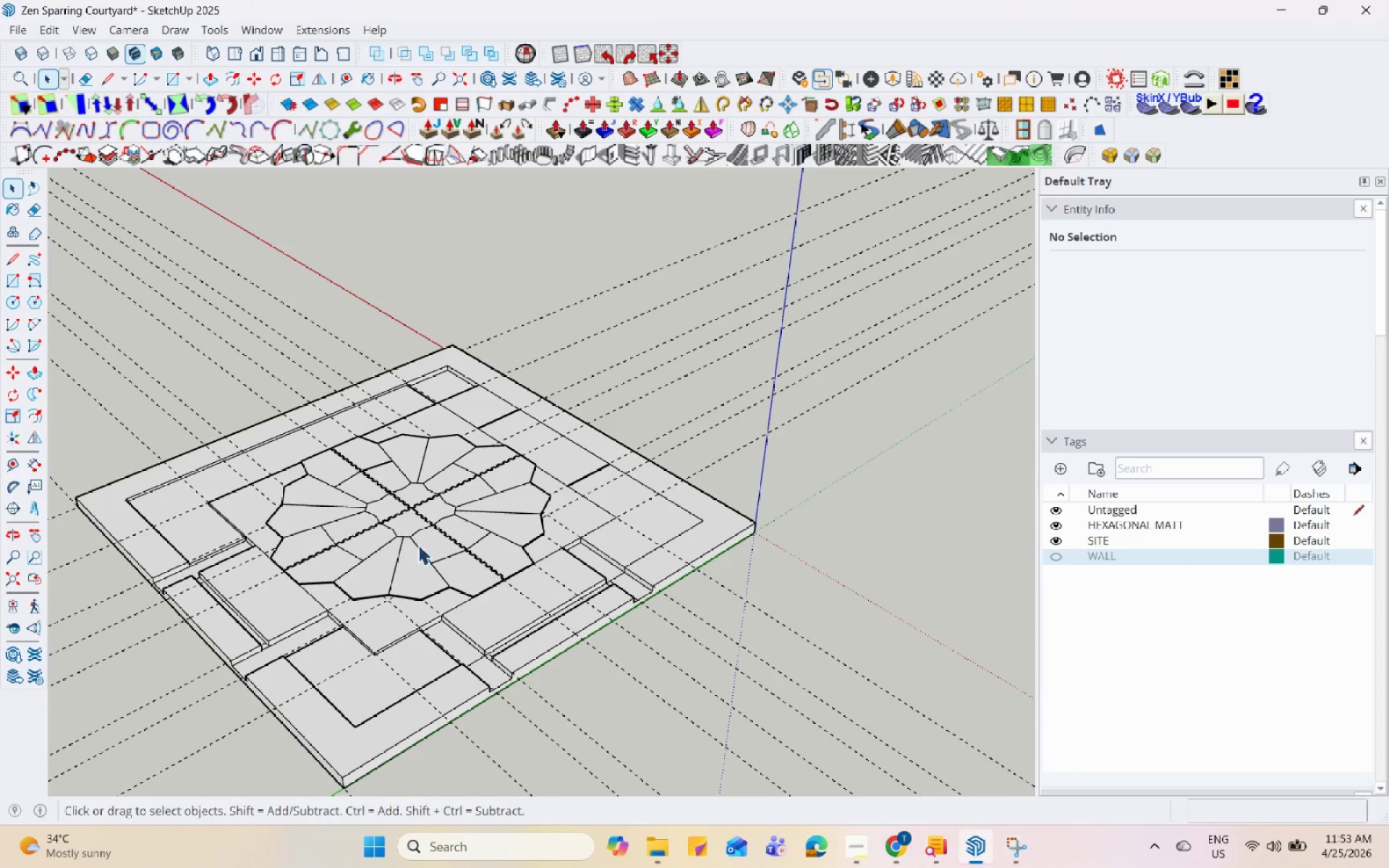 
scroll: coordinate [368, 563], scroll_direction: up, amount: 7.0
 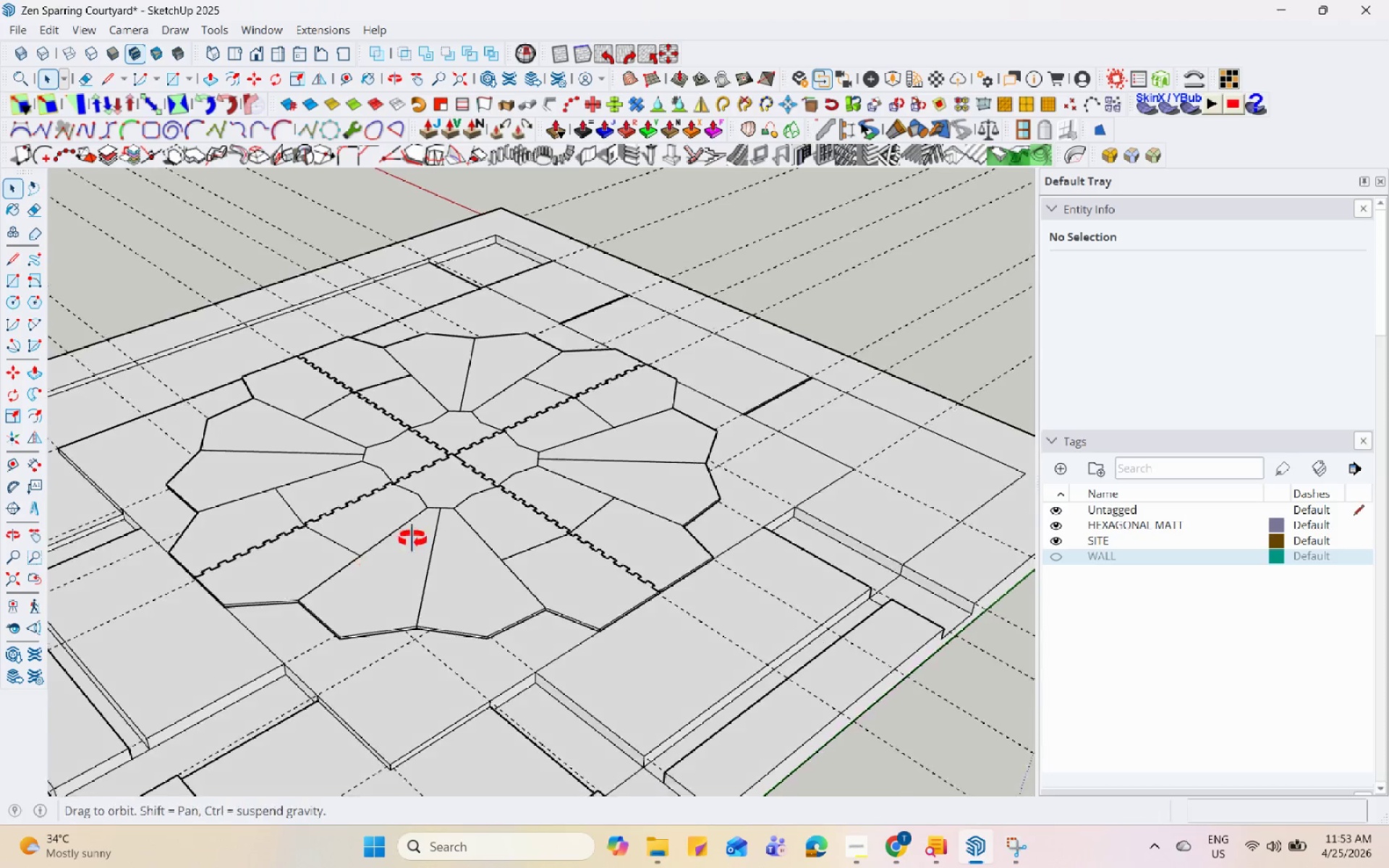 
scroll: coordinate [530, 512], scroll_direction: down, amount: 4.0
 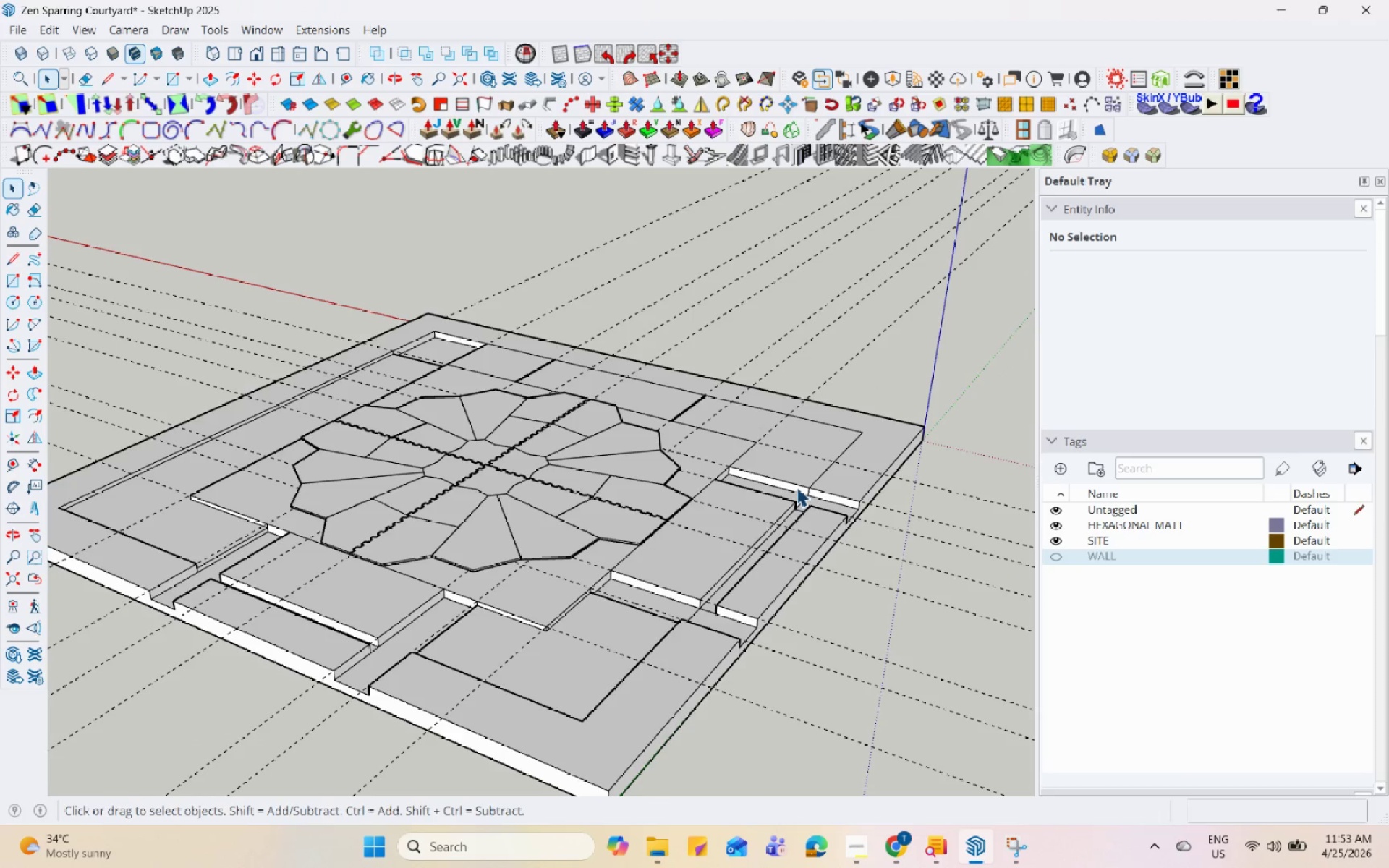 
scroll: coordinate [760, 621], scroll_direction: up, amount: 3.0
 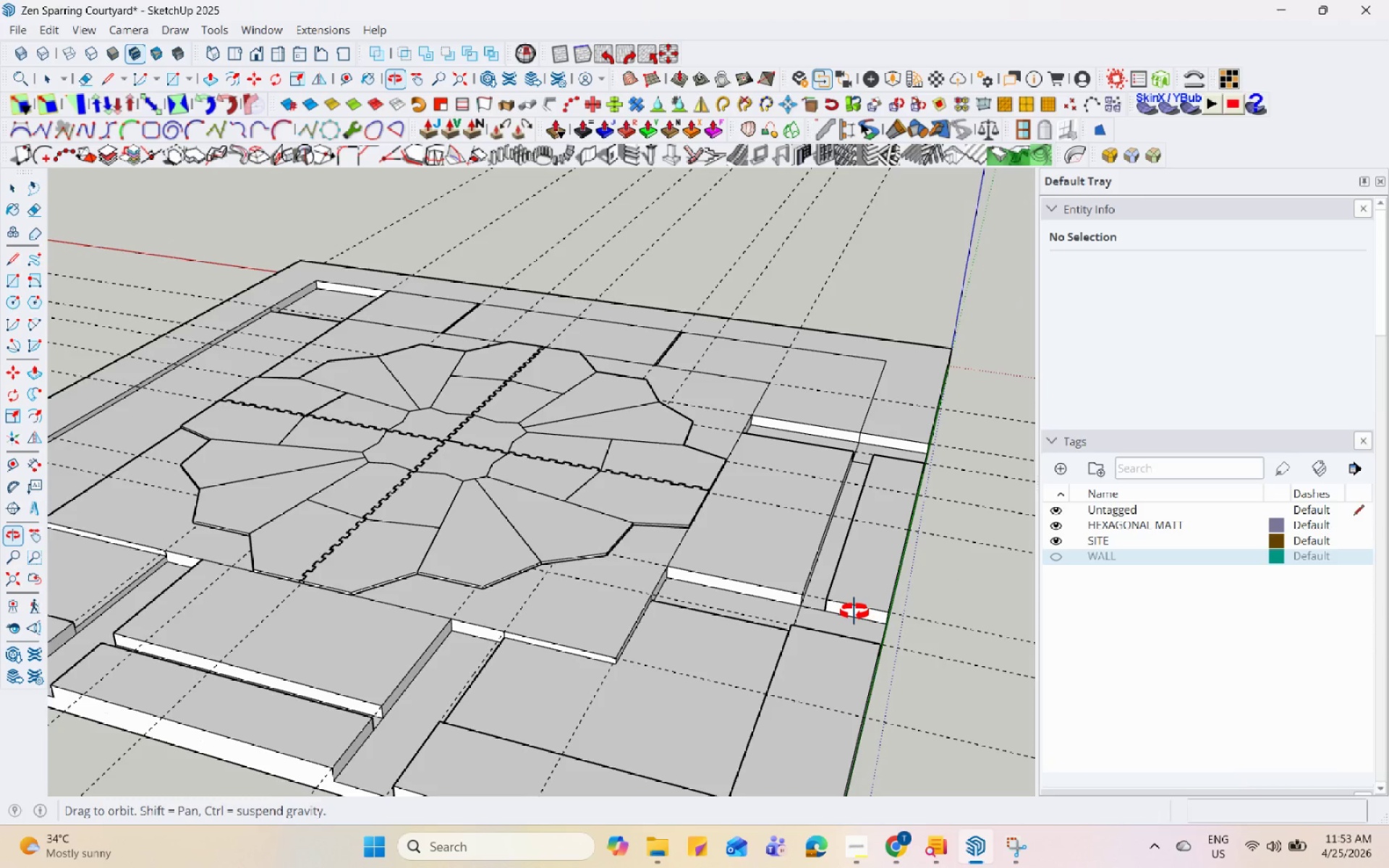 
scroll: coordinate [607, 598], scroll_direction: down, amount: 5.0
 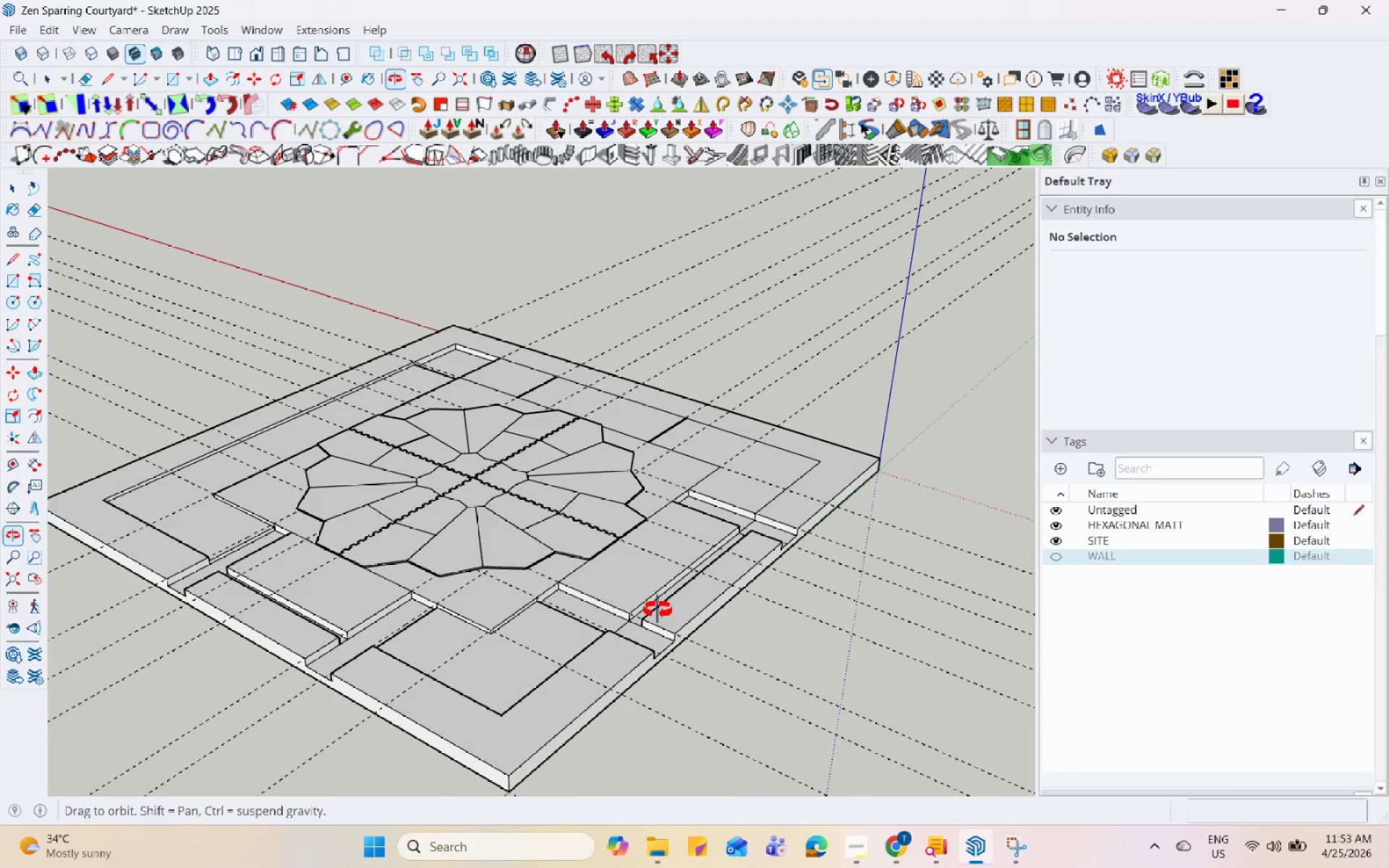 
key(Control+S)
 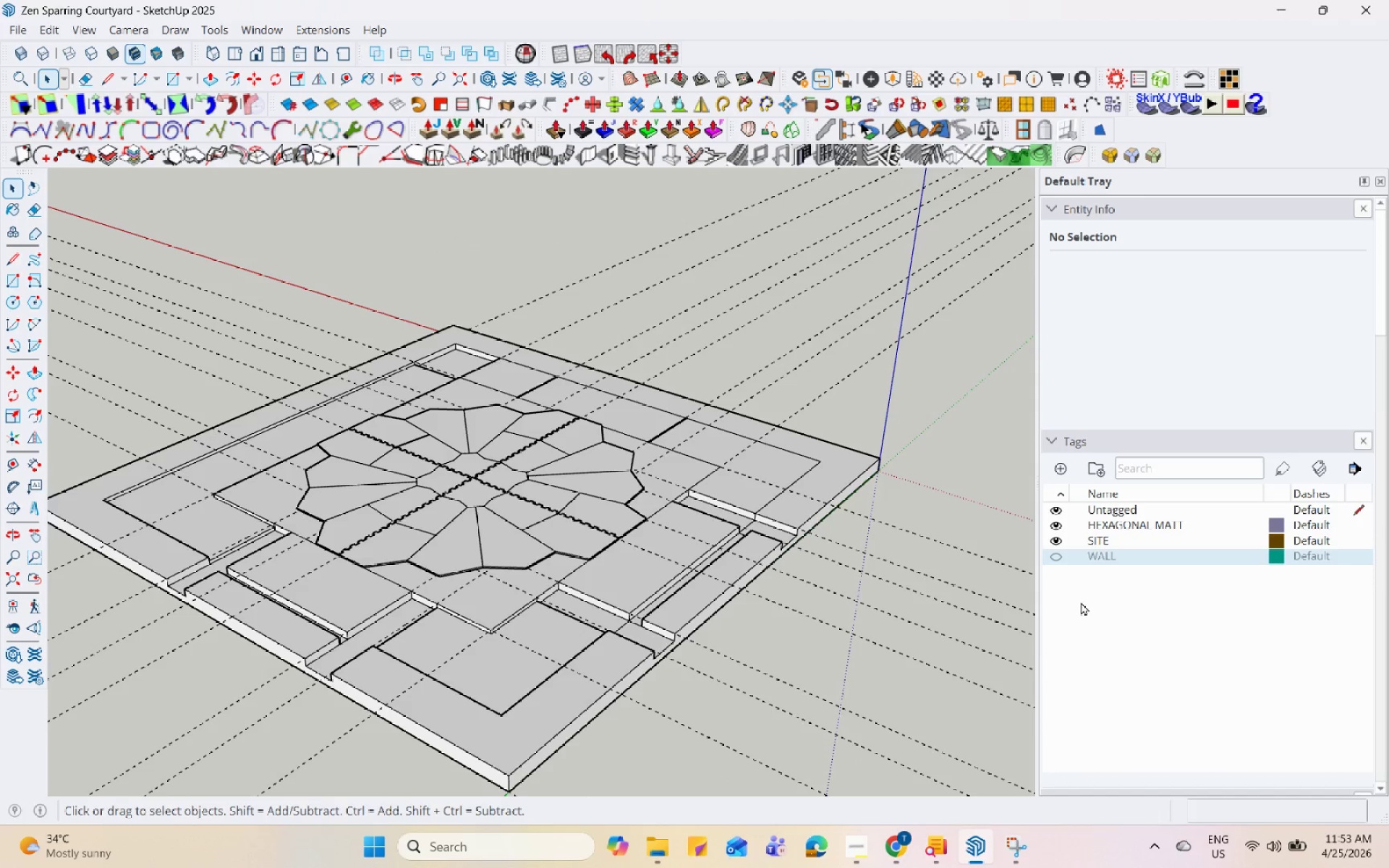 
left_click([1057, 556])
 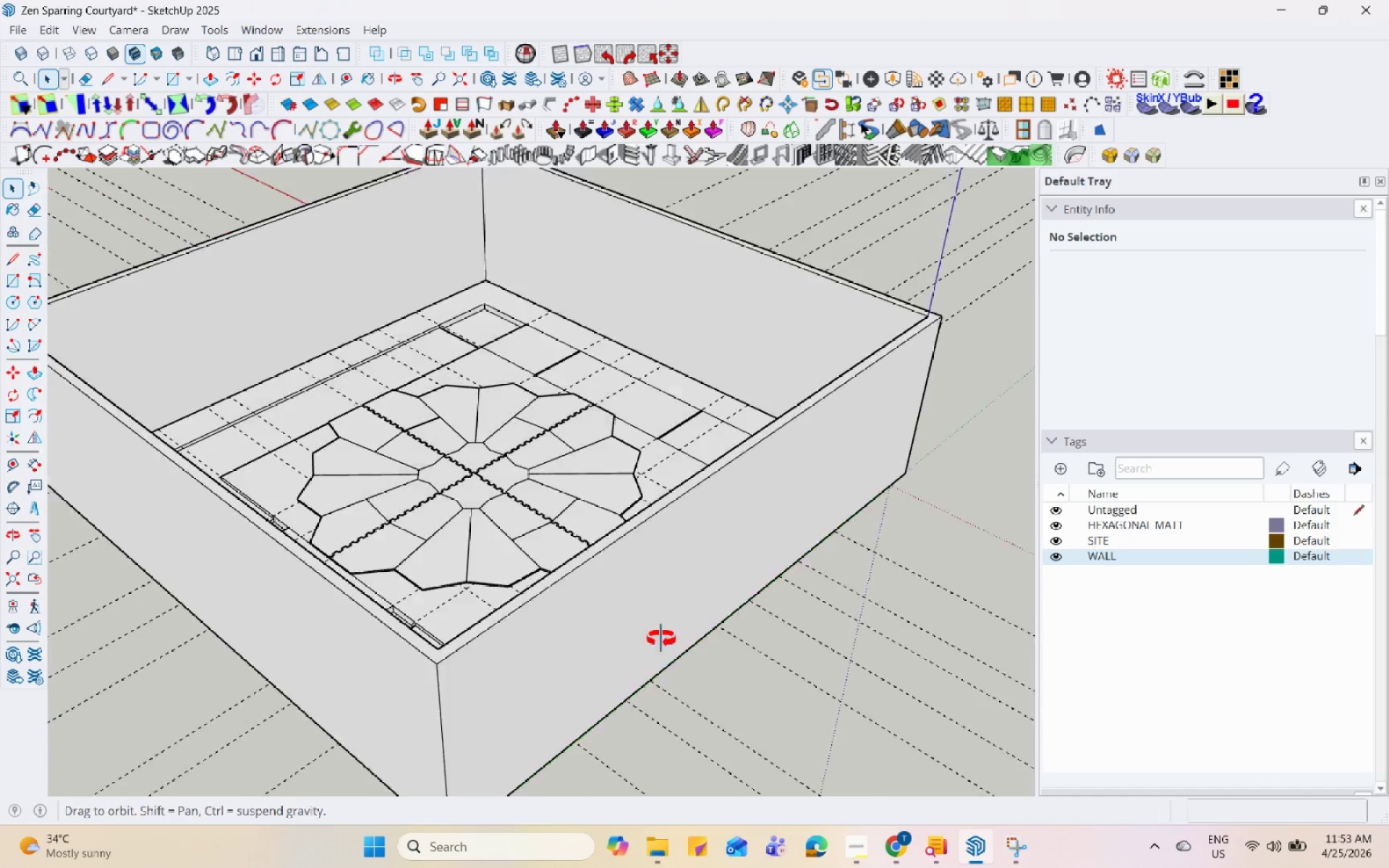 
left_click([585, 493])
 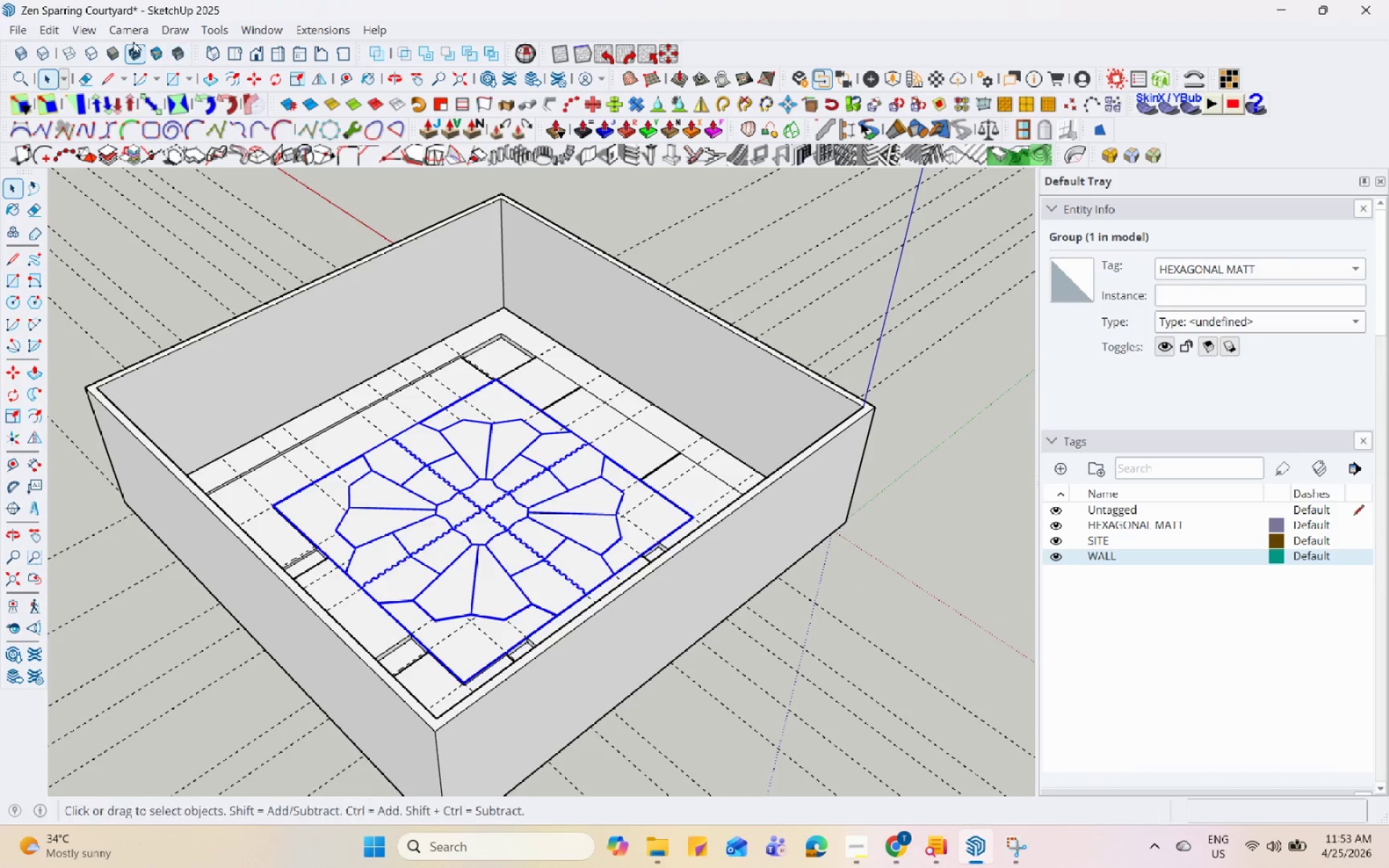 
scroll: coordinate [514, 496], scroll_direction: down, amount: 3.0
 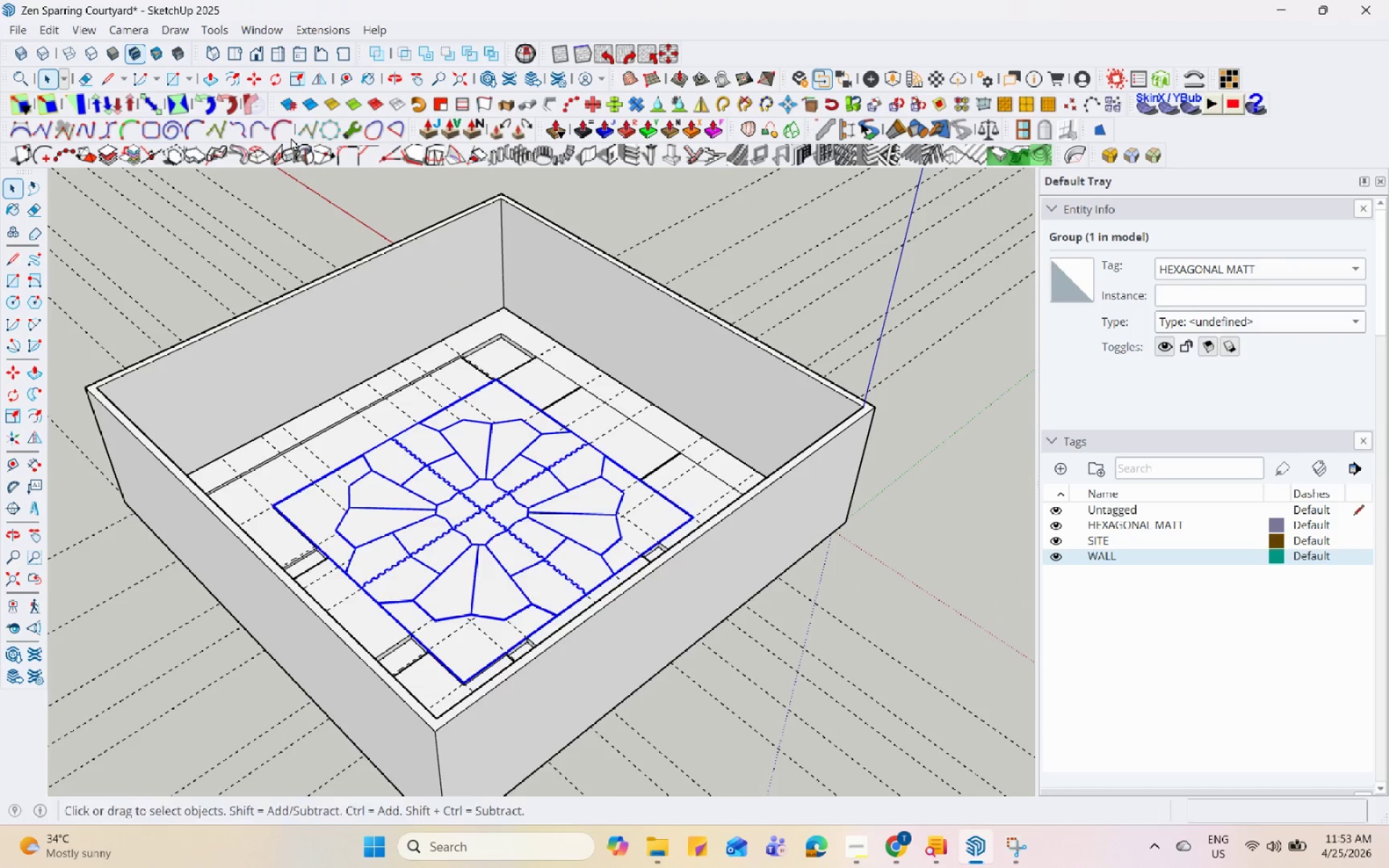 
left_click([48, 27])
 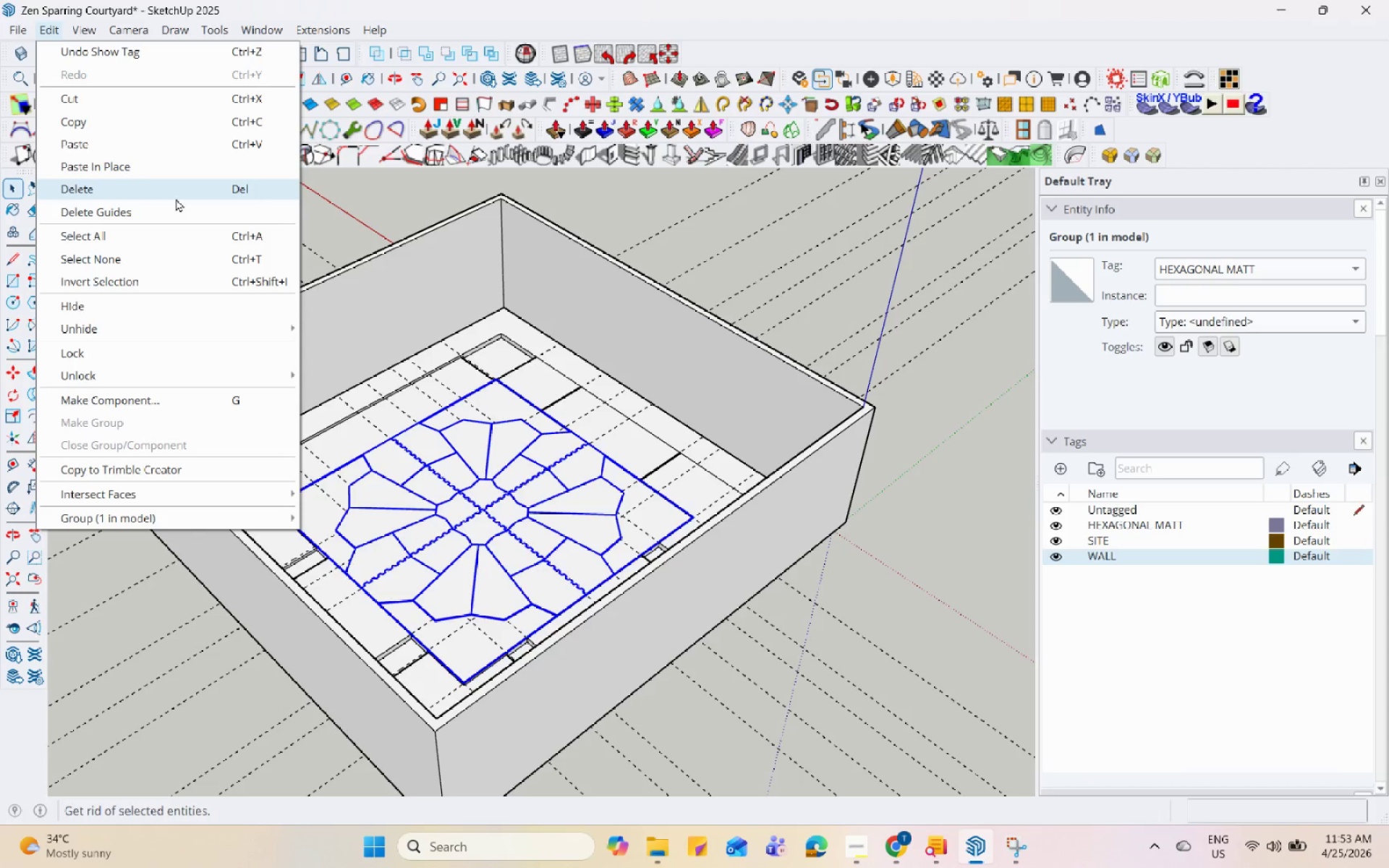 
left_click([173, 216])
 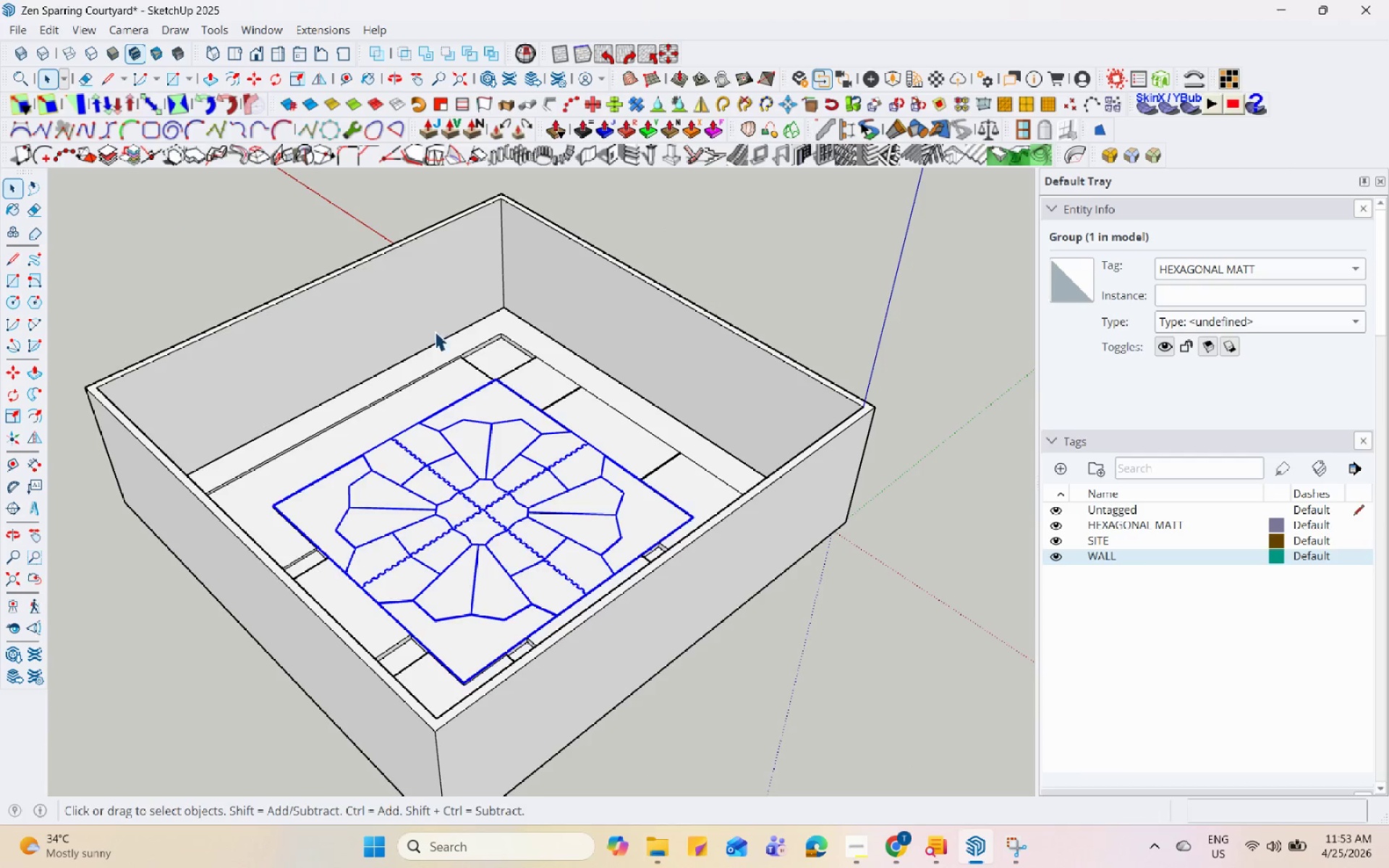 
scroll: coordinate [493, 347], scroll_direction: up, amount: 2.0
 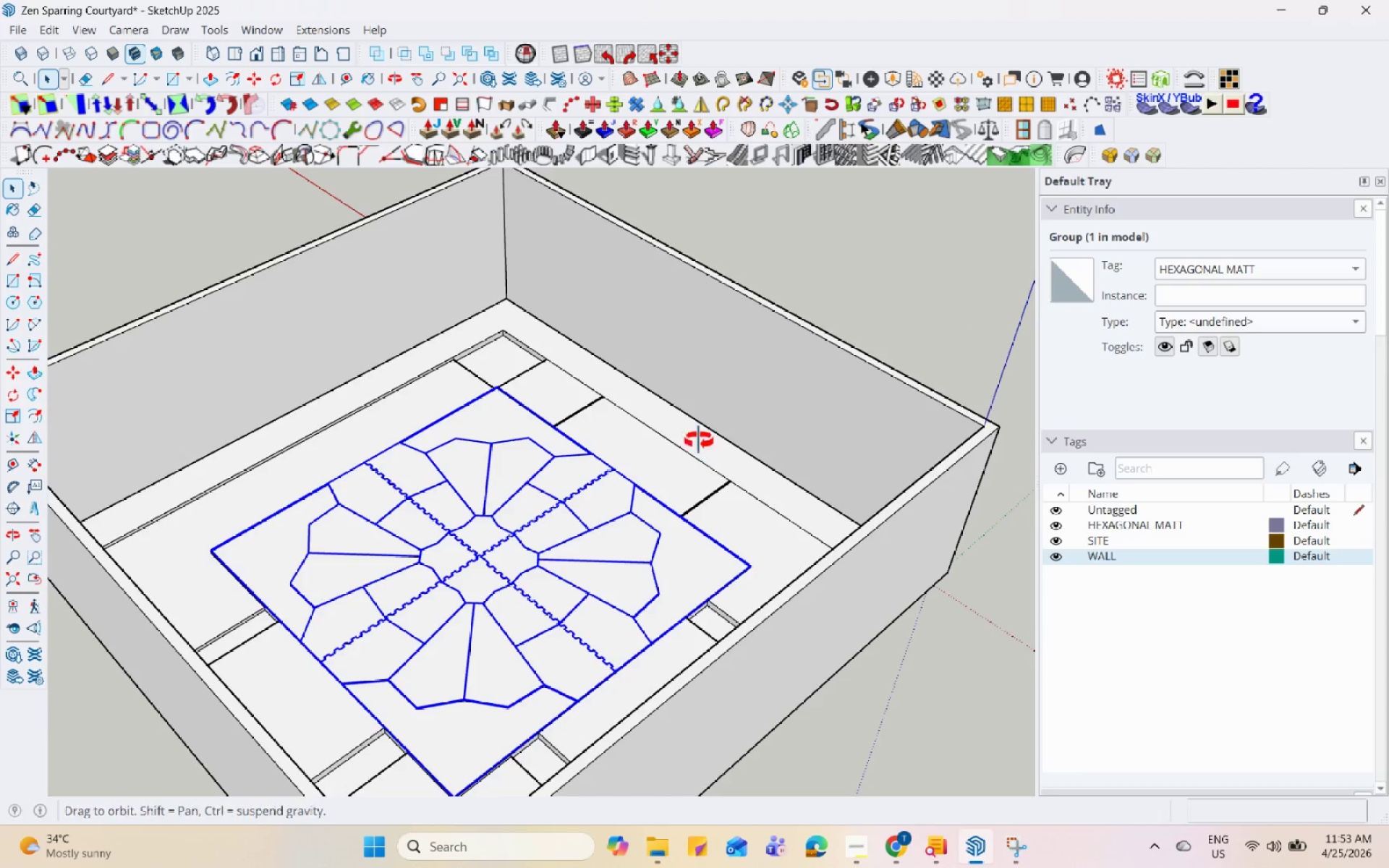 
key(Control+S)
 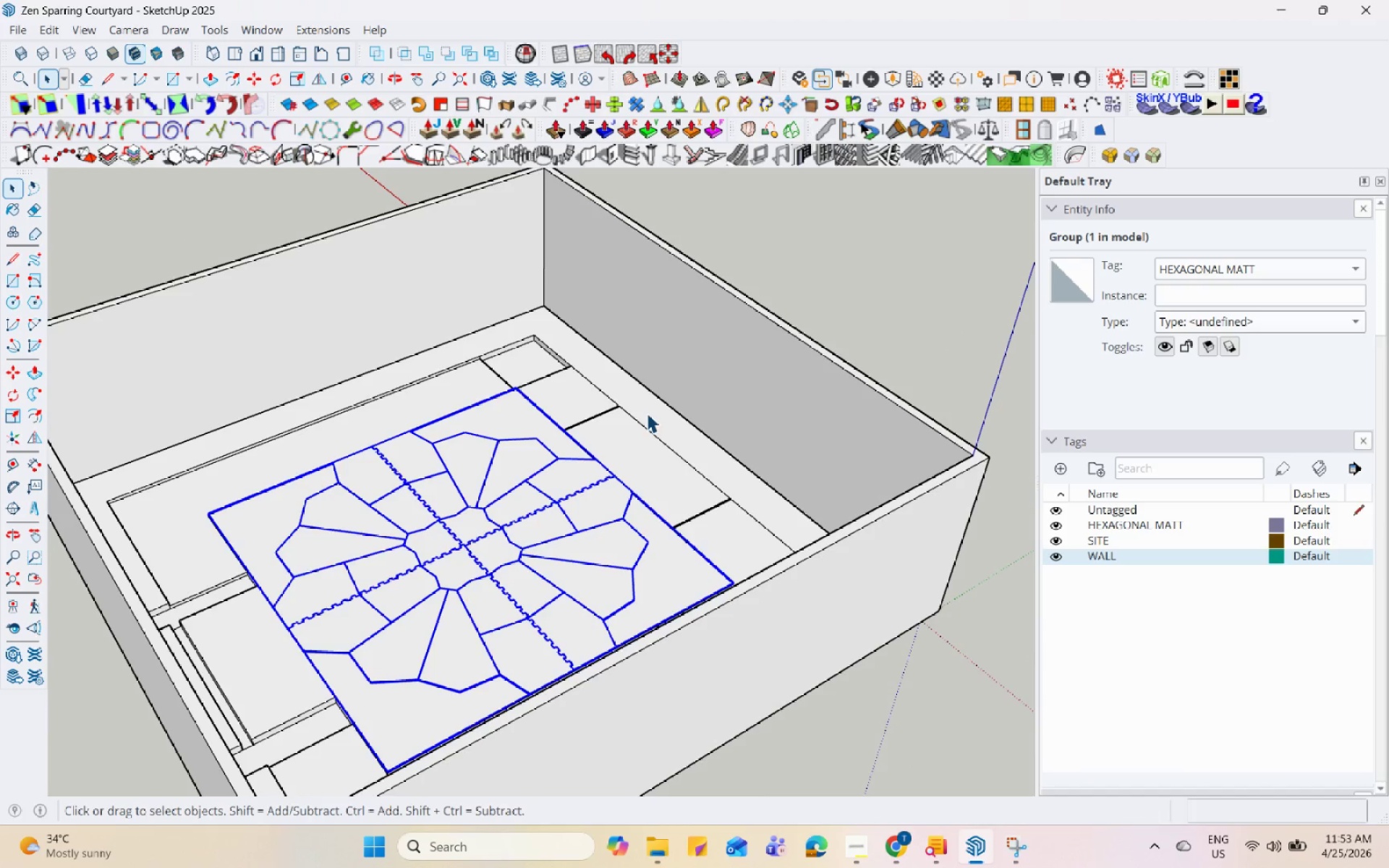 
scroll: coordinate [647, 413], scroll_direction: down, amount: 5.0
 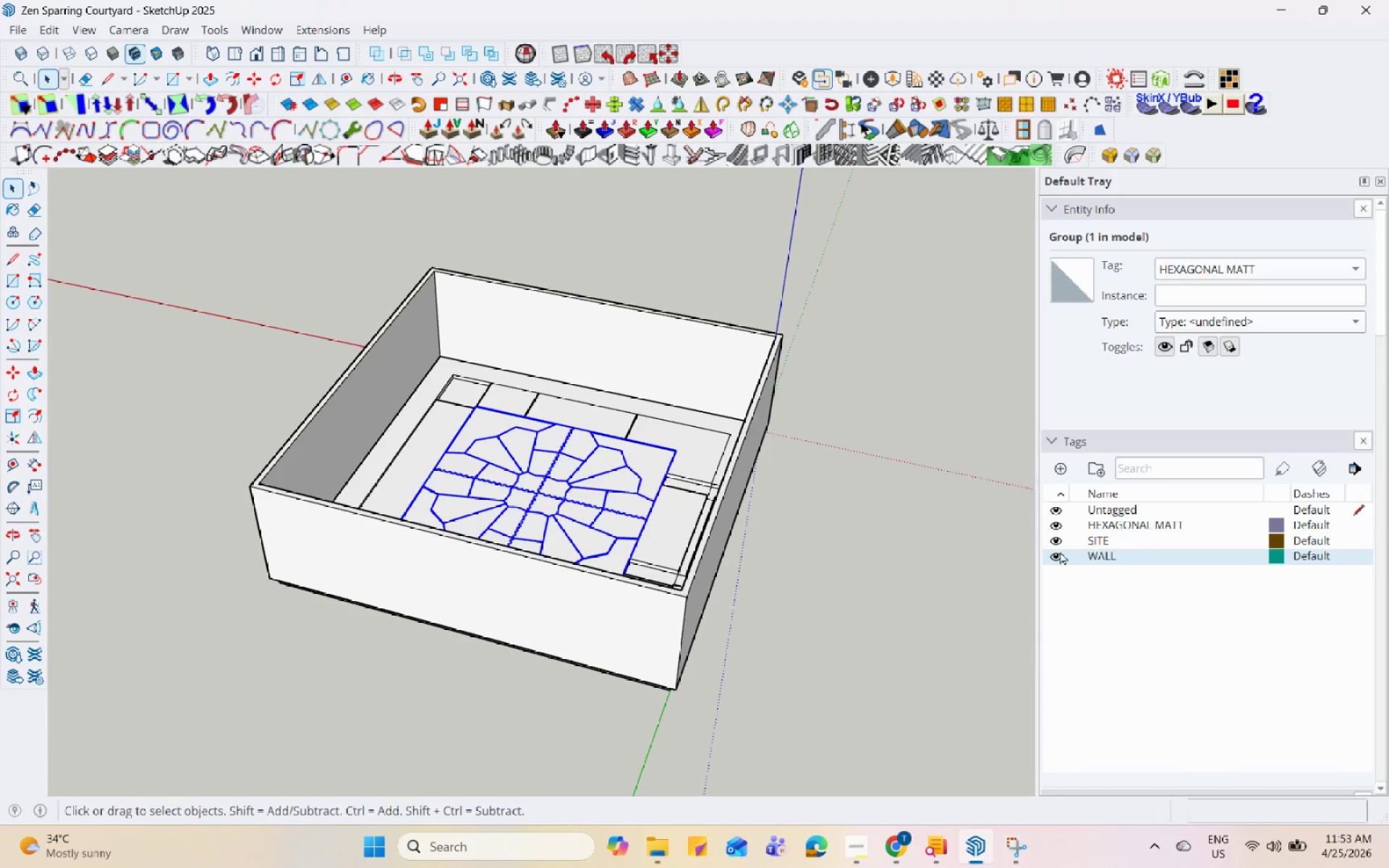 
left_click([1058, 558])
 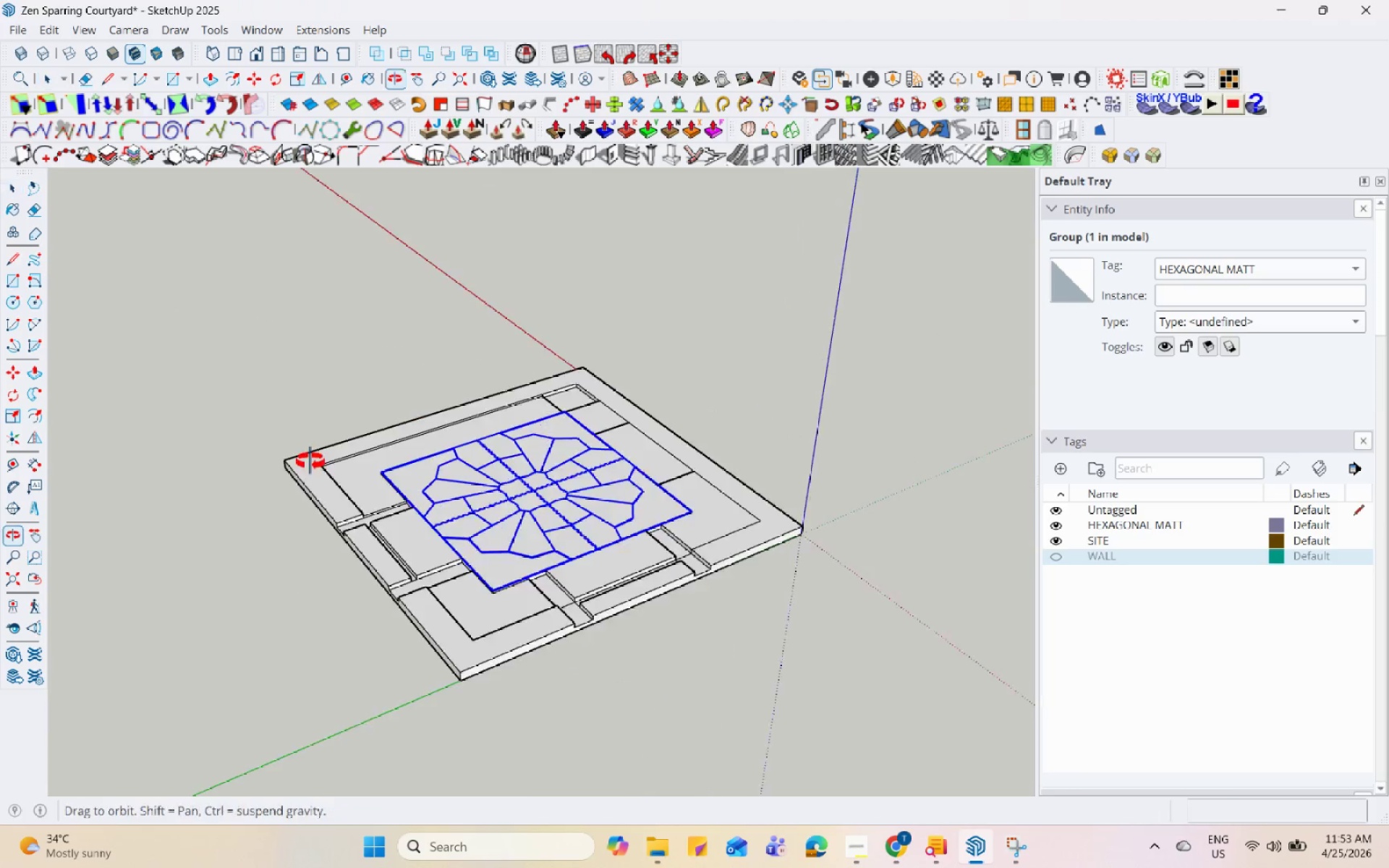 
scroll: coordinate [577, 386], scroll_direction: up, amount: 8.0
 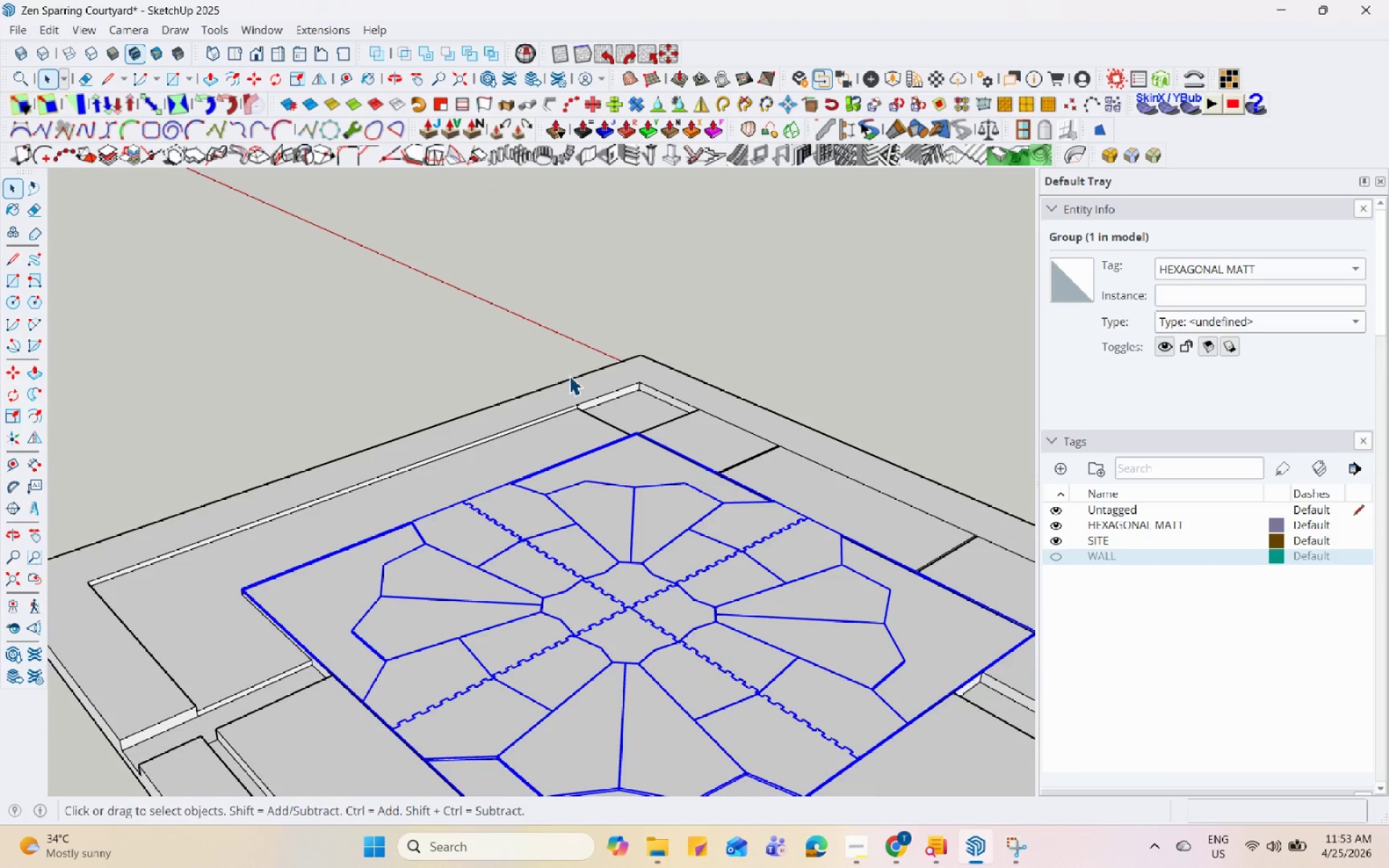 
left_click([1000, 825])
 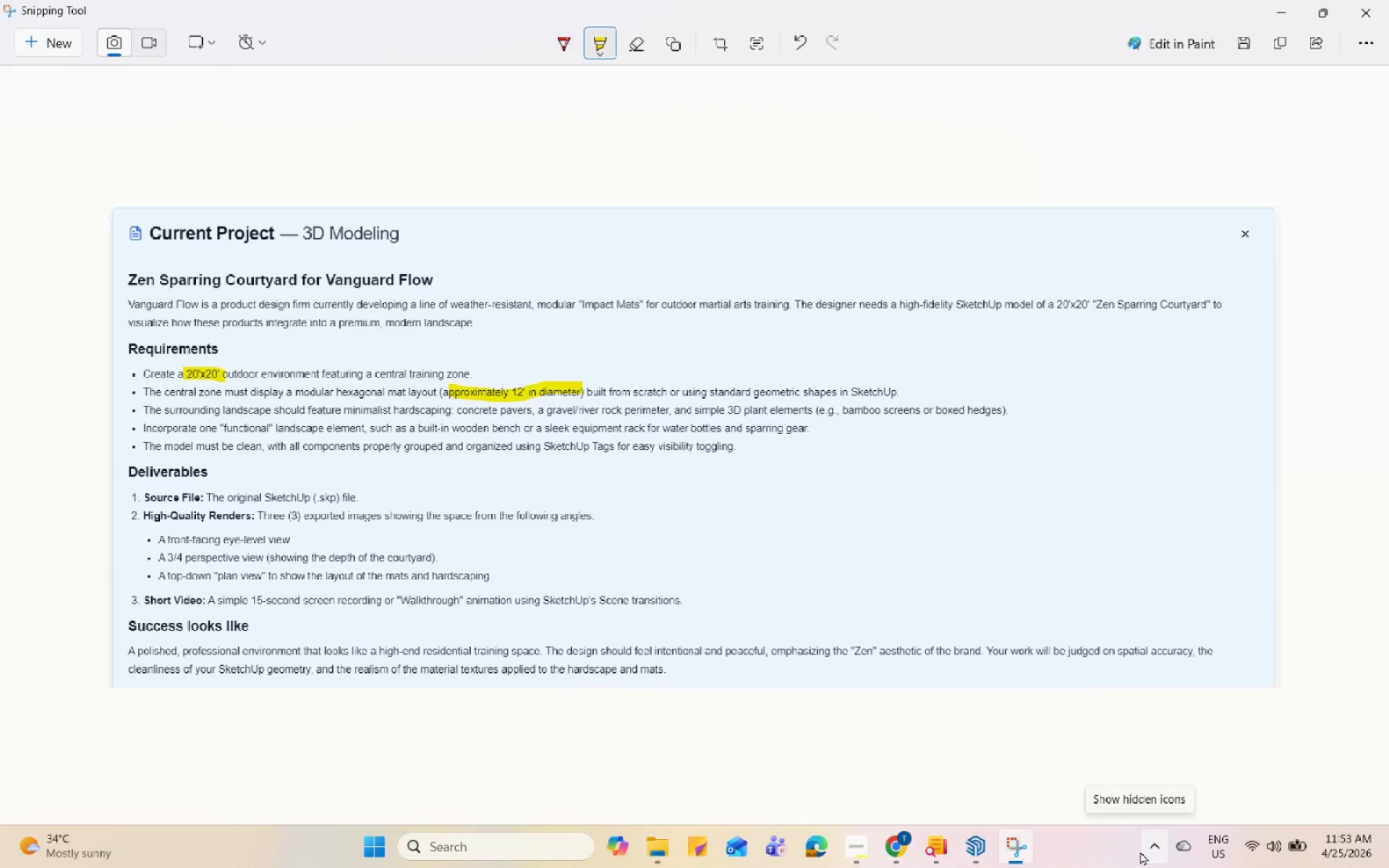 
wait(22.77)
 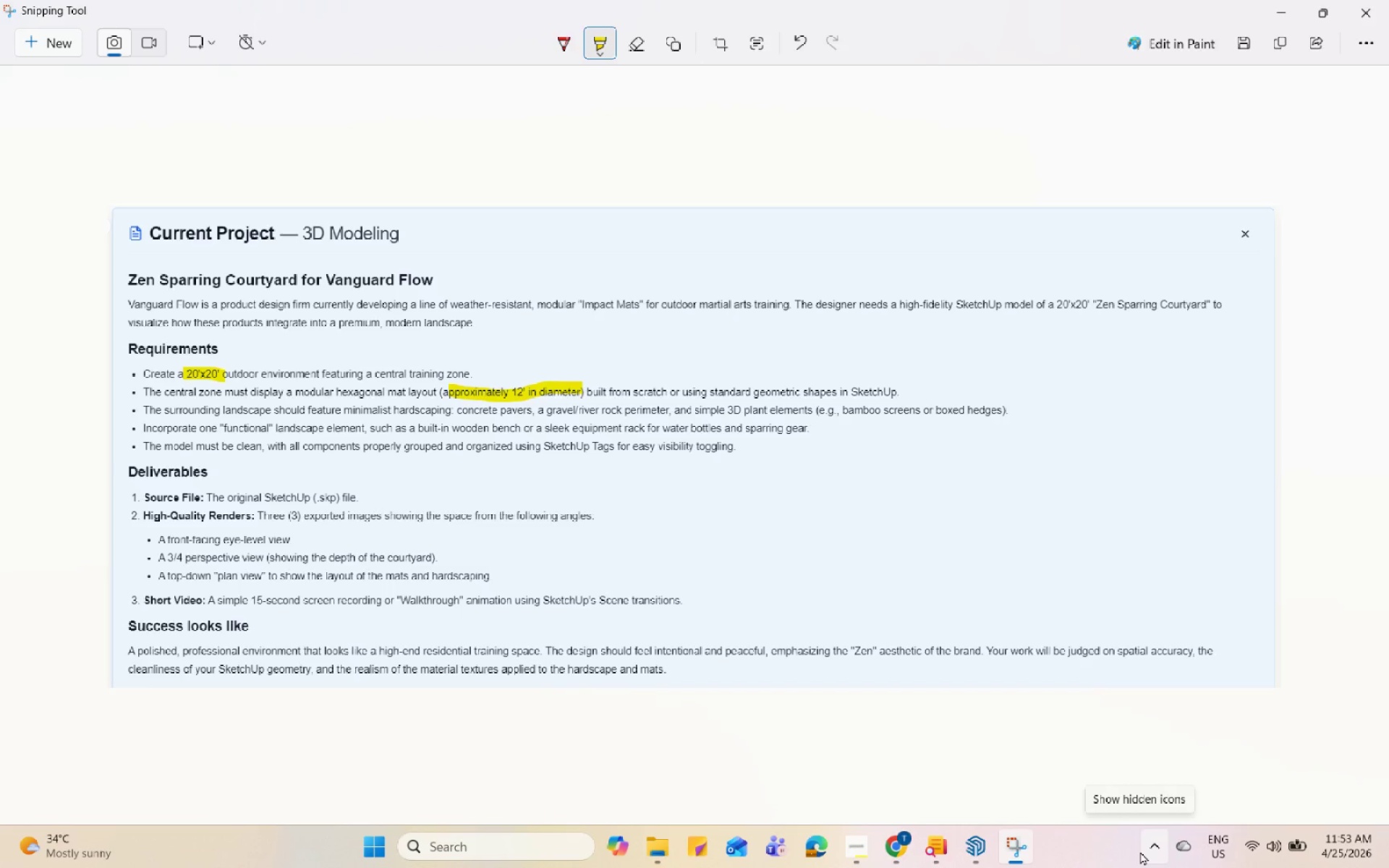 
left_click([1283, 14])
 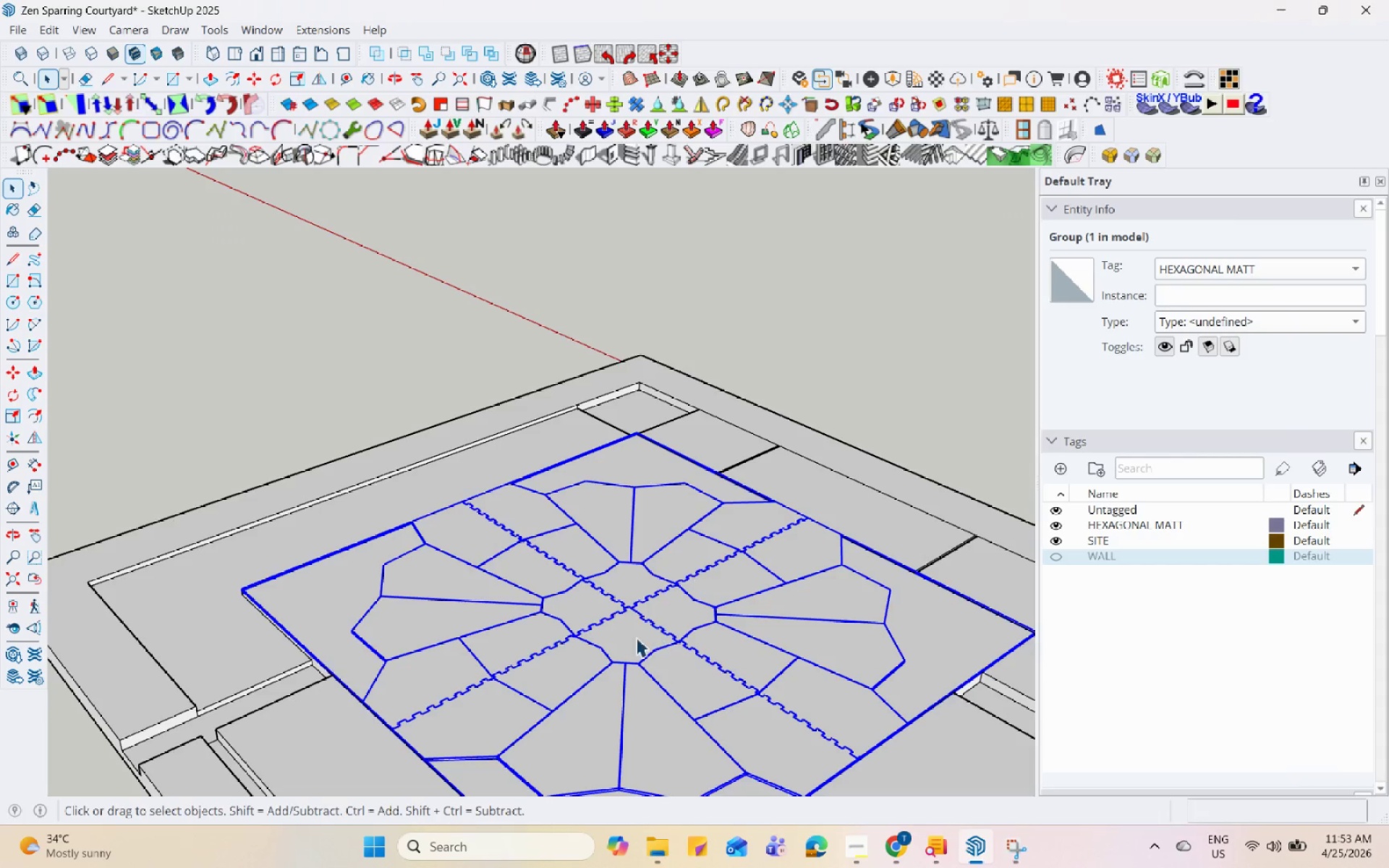 
scroll: coordinate [498, 424], scroll_direction: down, amount: 9.0
 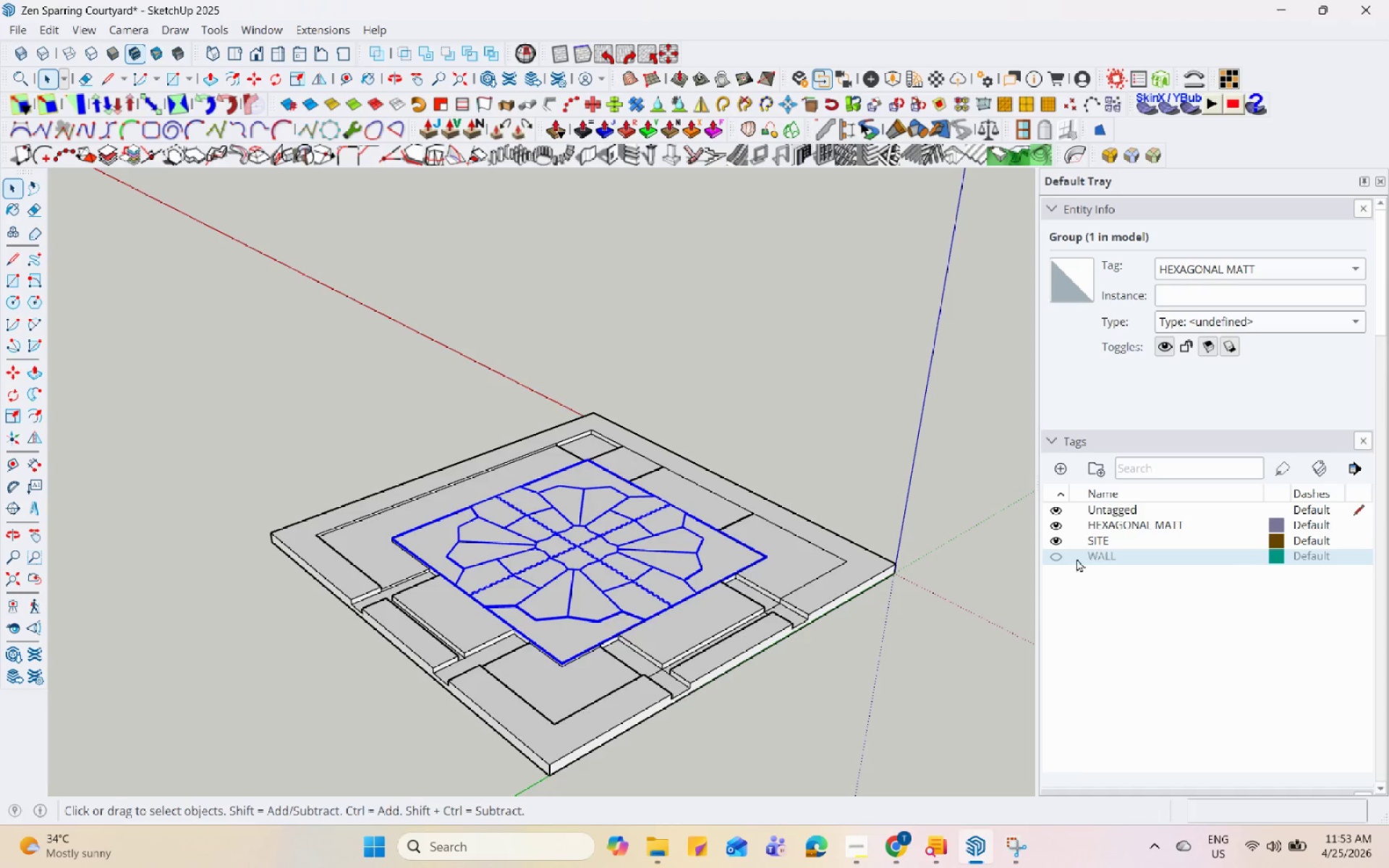 
left_click([1055, 558])
 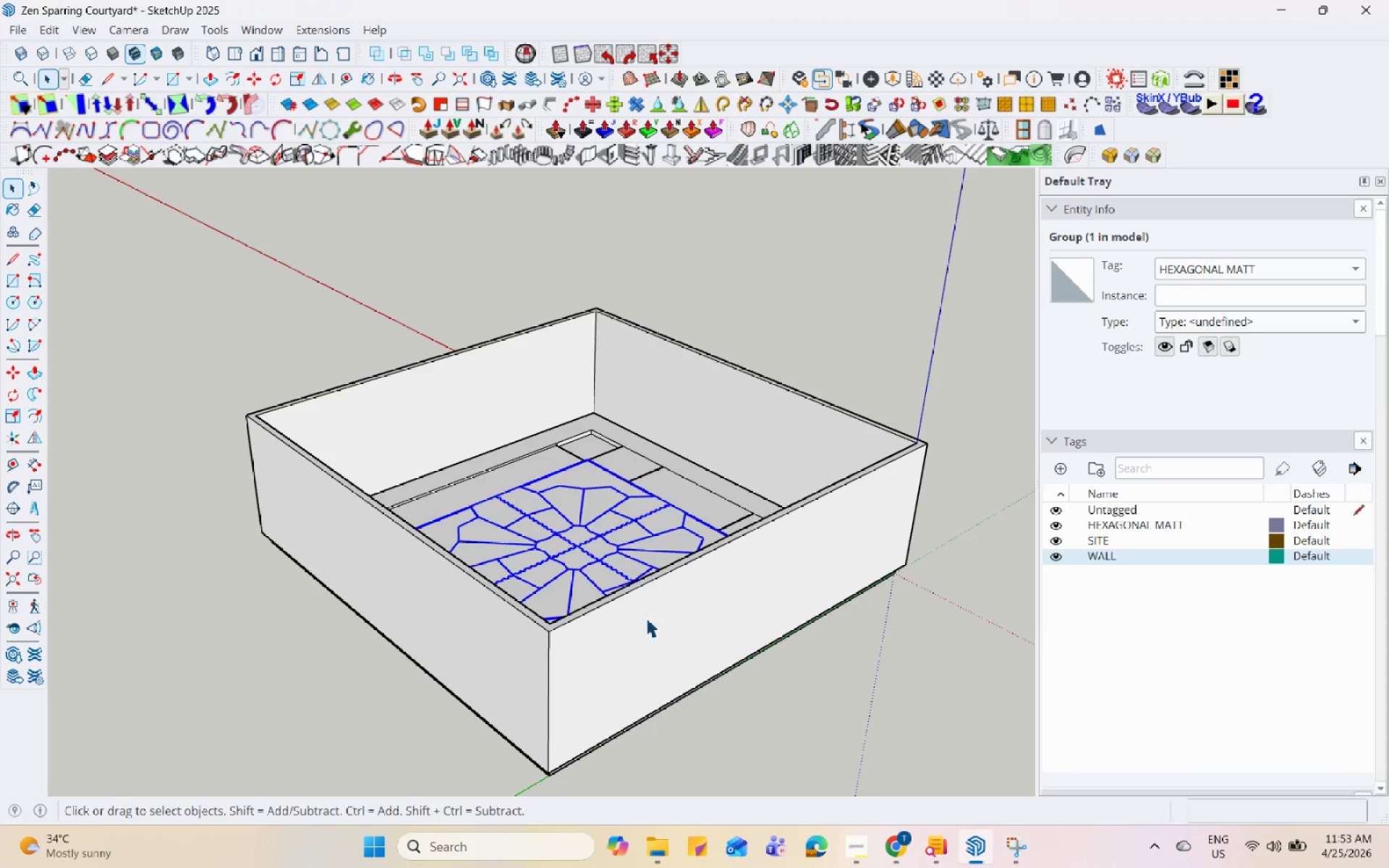 
double_click([796, 556])
 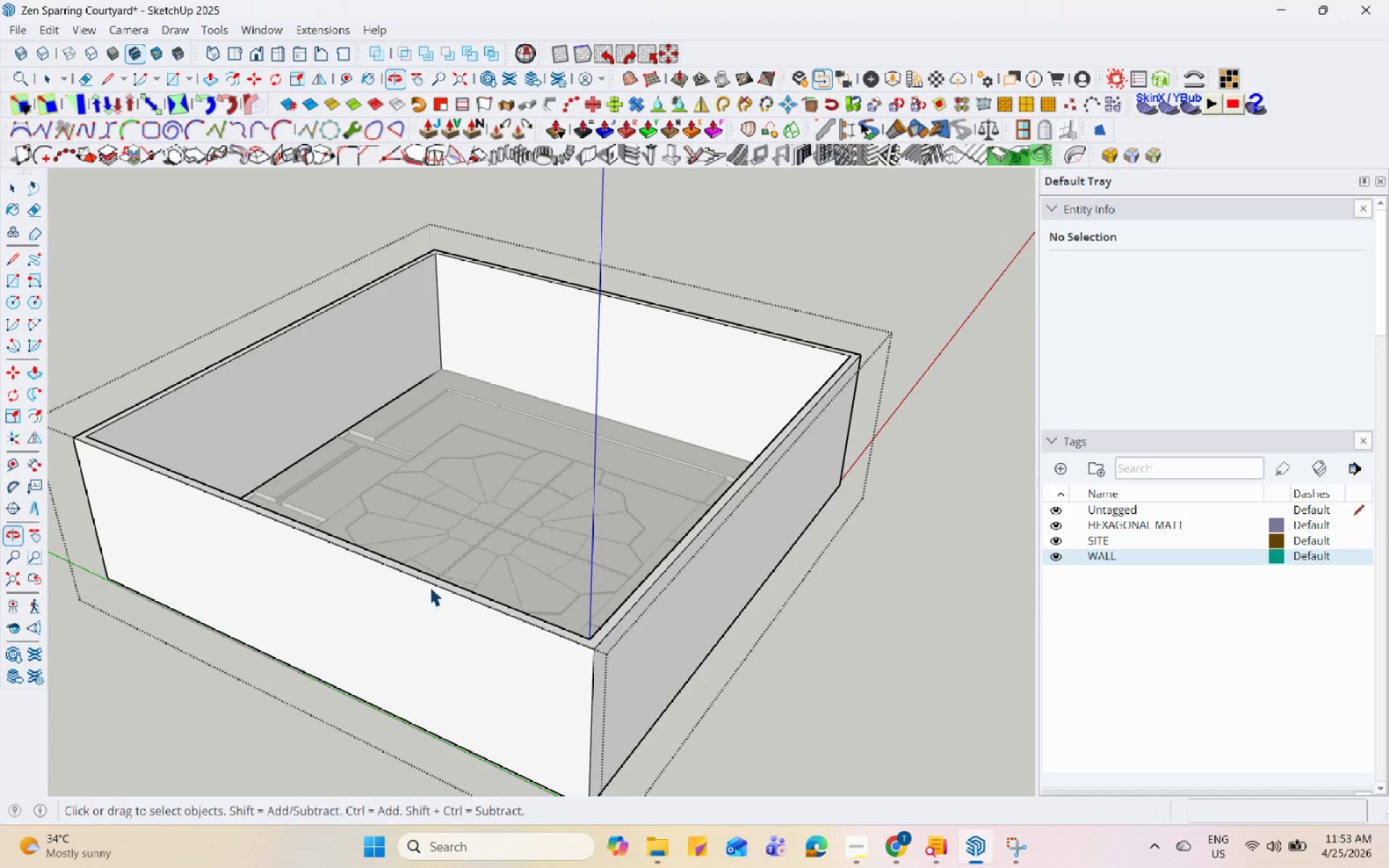 
scroll: coordinate [678, 600], scroll_direction: up, amount: 2.0
 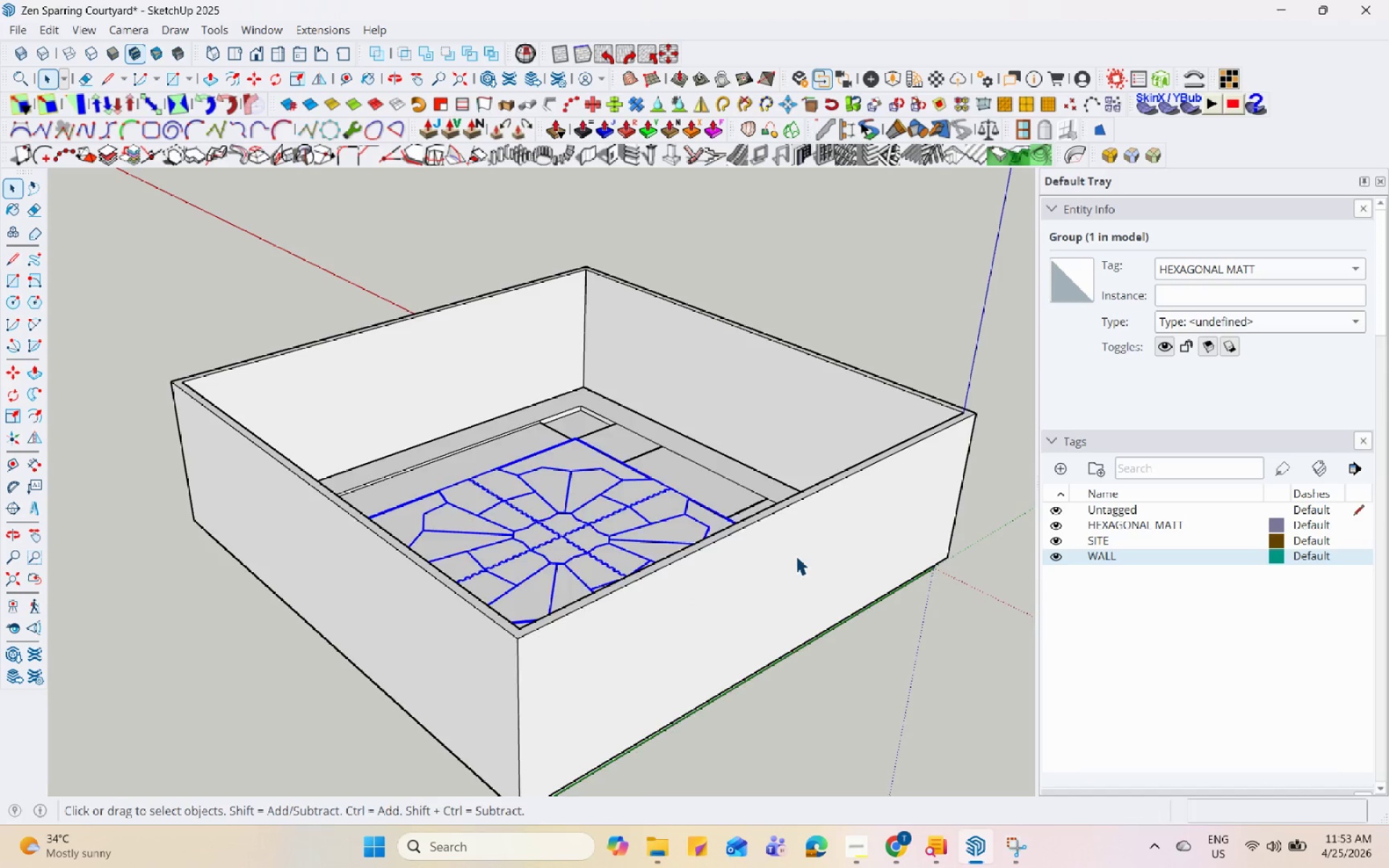 
key(L)
 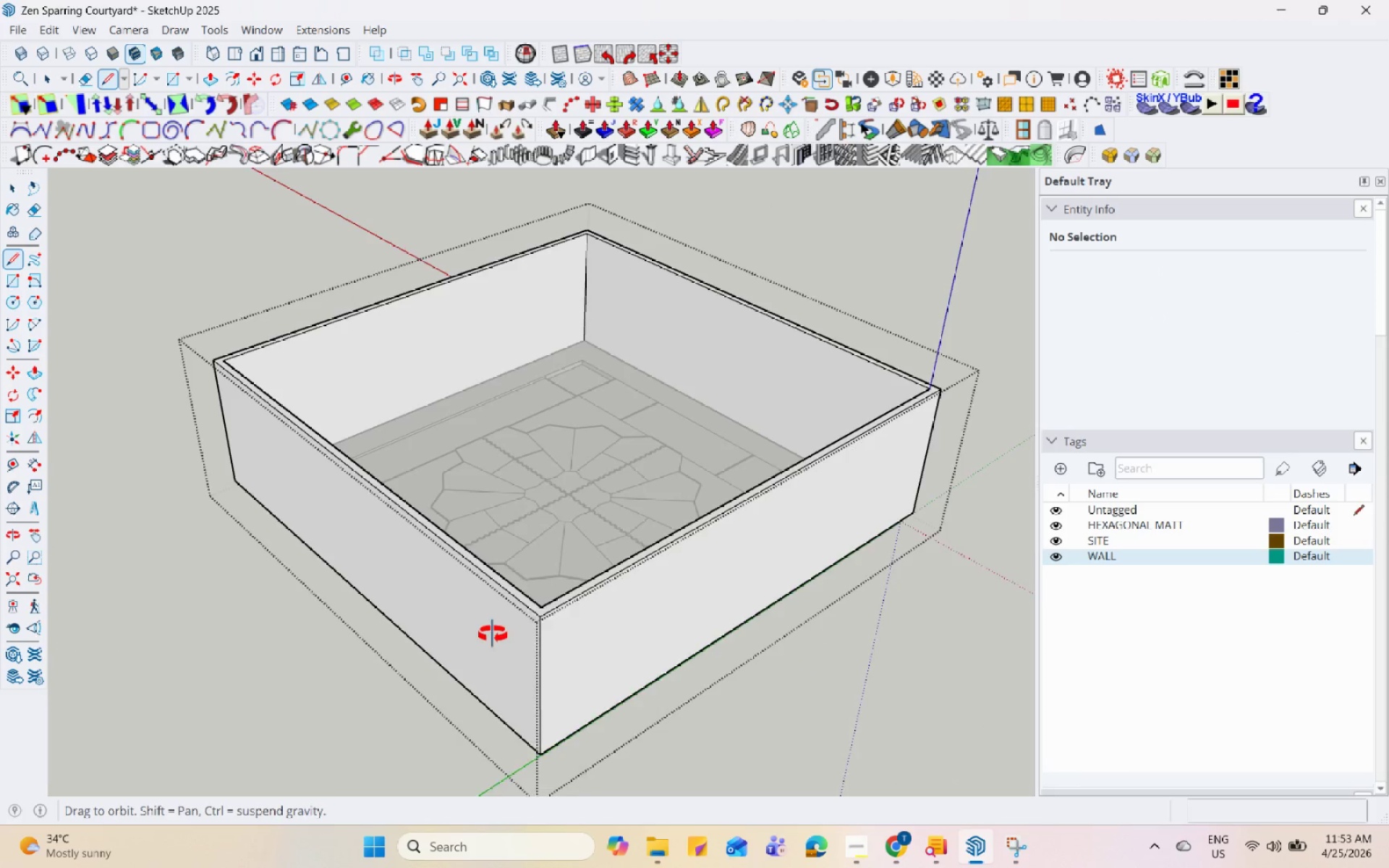 
scroll: coordinate [213, 624], scroll_direction: none, amount: 0.0
 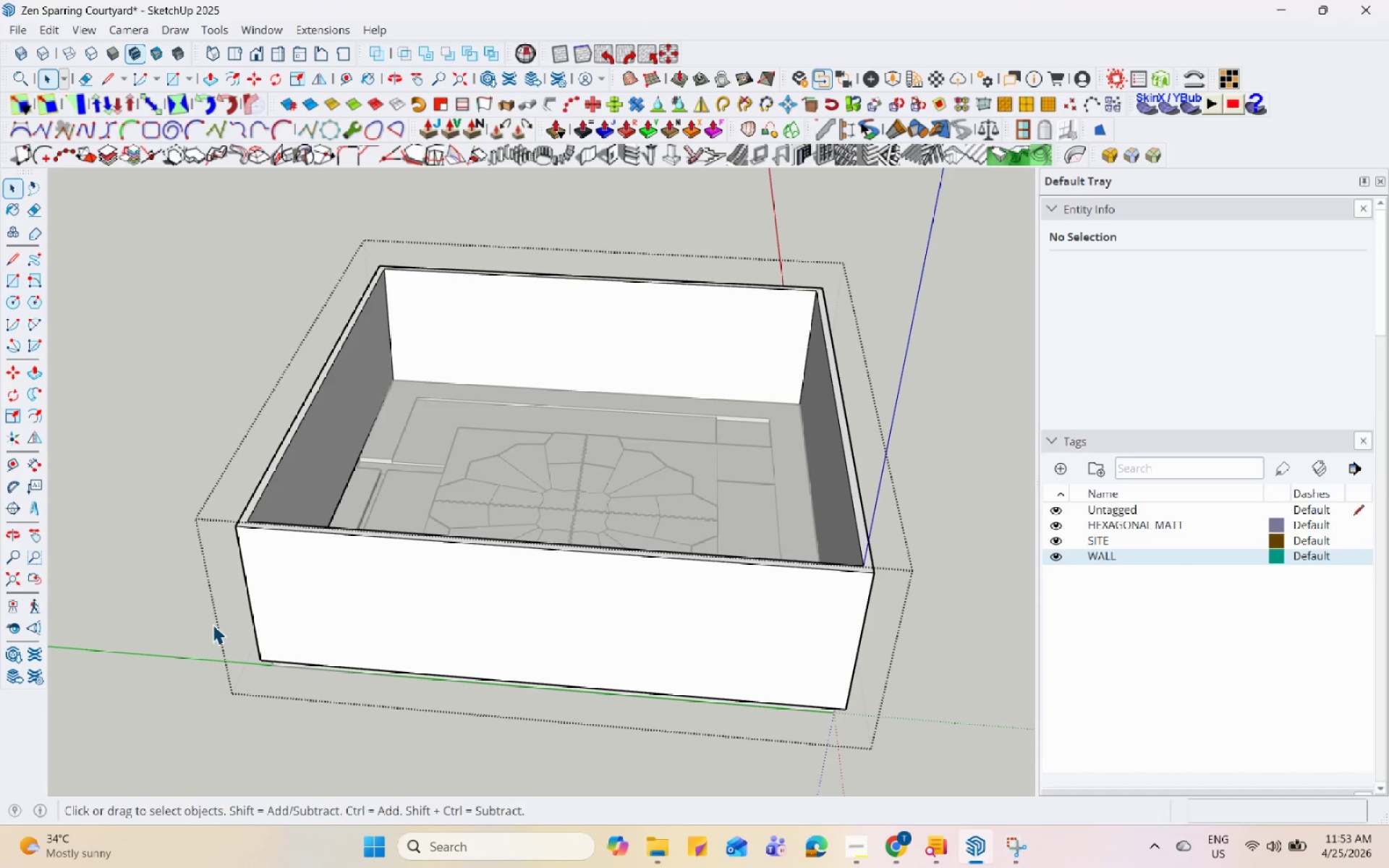 
scroll: coordinate [532, 635], scroll_direction: up, amount: 4.0
 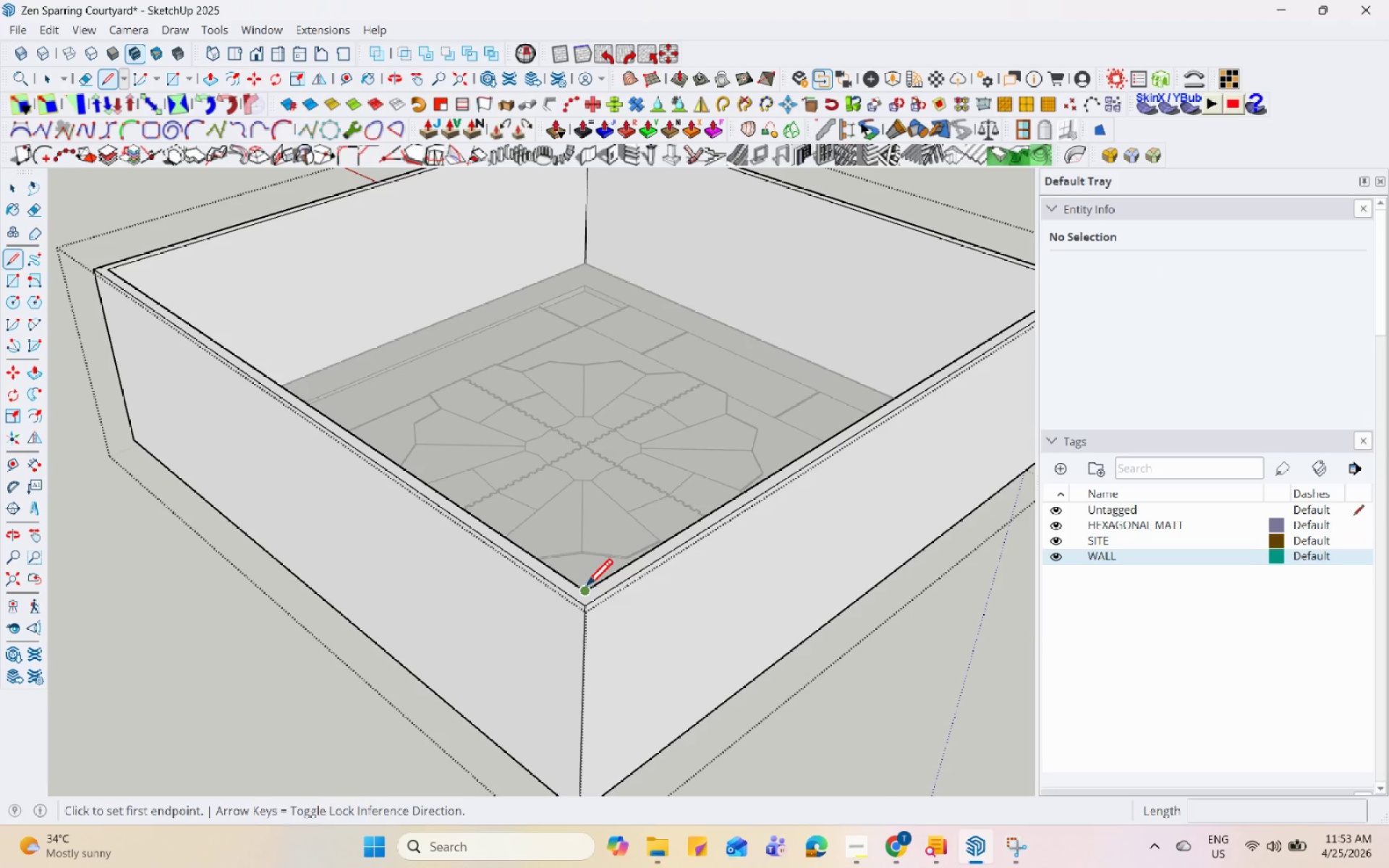 
left_click([585, 588])
 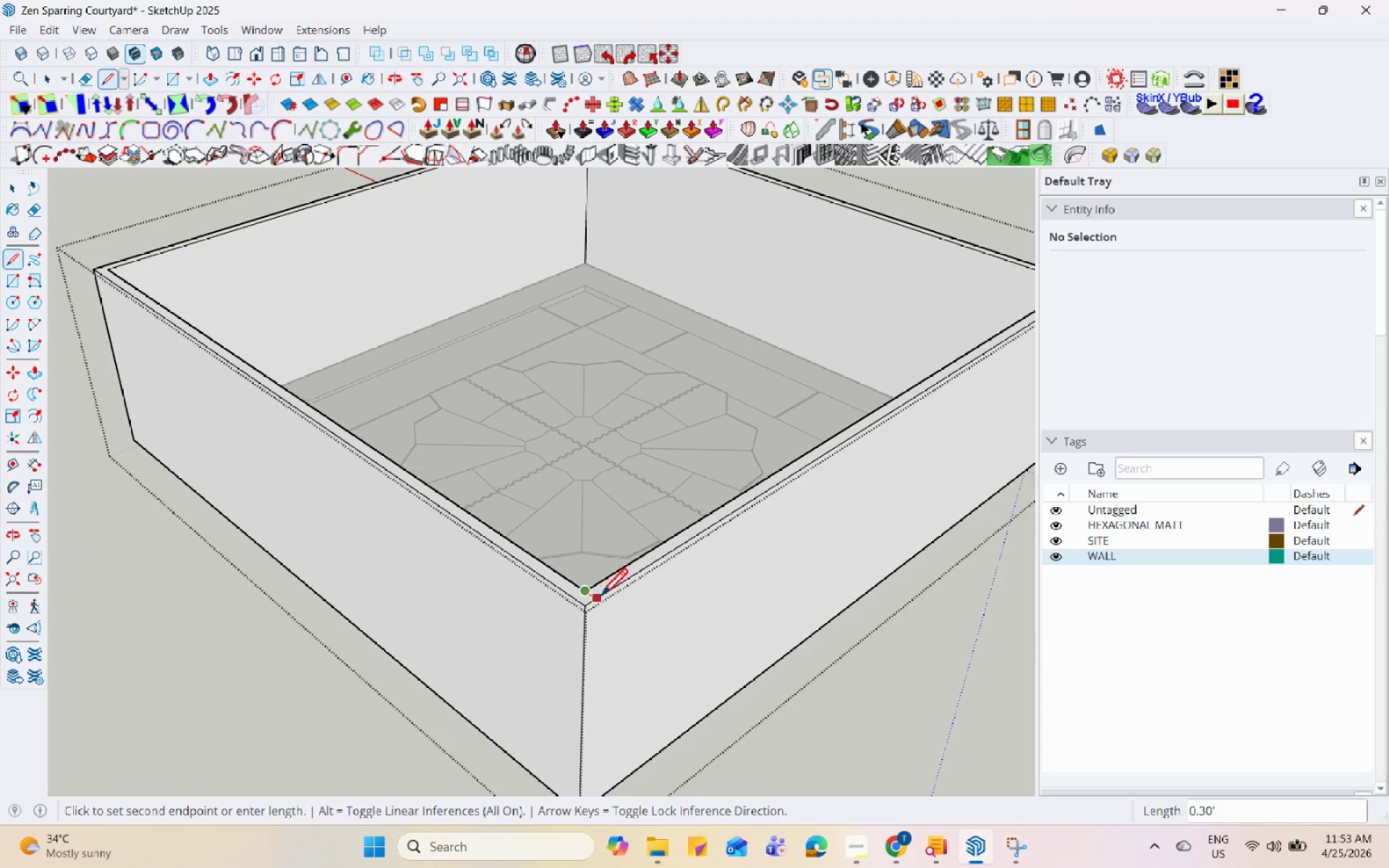 
left_click([600, 597])
 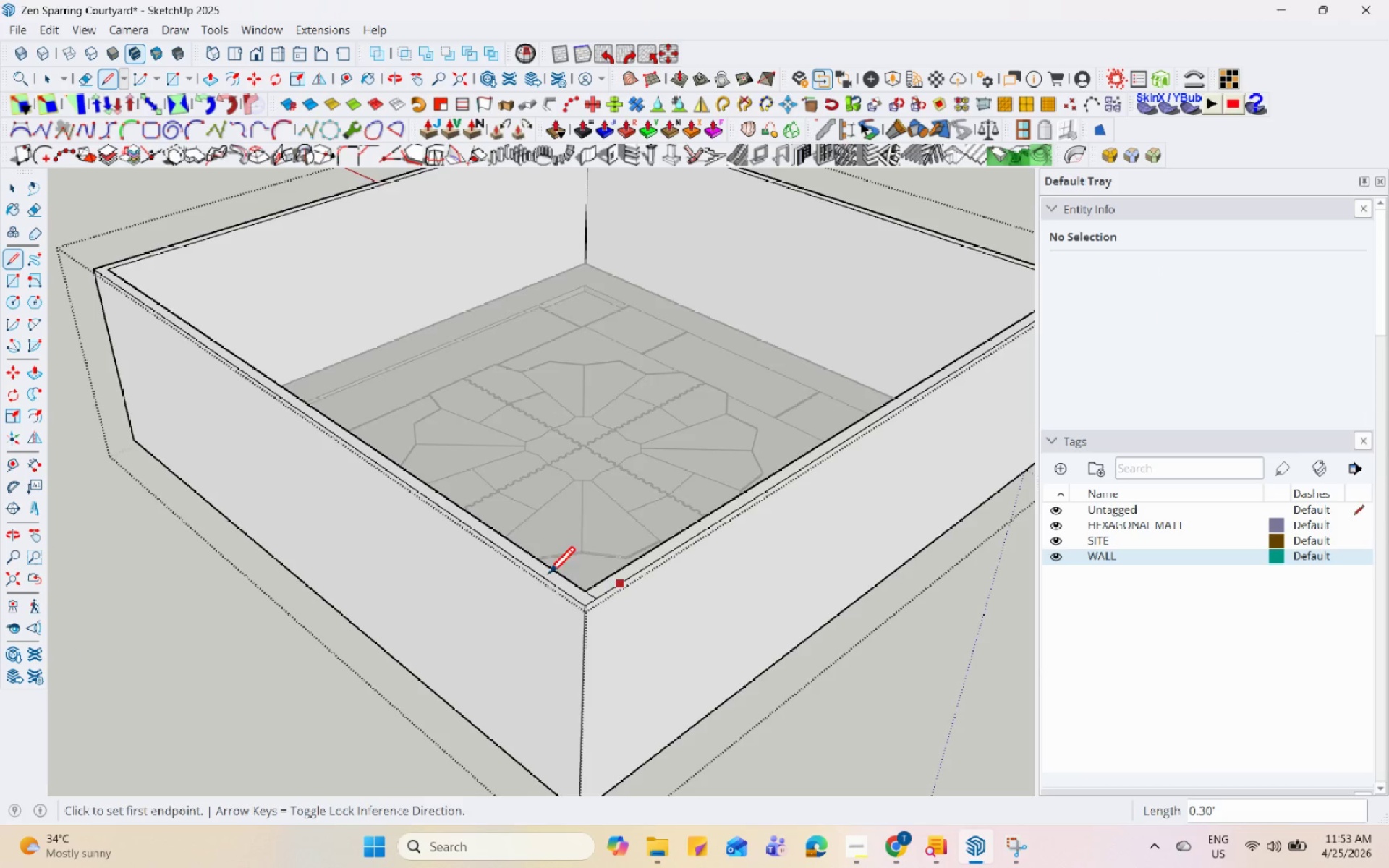 
left_click([836, 397])
 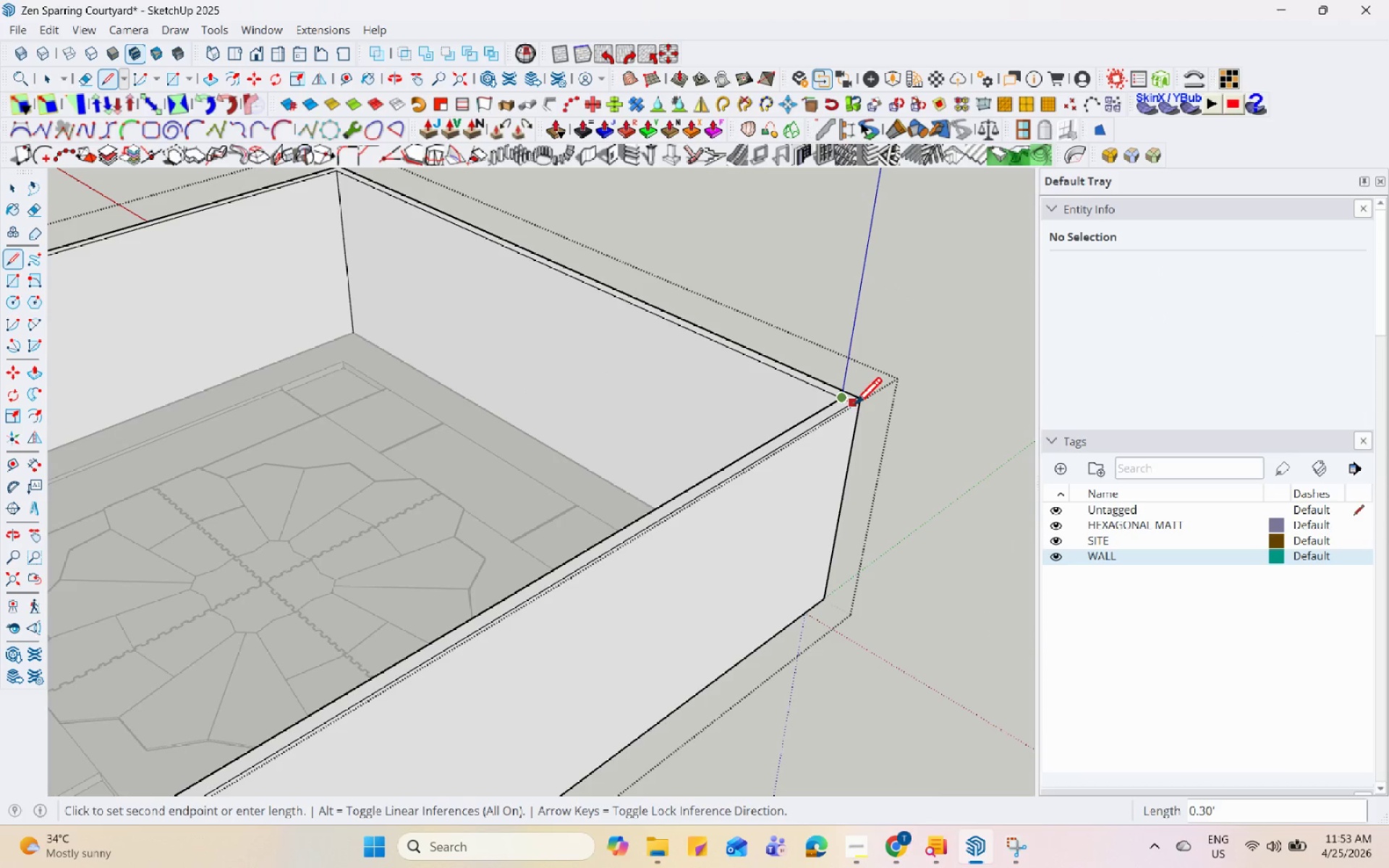 
scroll: coordinate [841, 400], scroll_direction: up, amount: 2.0
 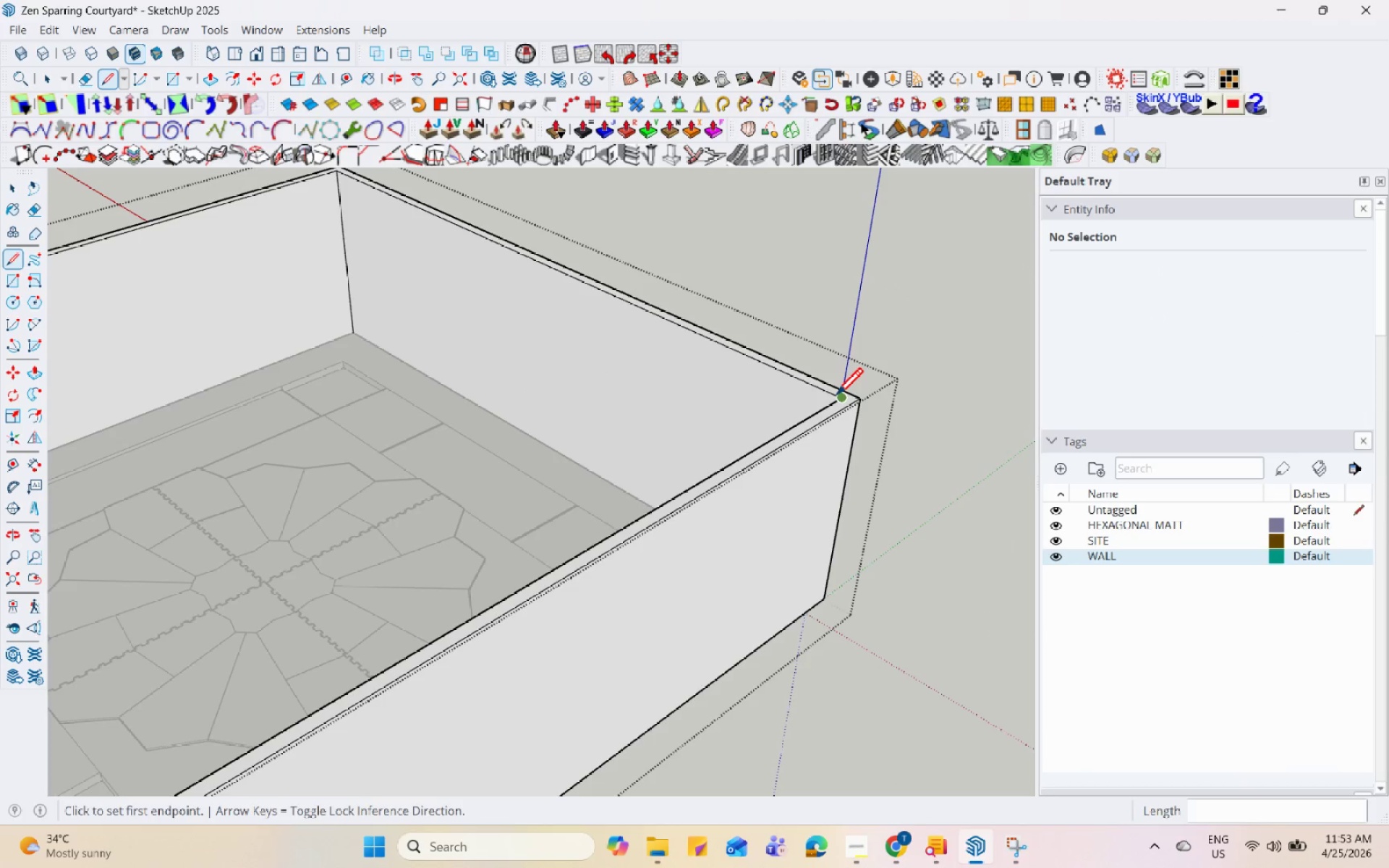 
left_click([854, 407])
 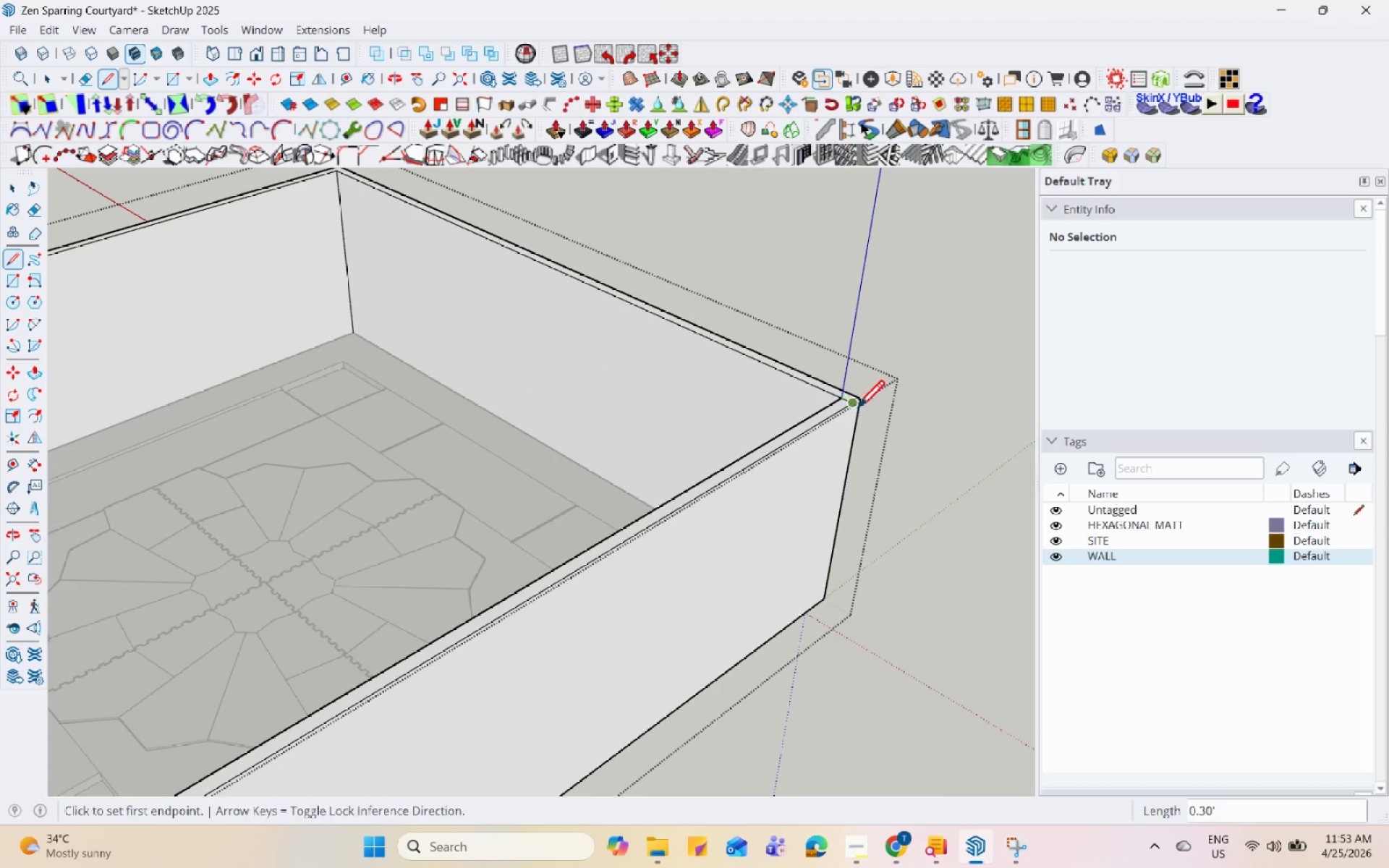 
key(Space)
 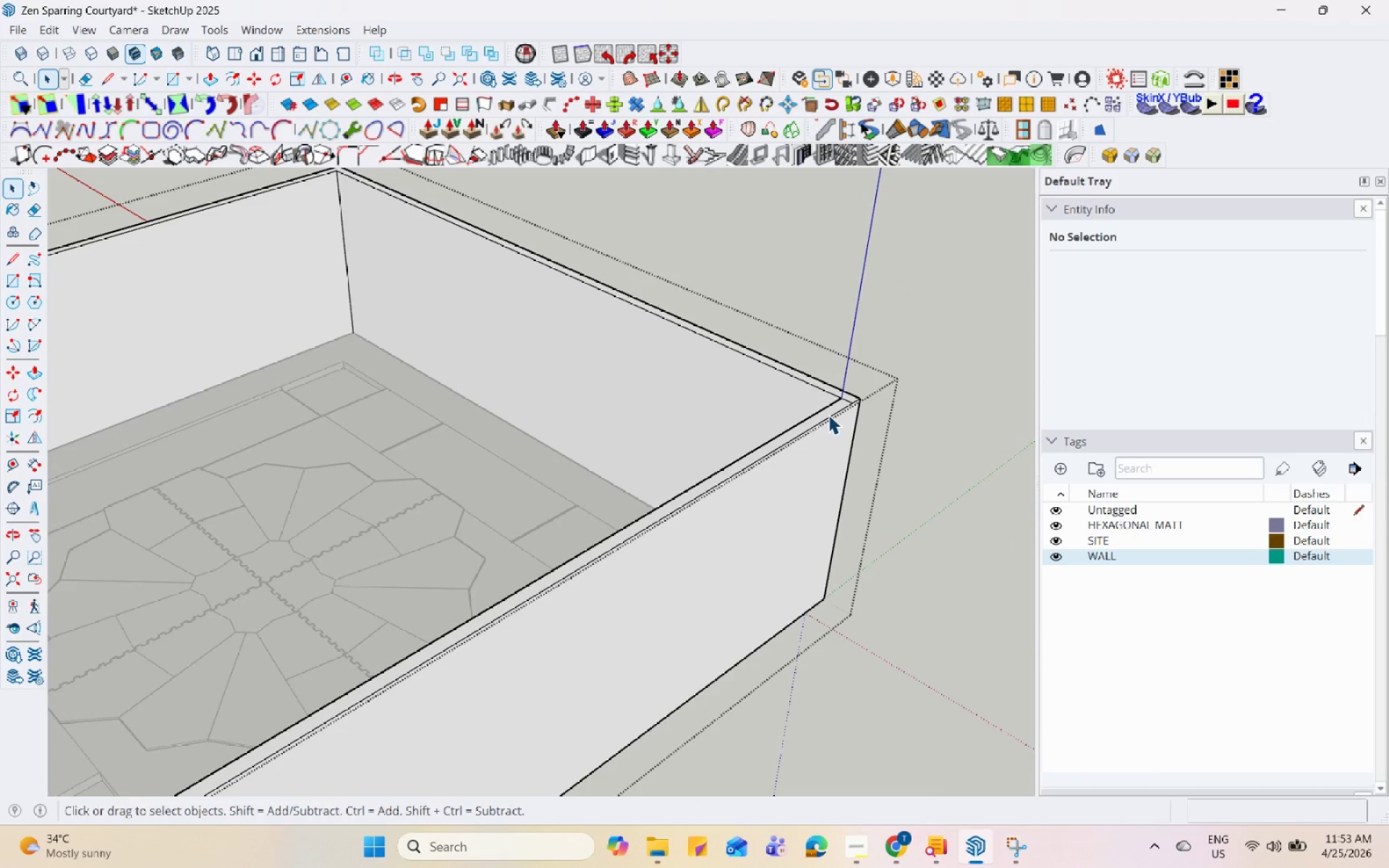 
left_click([828, 412])
 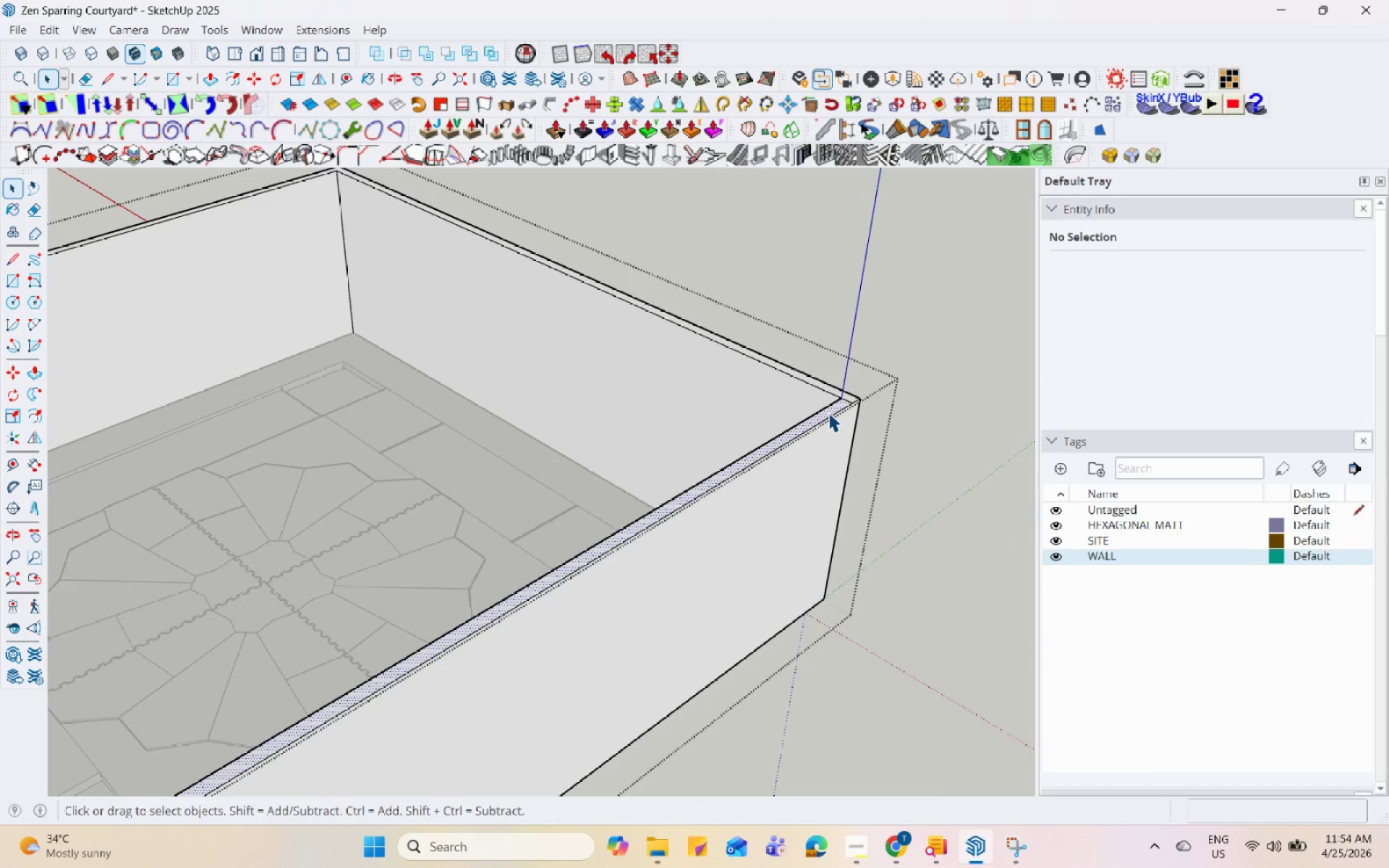 
key(P)
 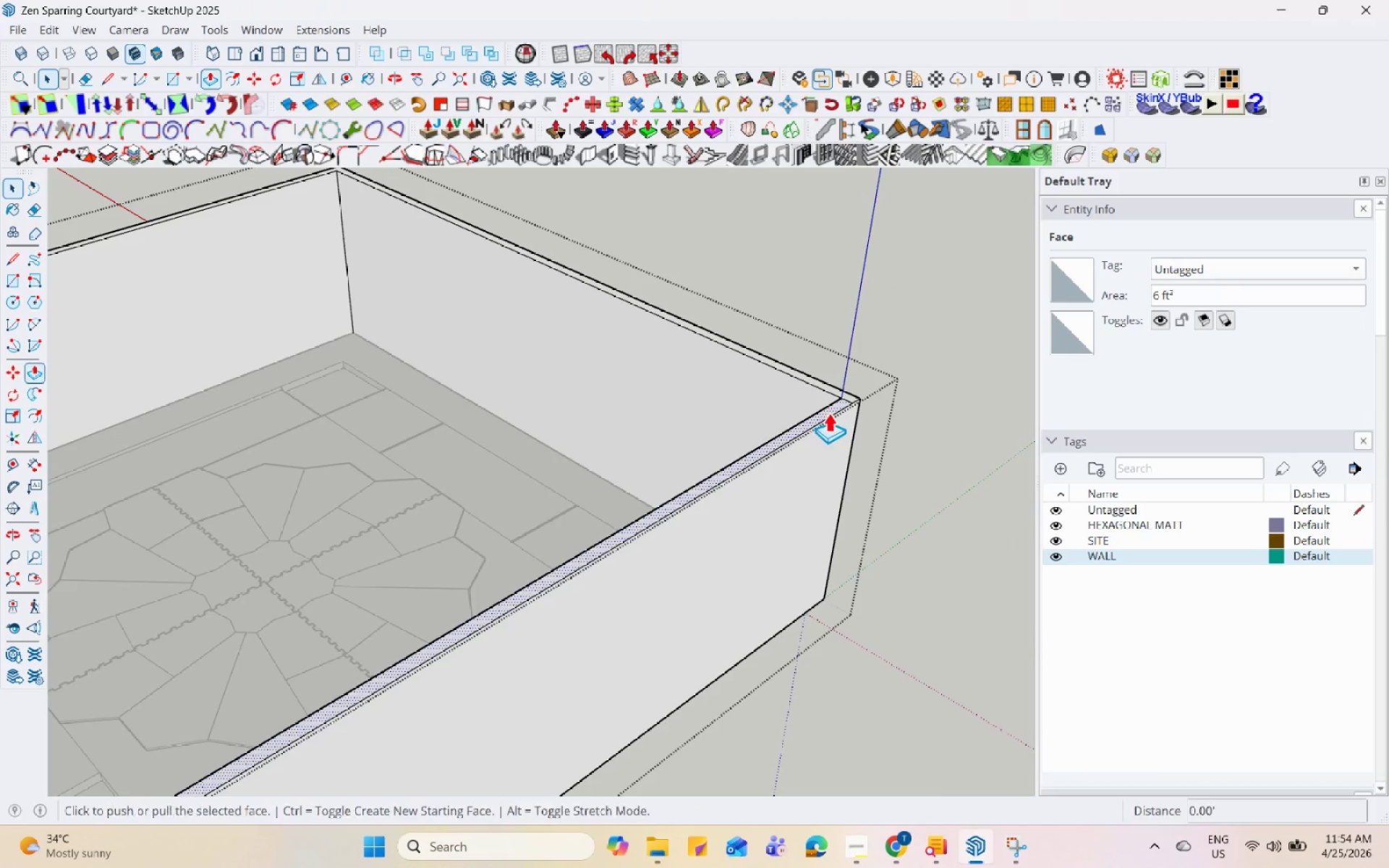 
left_click([828, 412])
 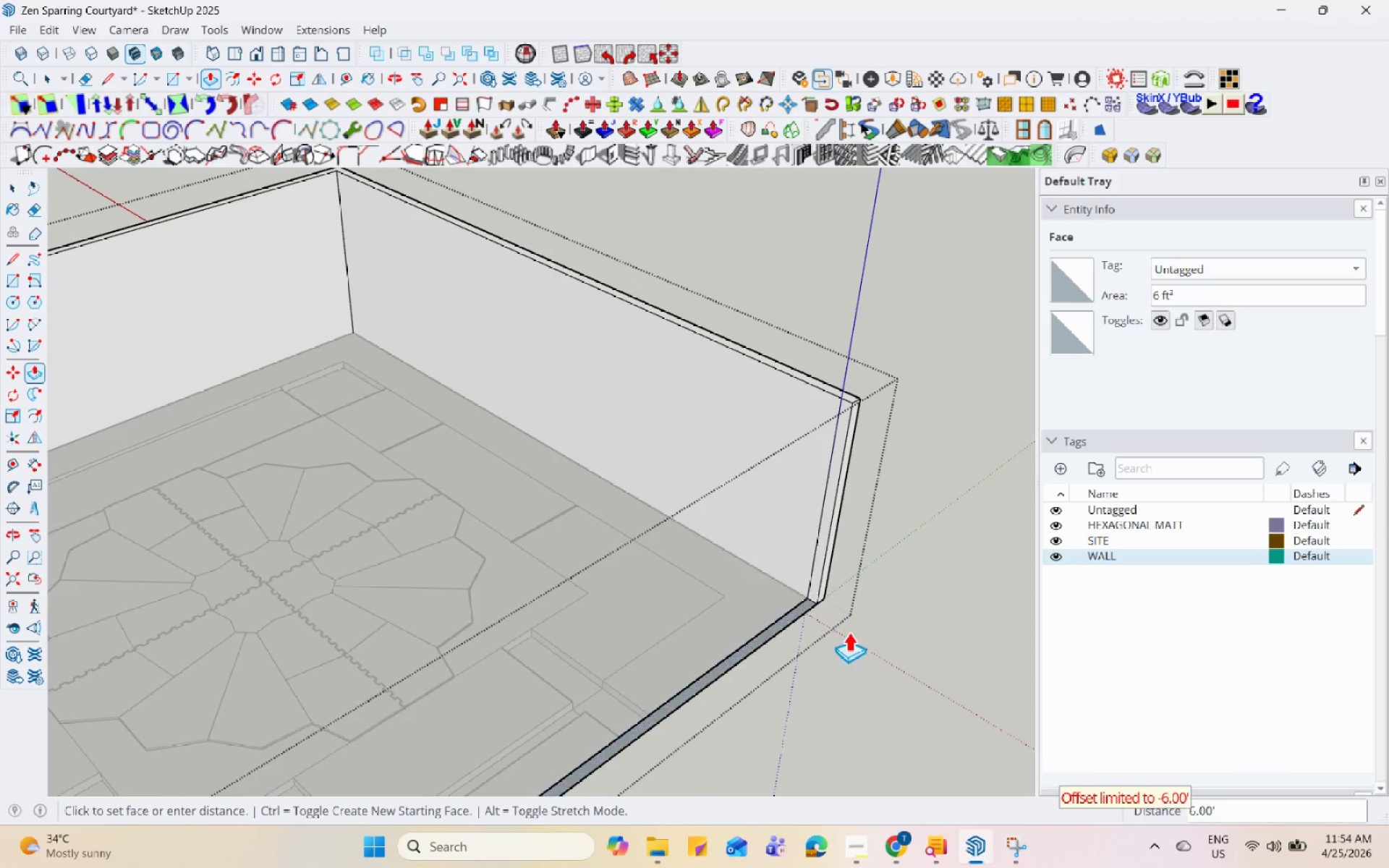 
left_click([856, 644])
 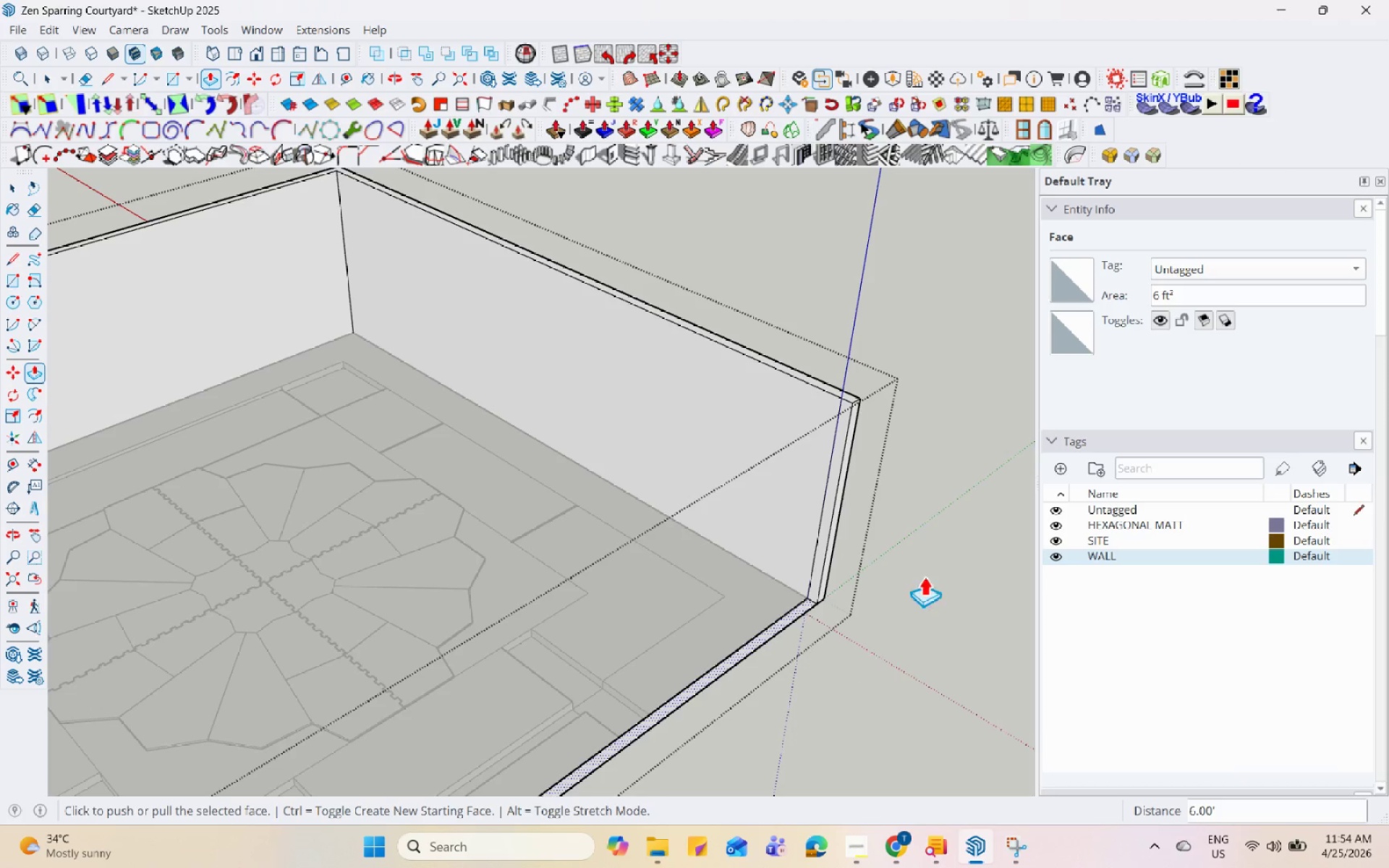 
key(Space)
 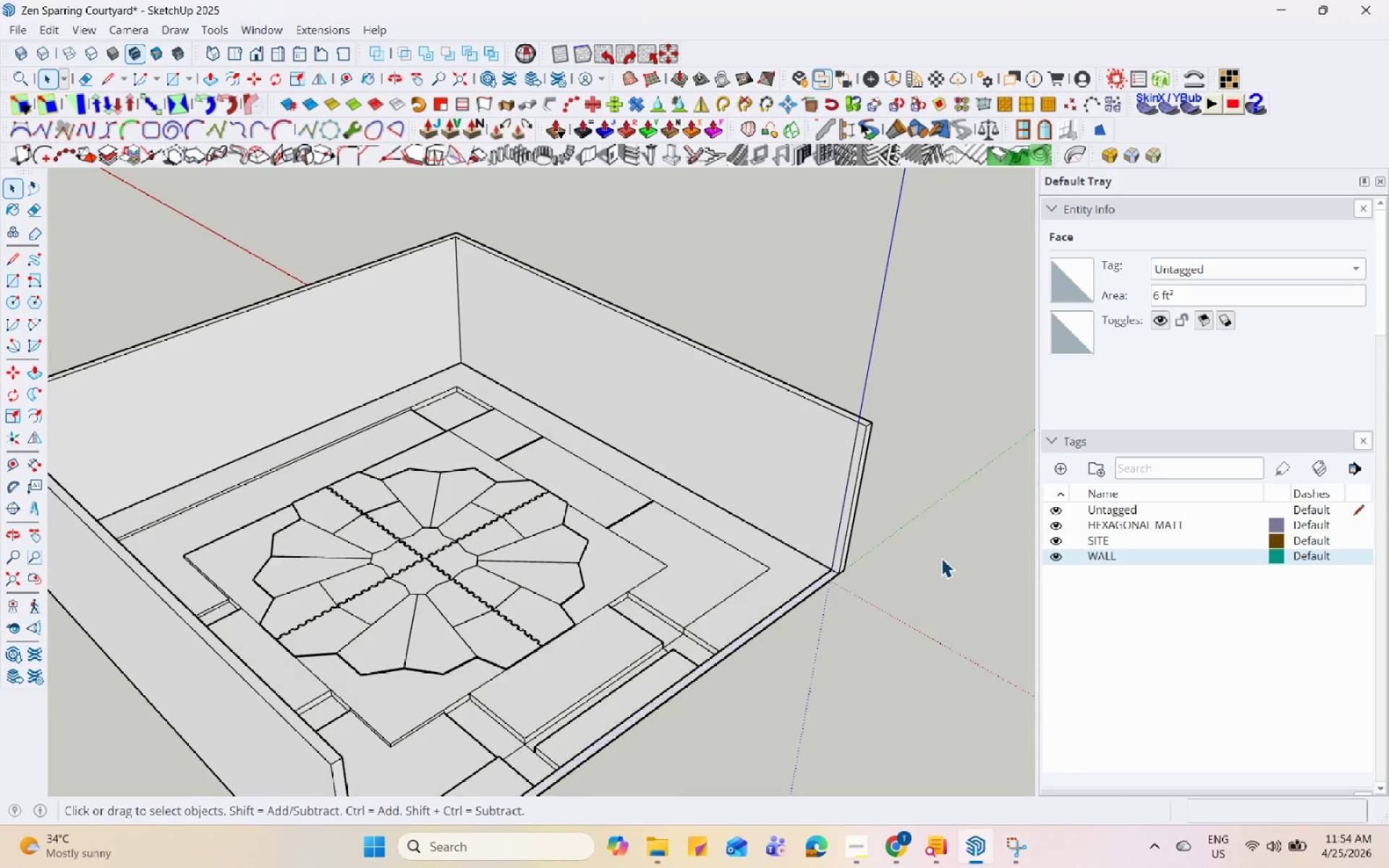 
scroll: coordinate [901, 488], scroll_direction: down, amount: 4.0
 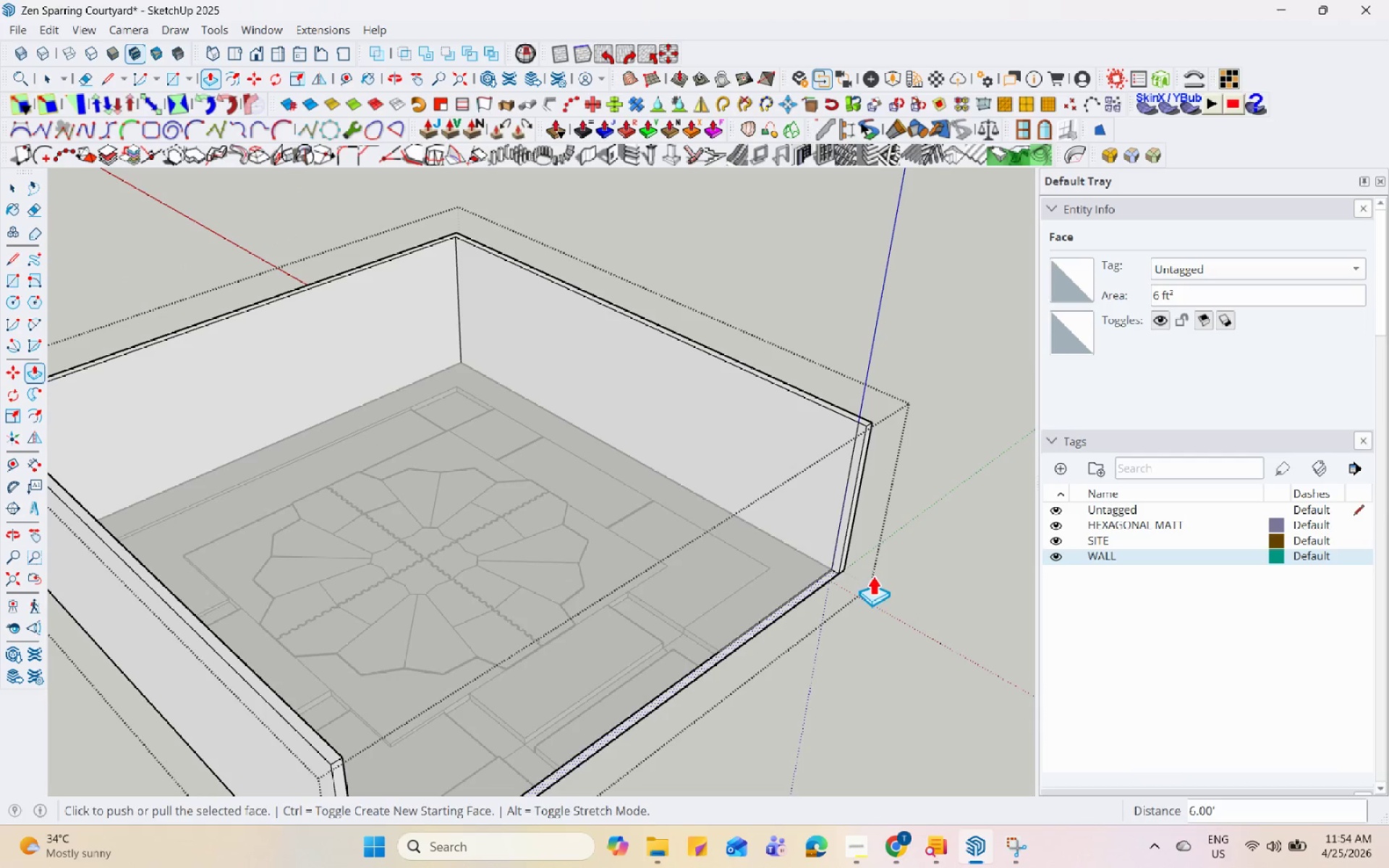 
key(Escape)
 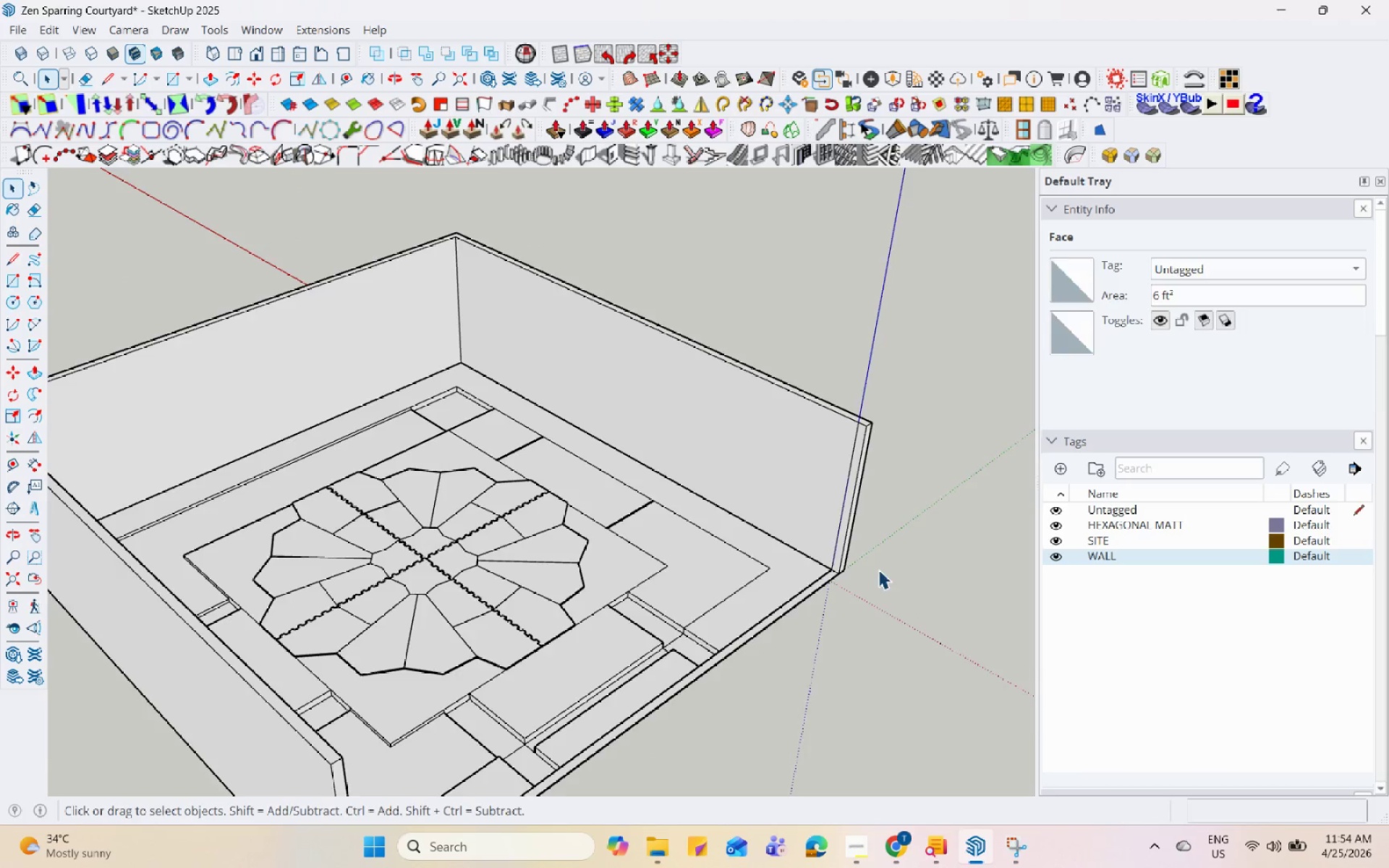 
left_click([823, 574])
 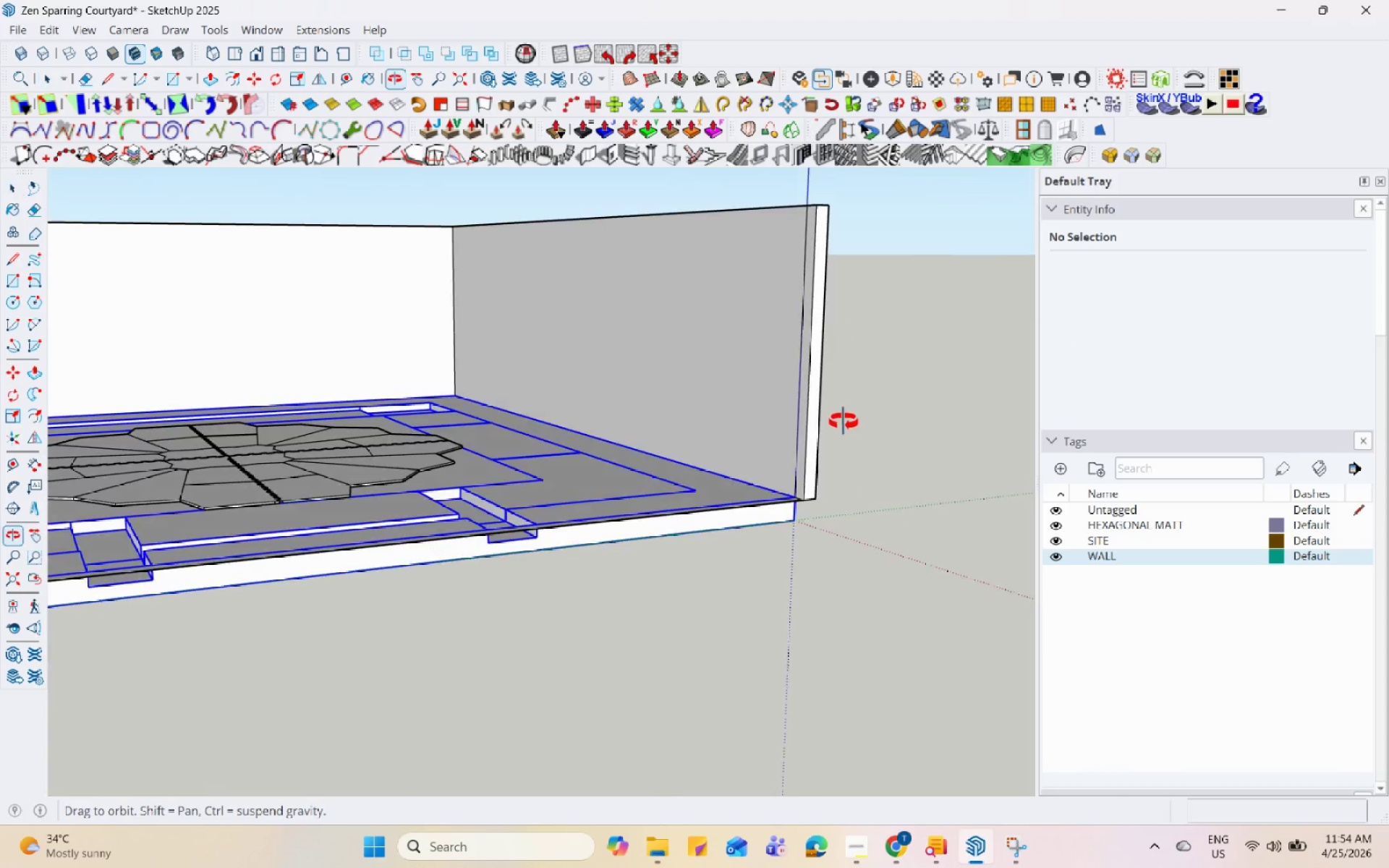 
scroll: coordinate [794, 580], scroll_direction: up, amount: 4.0
 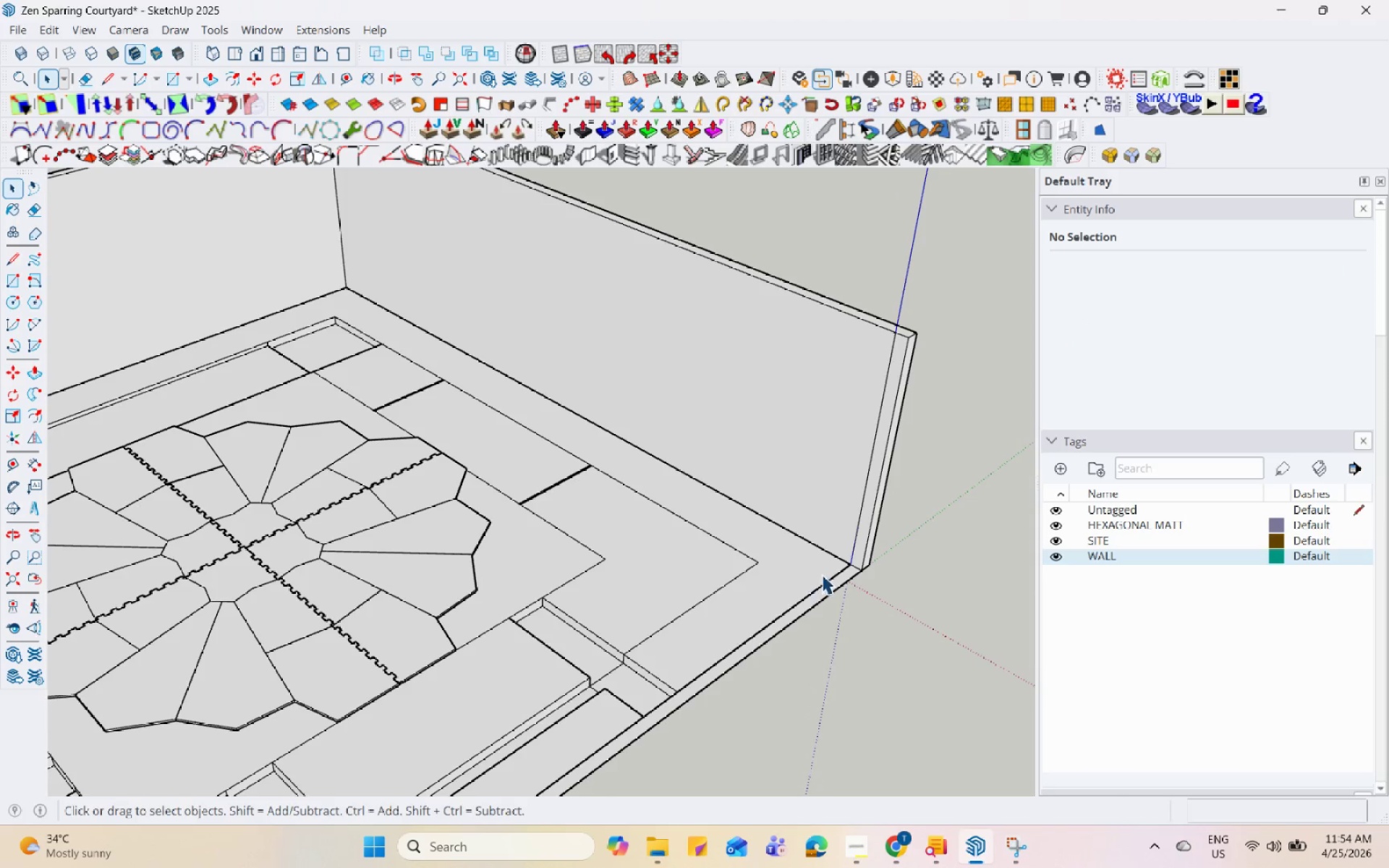 
double_click([869, 495])
 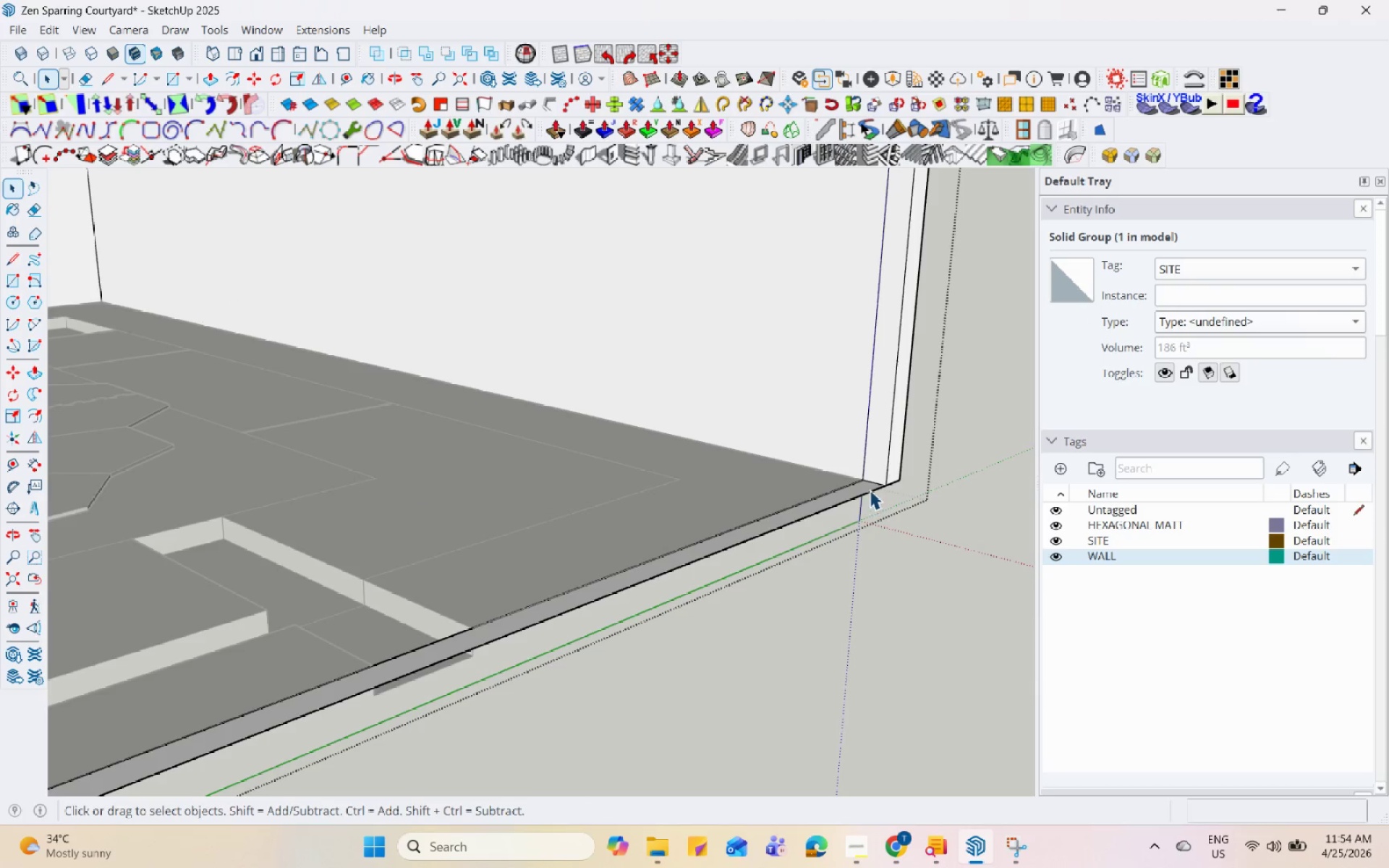 
scroll: coordinate [914, 538], scroll_direction: up, amount: 7.0
 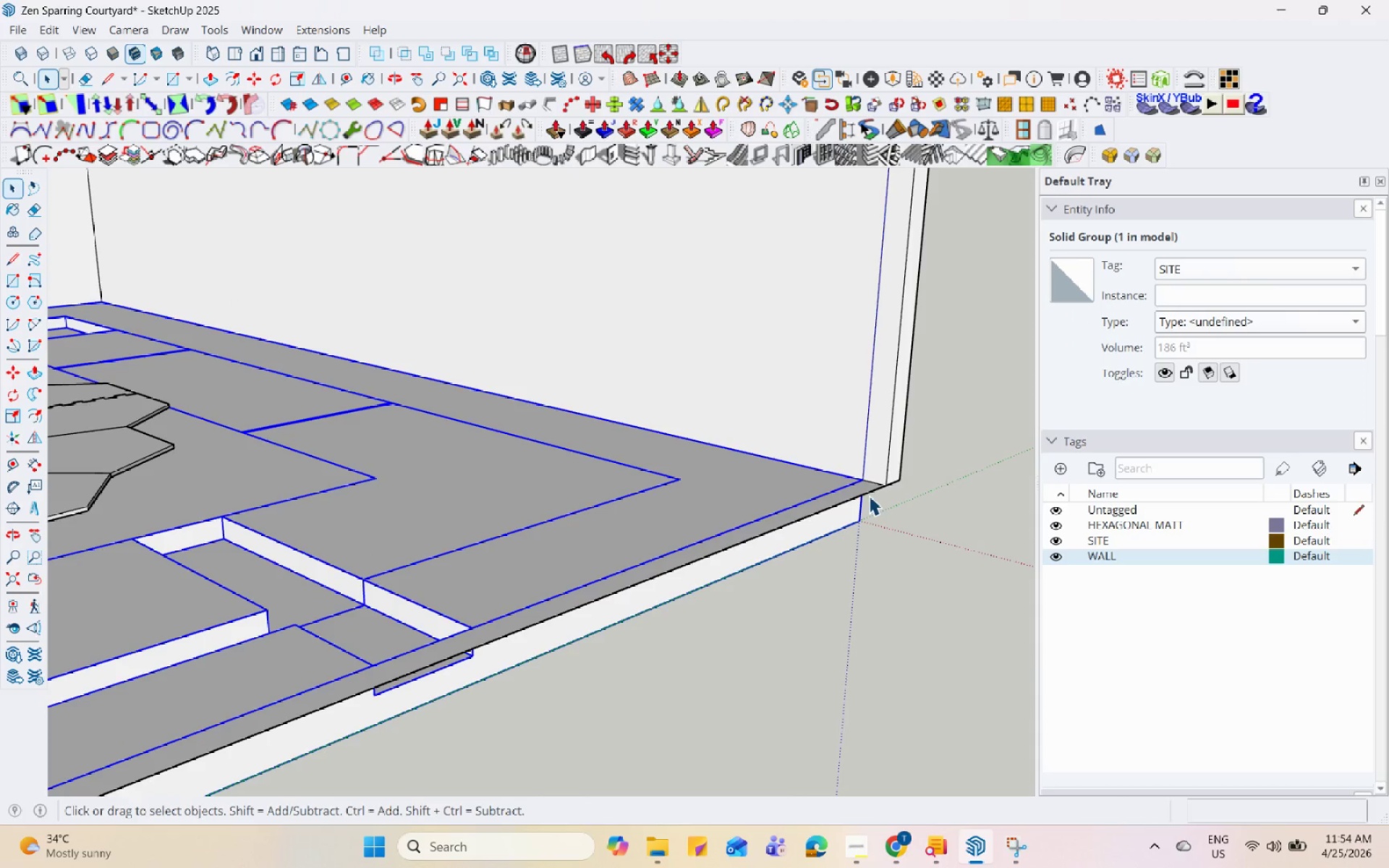 
triple_click([870, 488])
 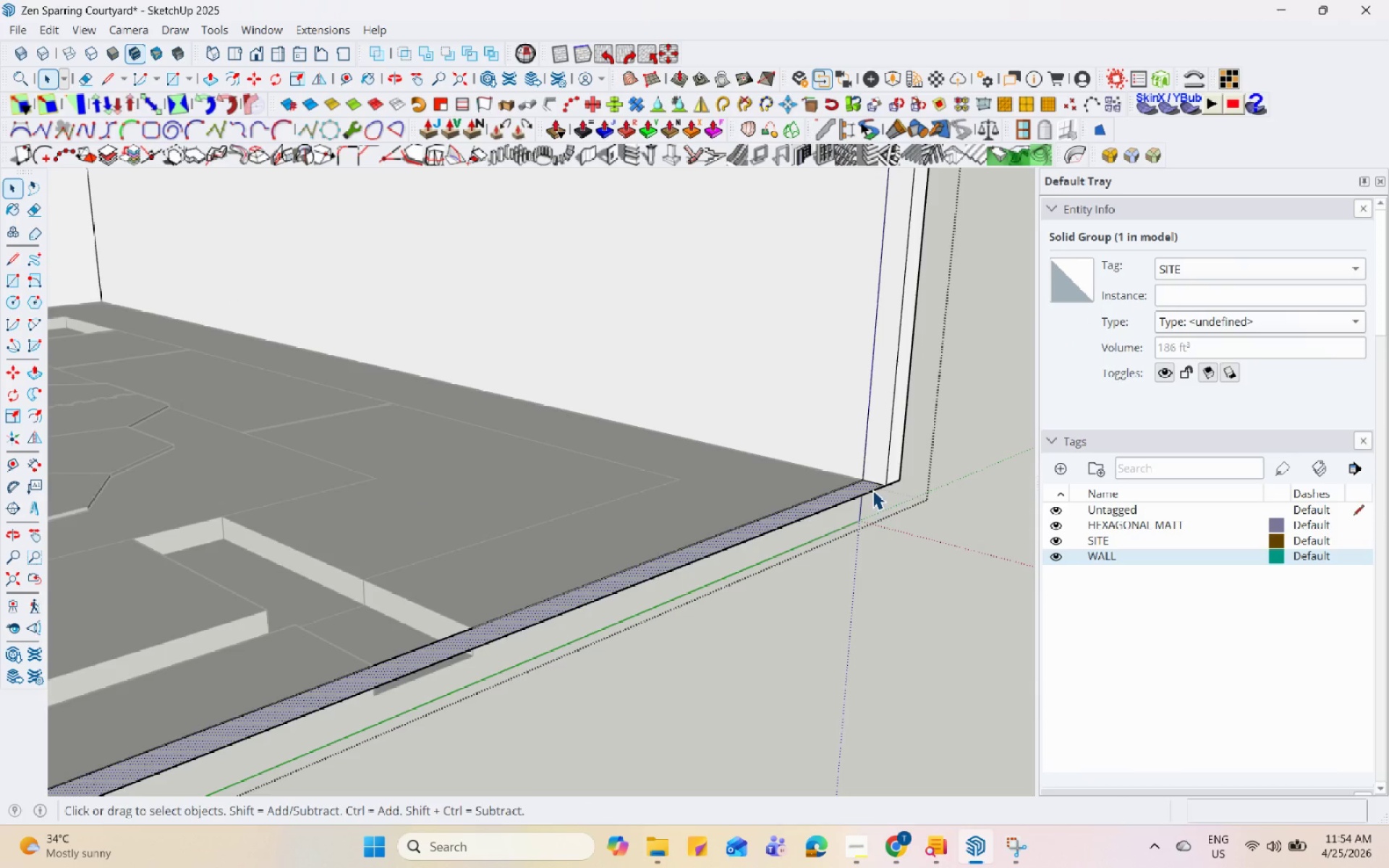 
triple_click([872, 490])
 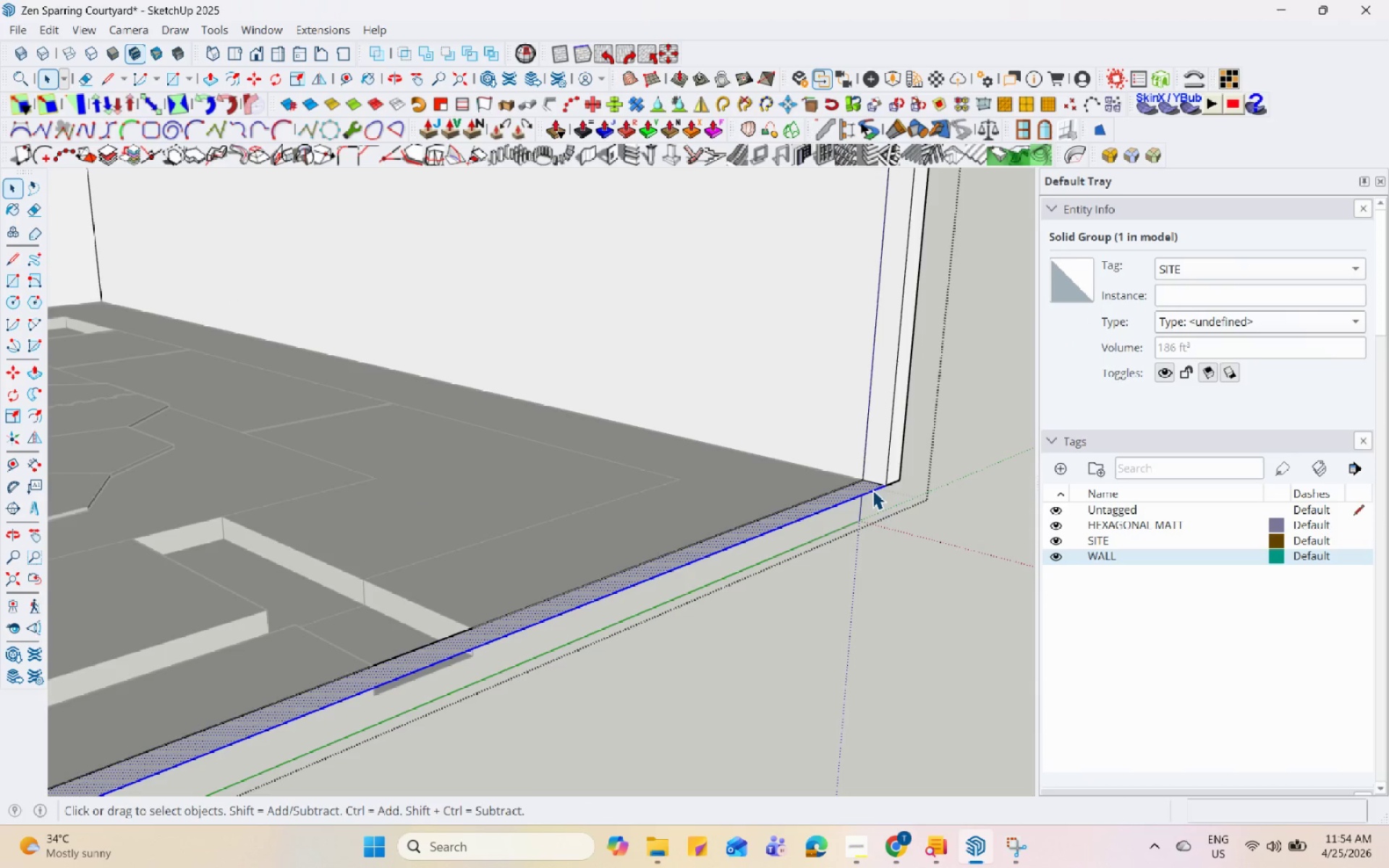 
right_click([872, 490])
 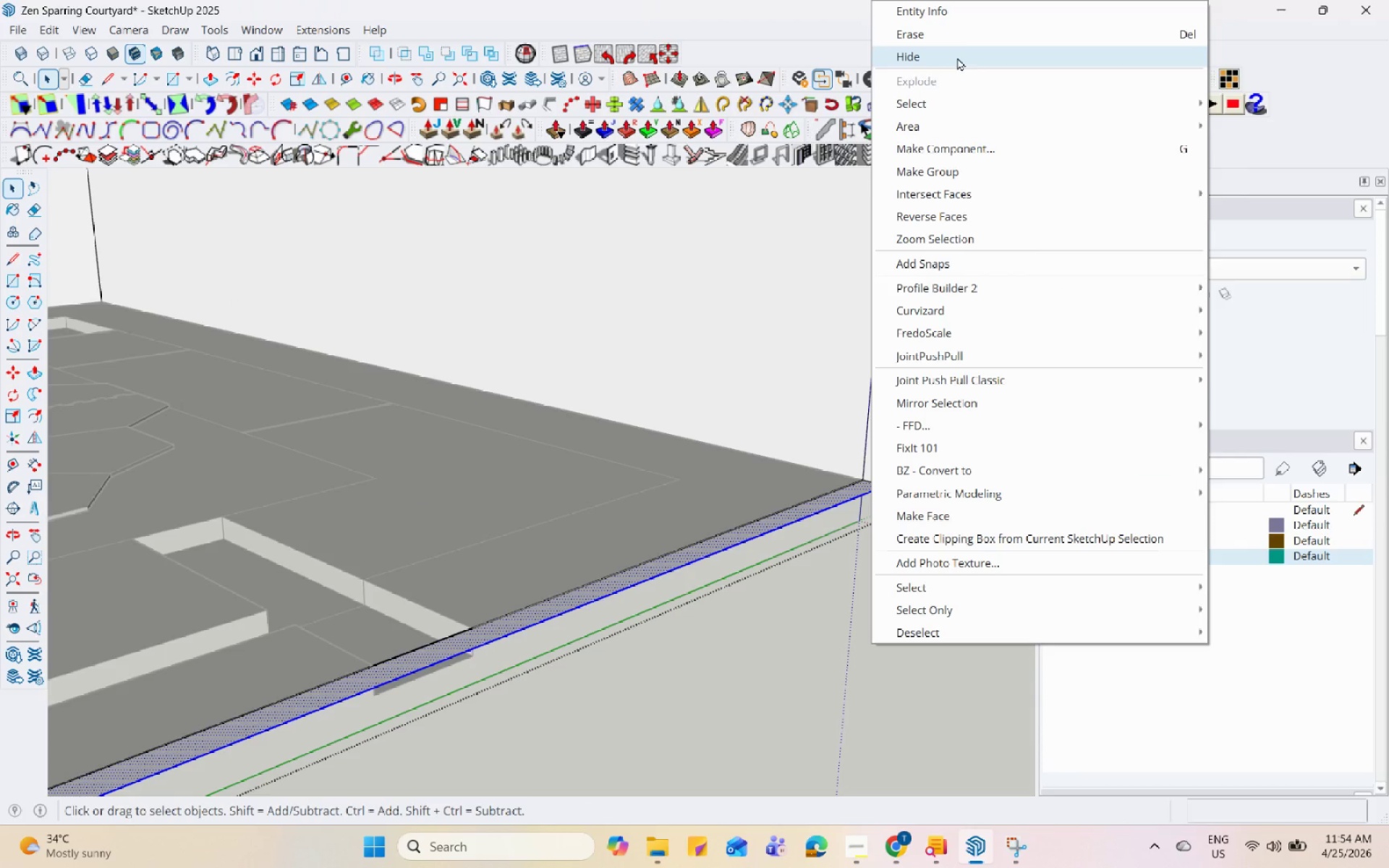 
left_click([959, 35])
 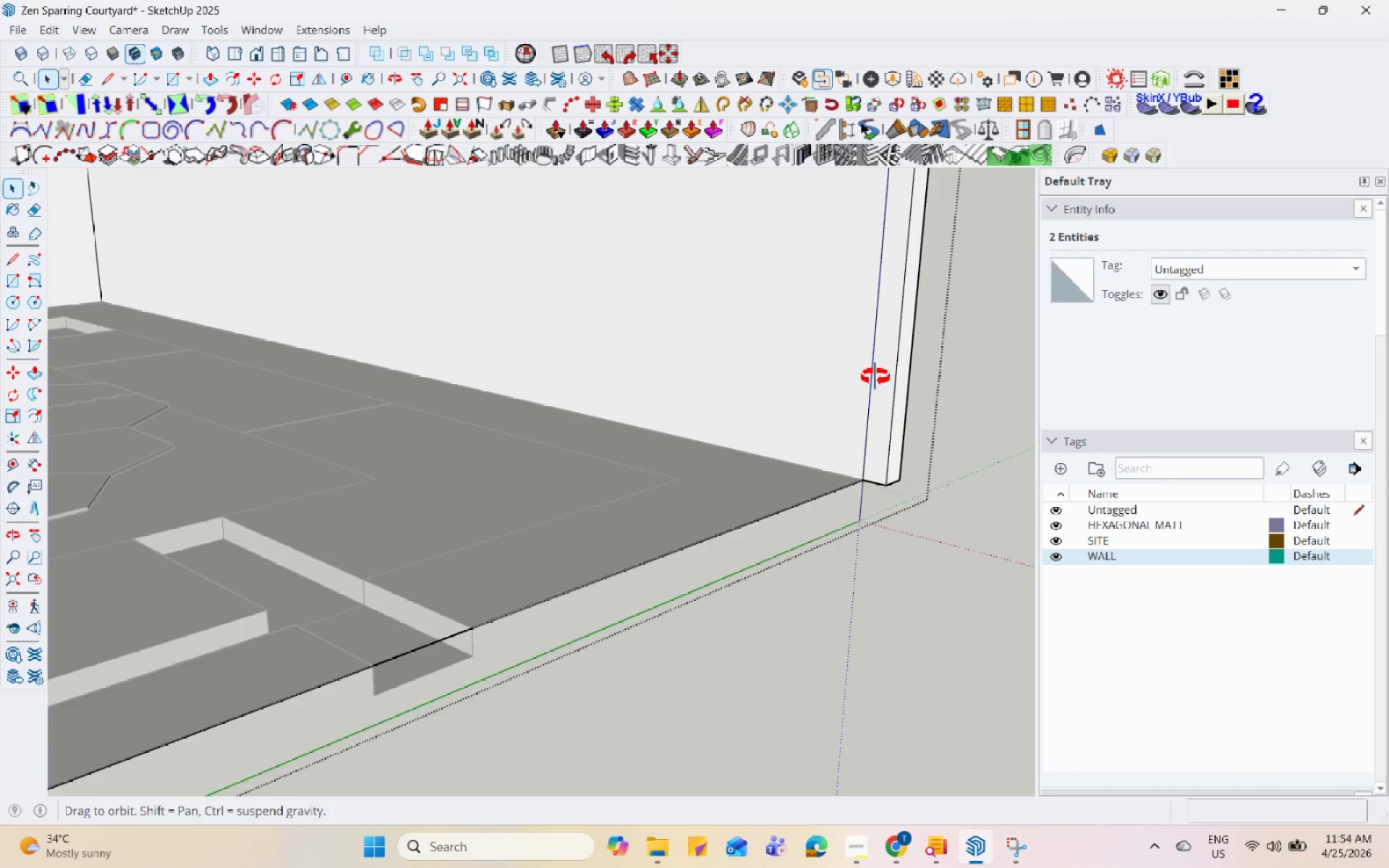 
scroll: coordinate [877, 401], scroll_direction: down, amount: 1.0
 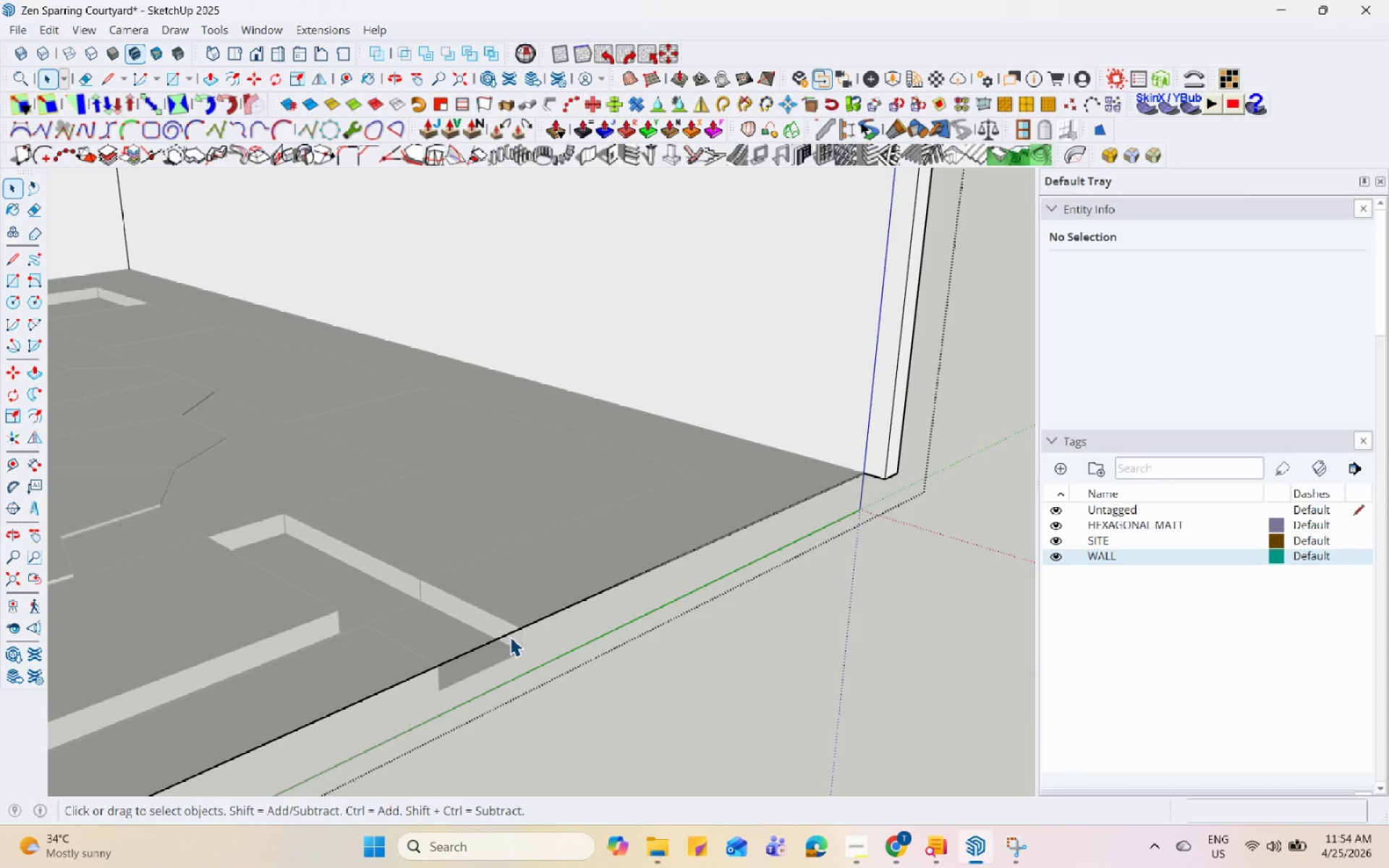 
right_click([510, 637])
 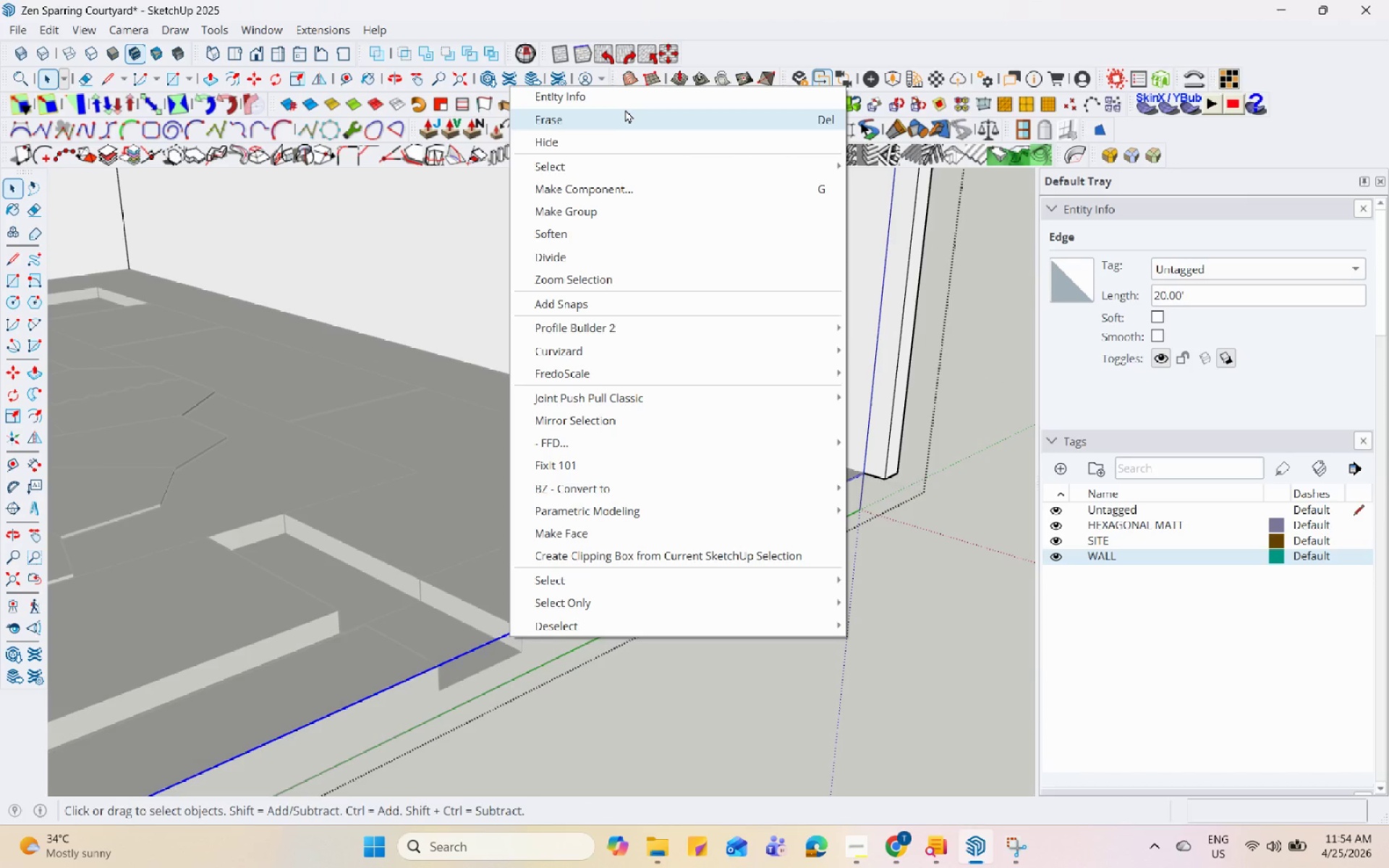 
left_click([625, 109])
 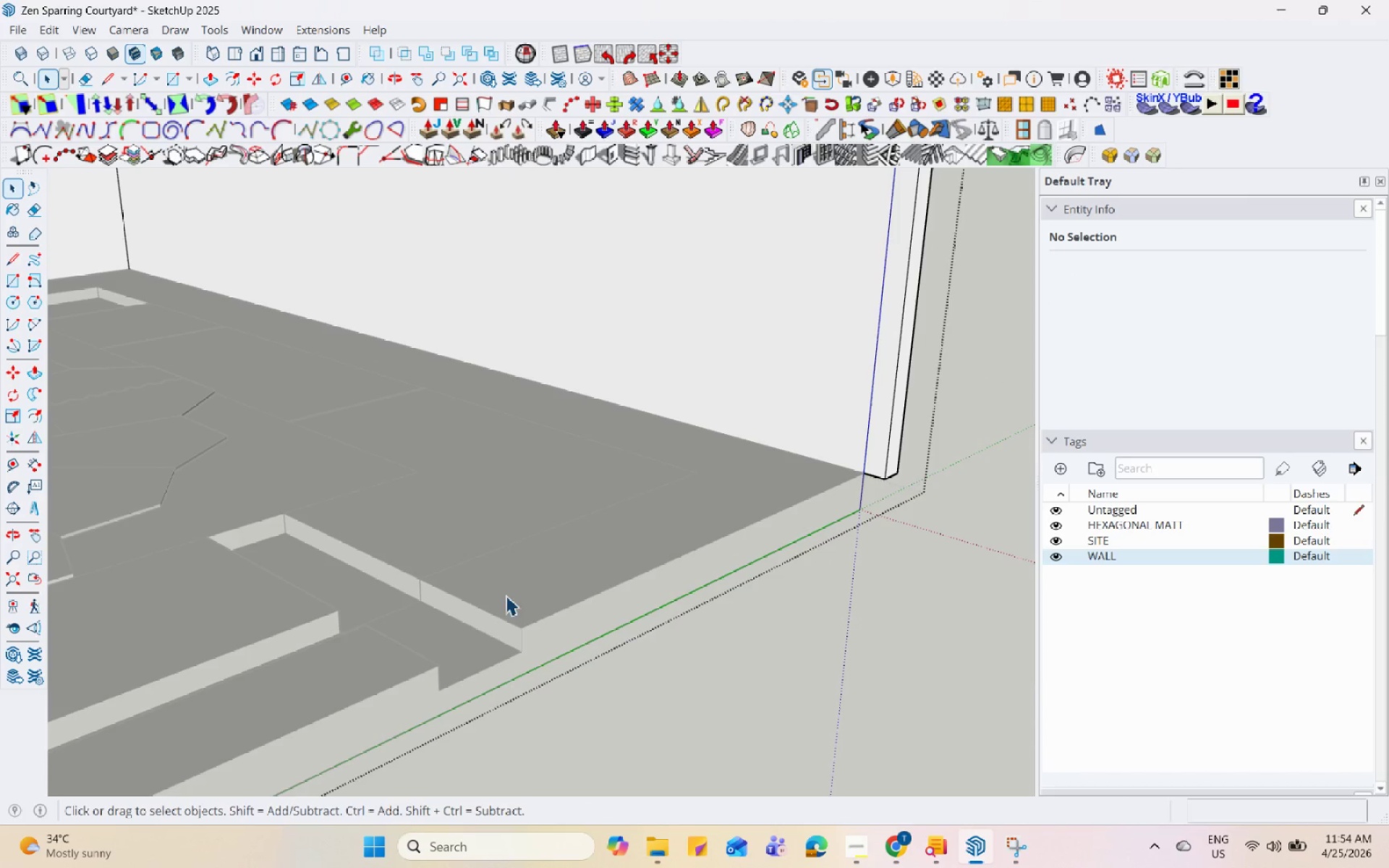 
key(Escape)
 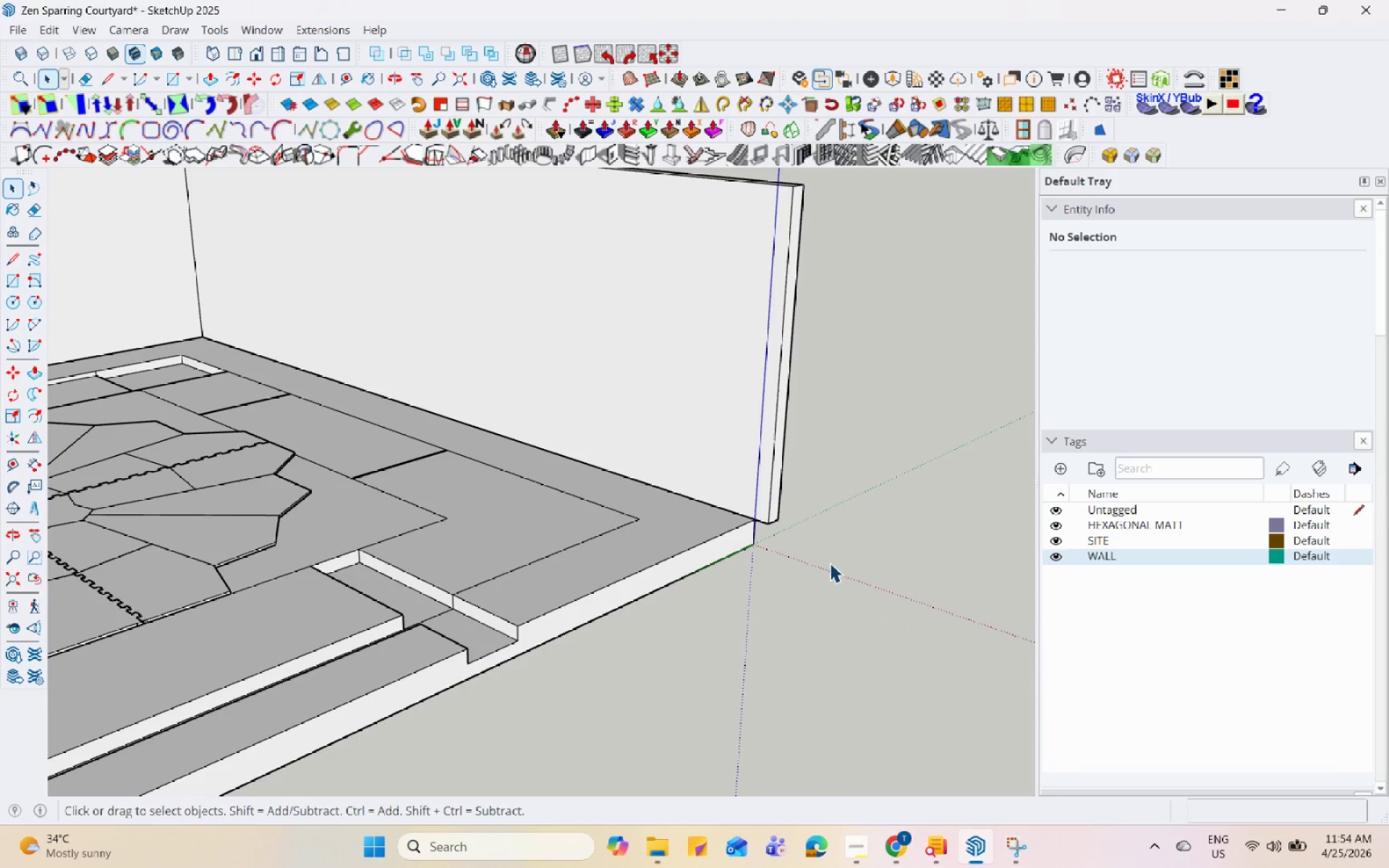 
key(Escape)
 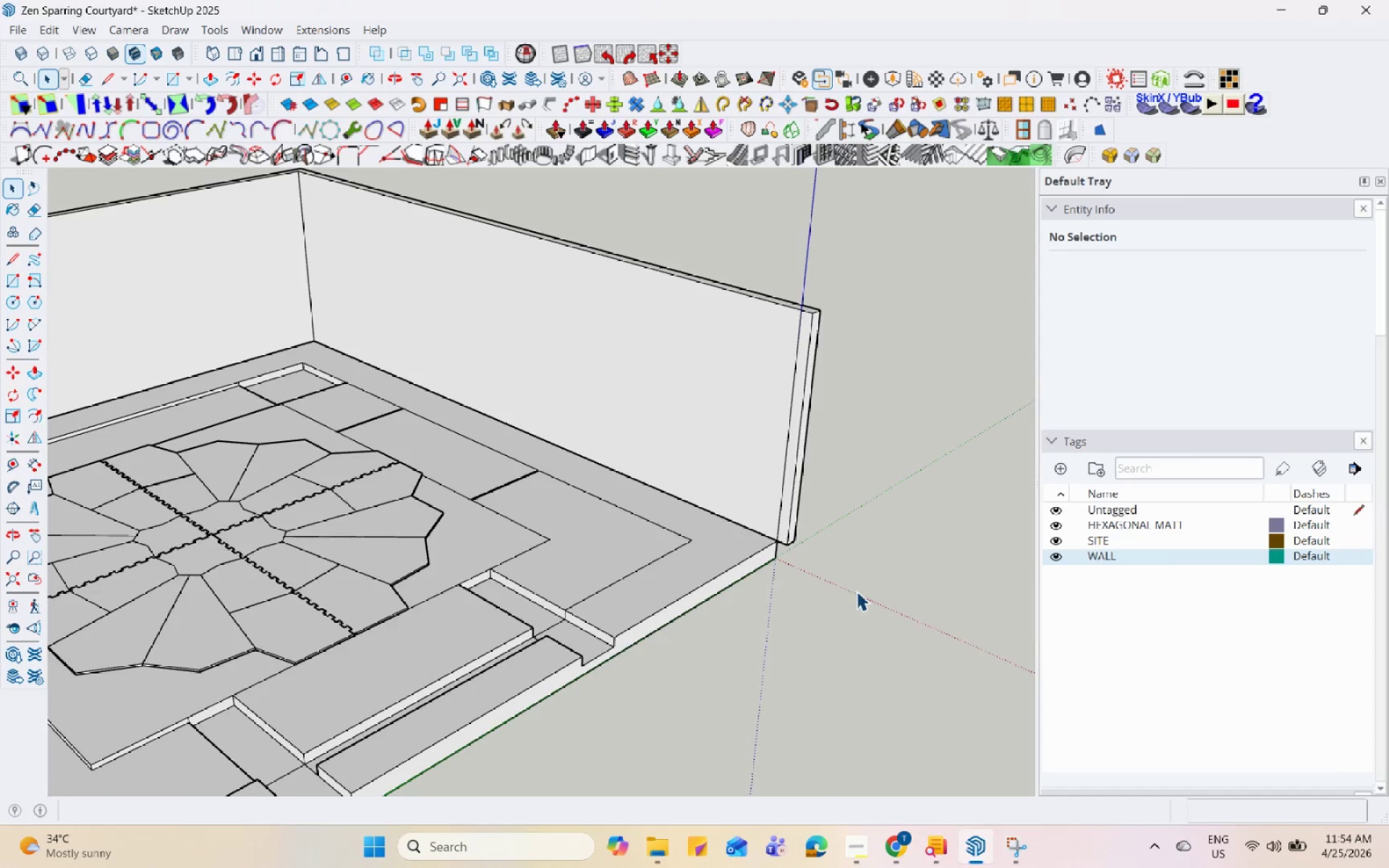 
scroll: coordinate [854, 548], scroll_direction: down, amount: 14.0
 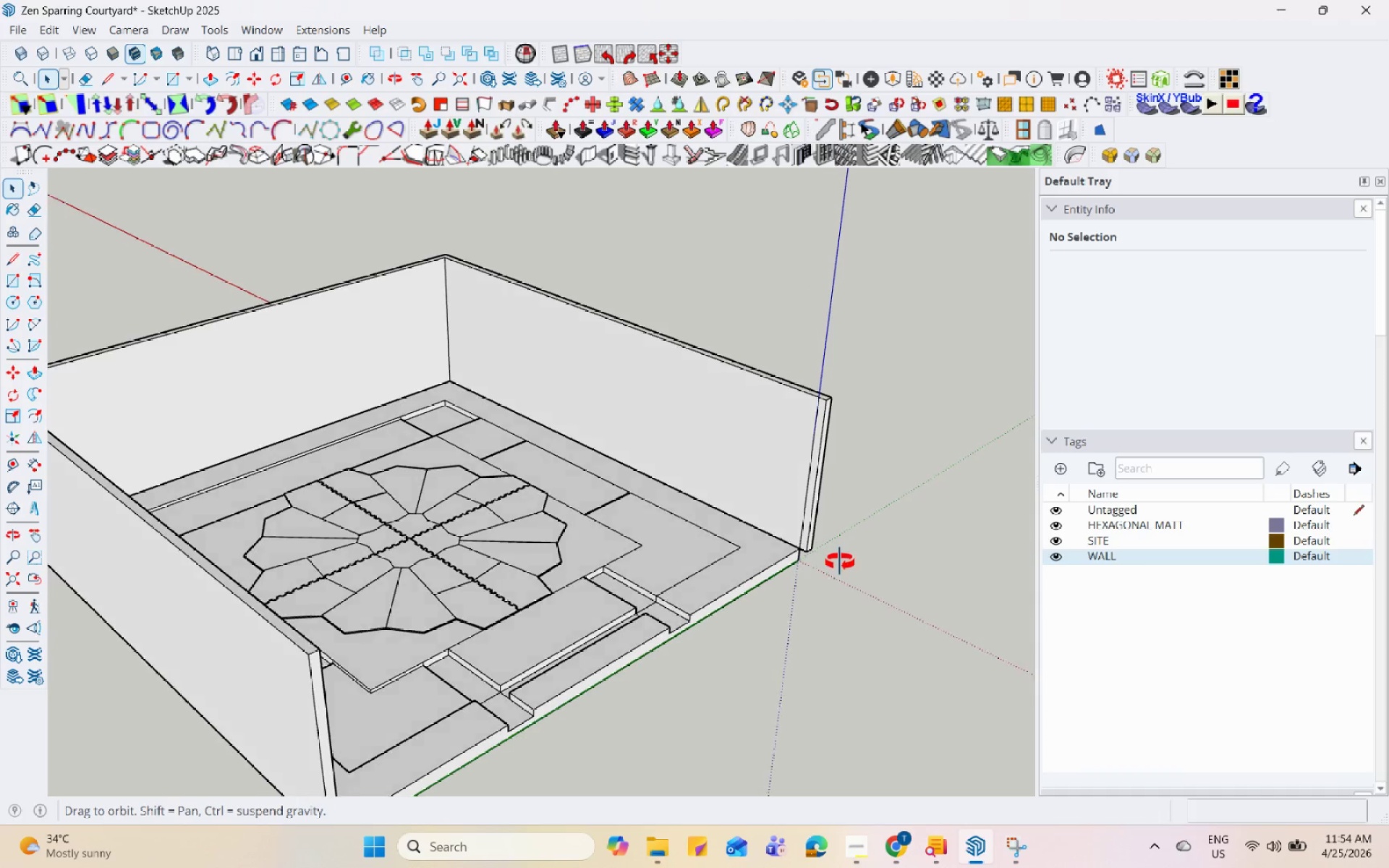 
scroll: coordinate [830, 414], scroll_direction: up, amount: 7.0
 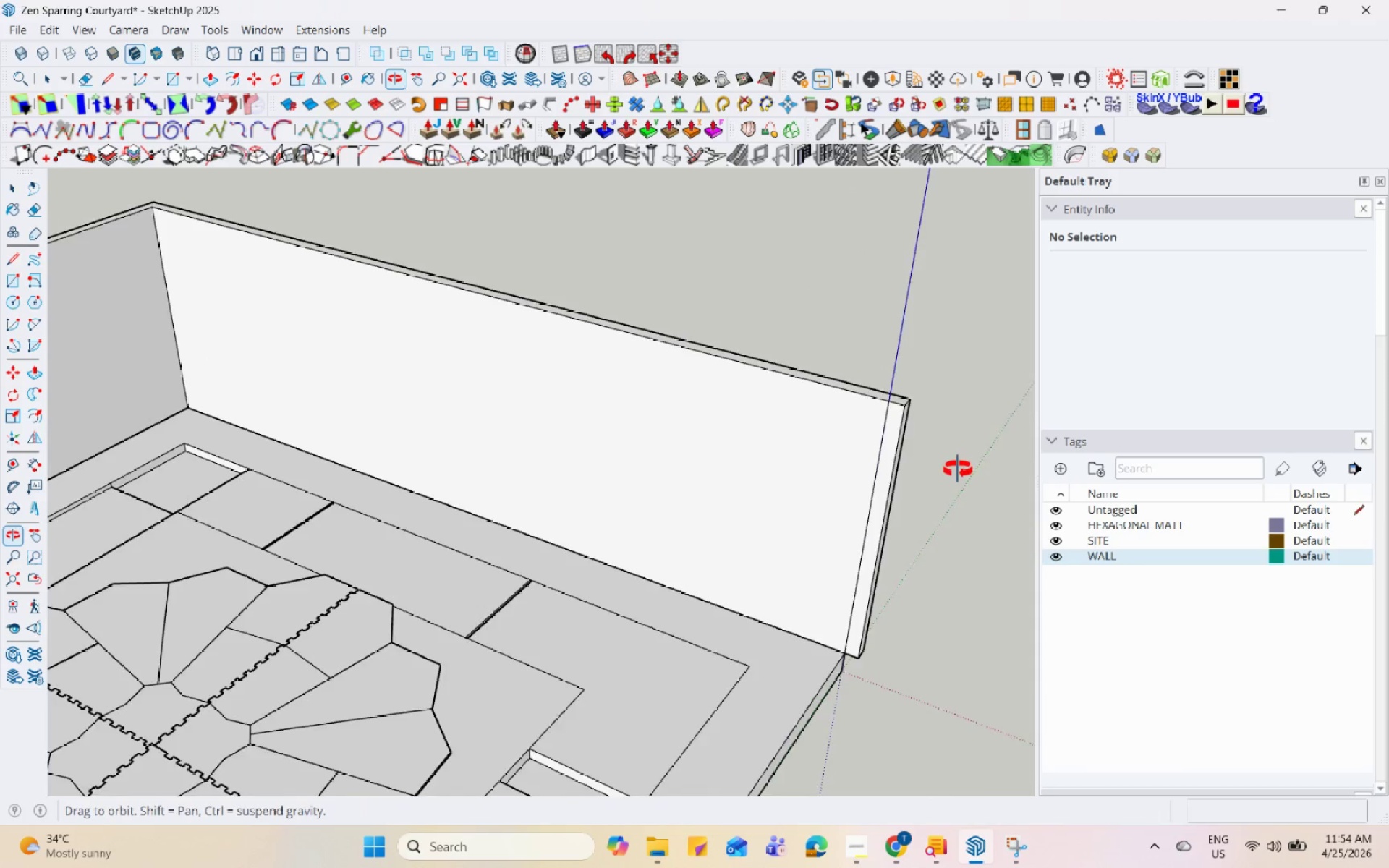 
left_click([797, 540])
 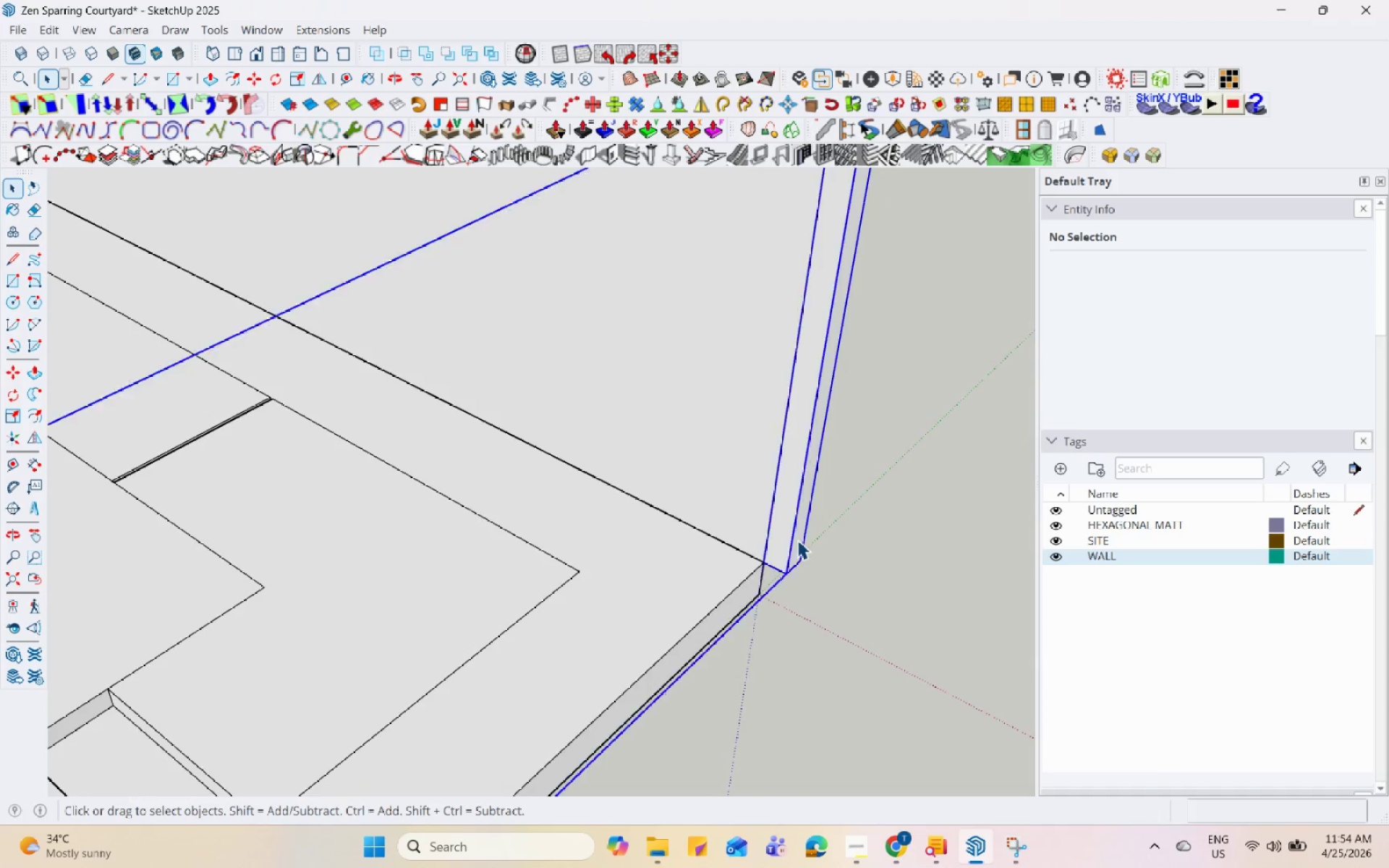 
scroll: coordinate [815, 598], scroll_direction: up, amount: 9.0
 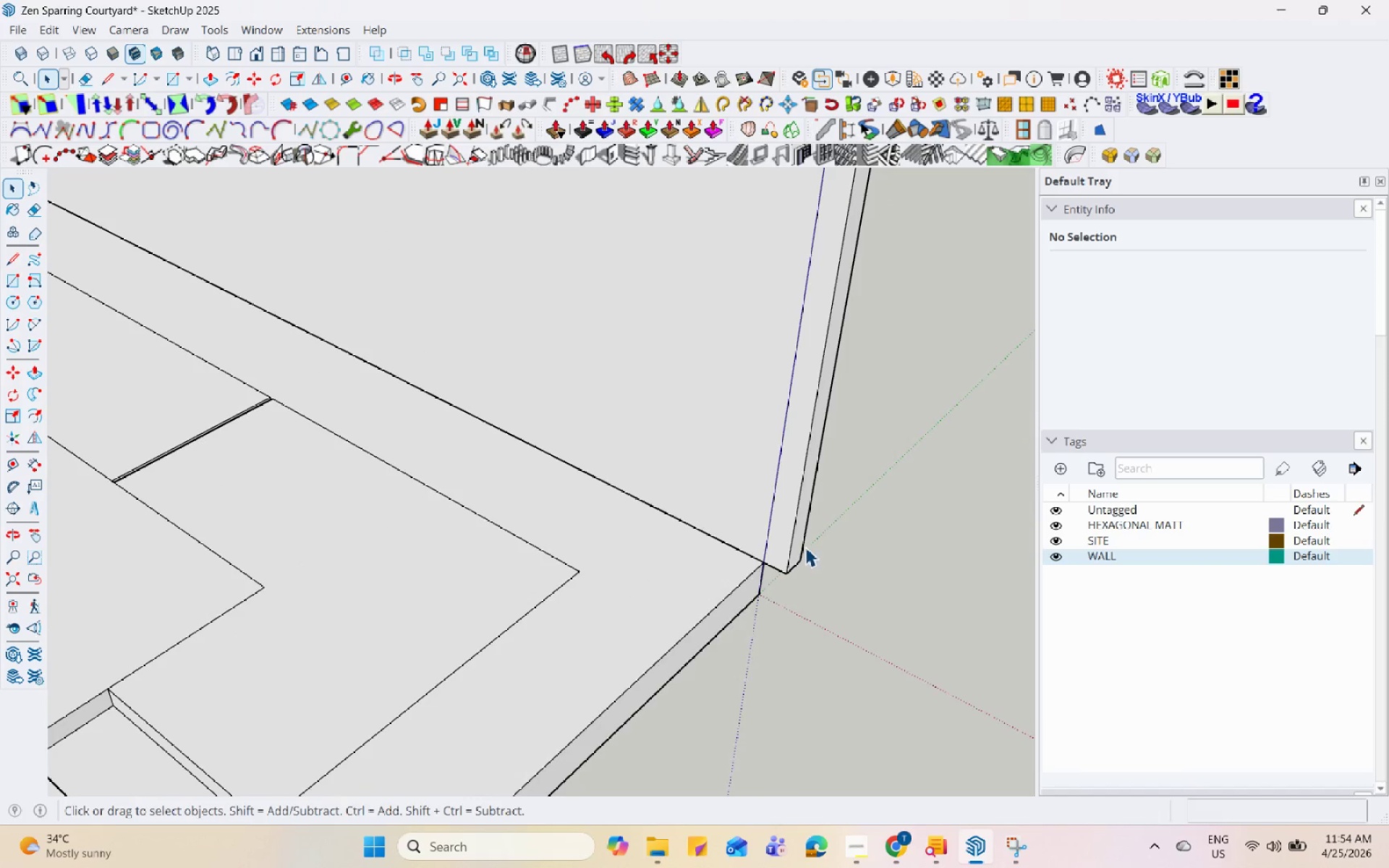 
double_click([797, 540])
 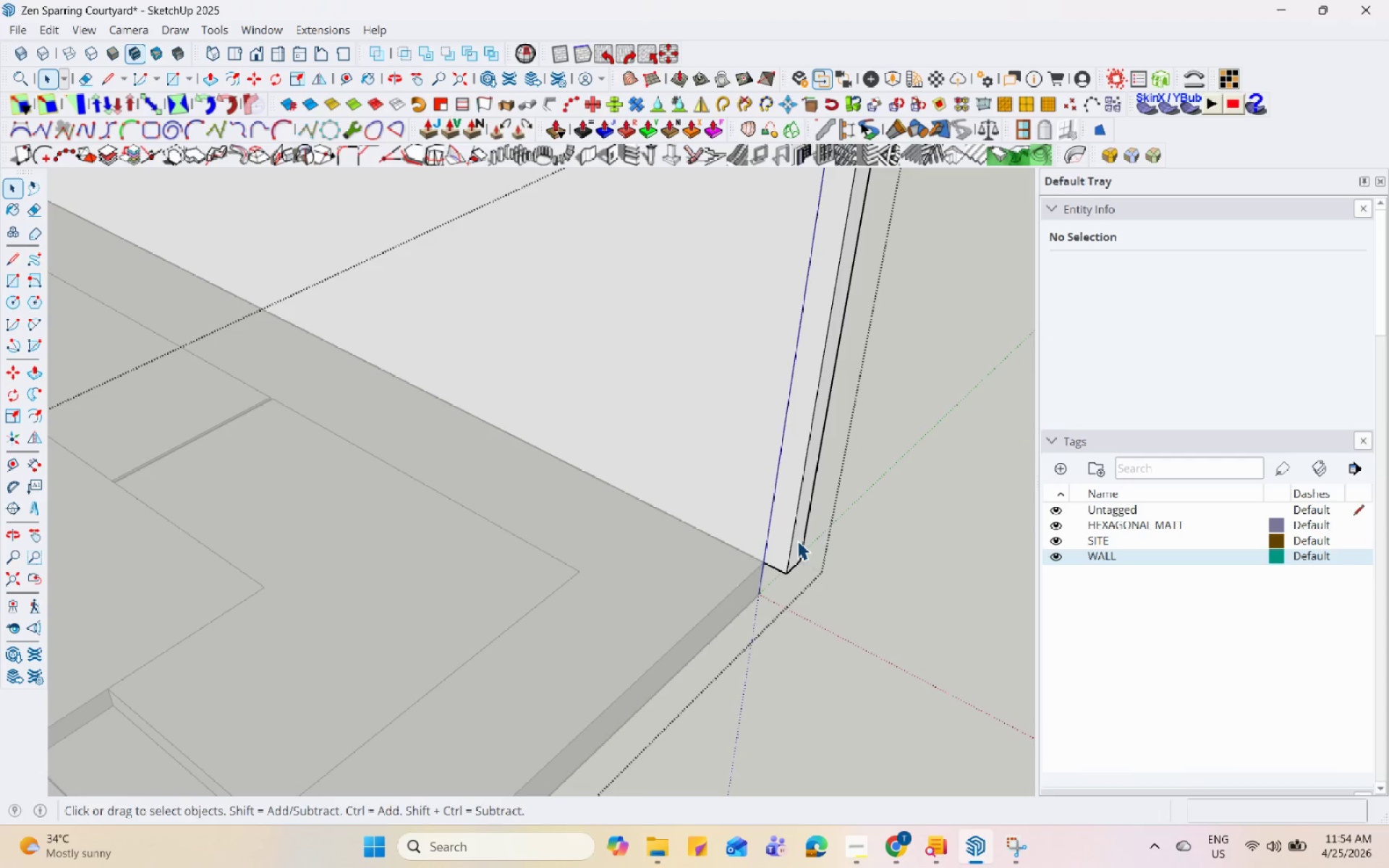 
triple_click([797, 540])
 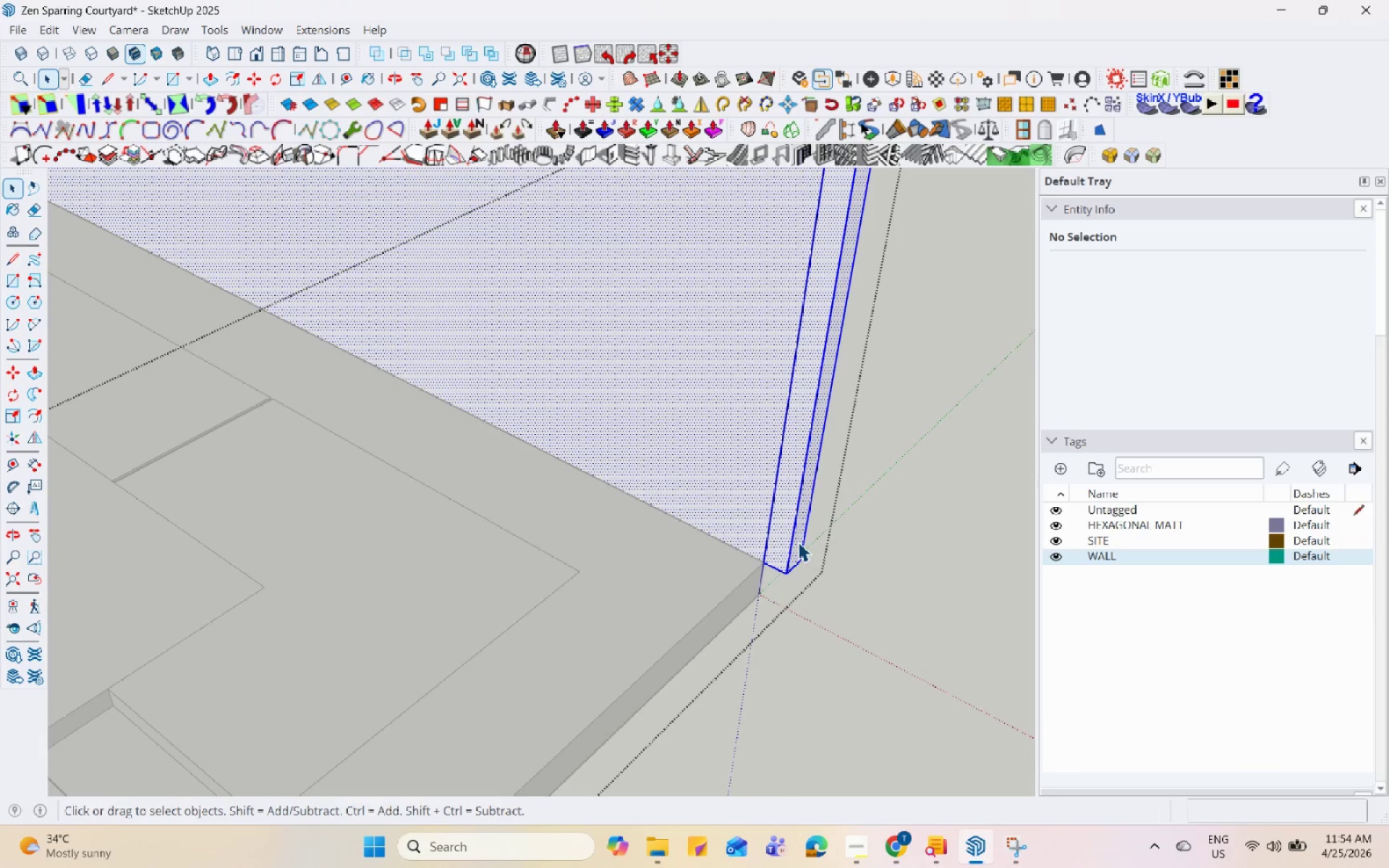 
left_click([799, 542])
 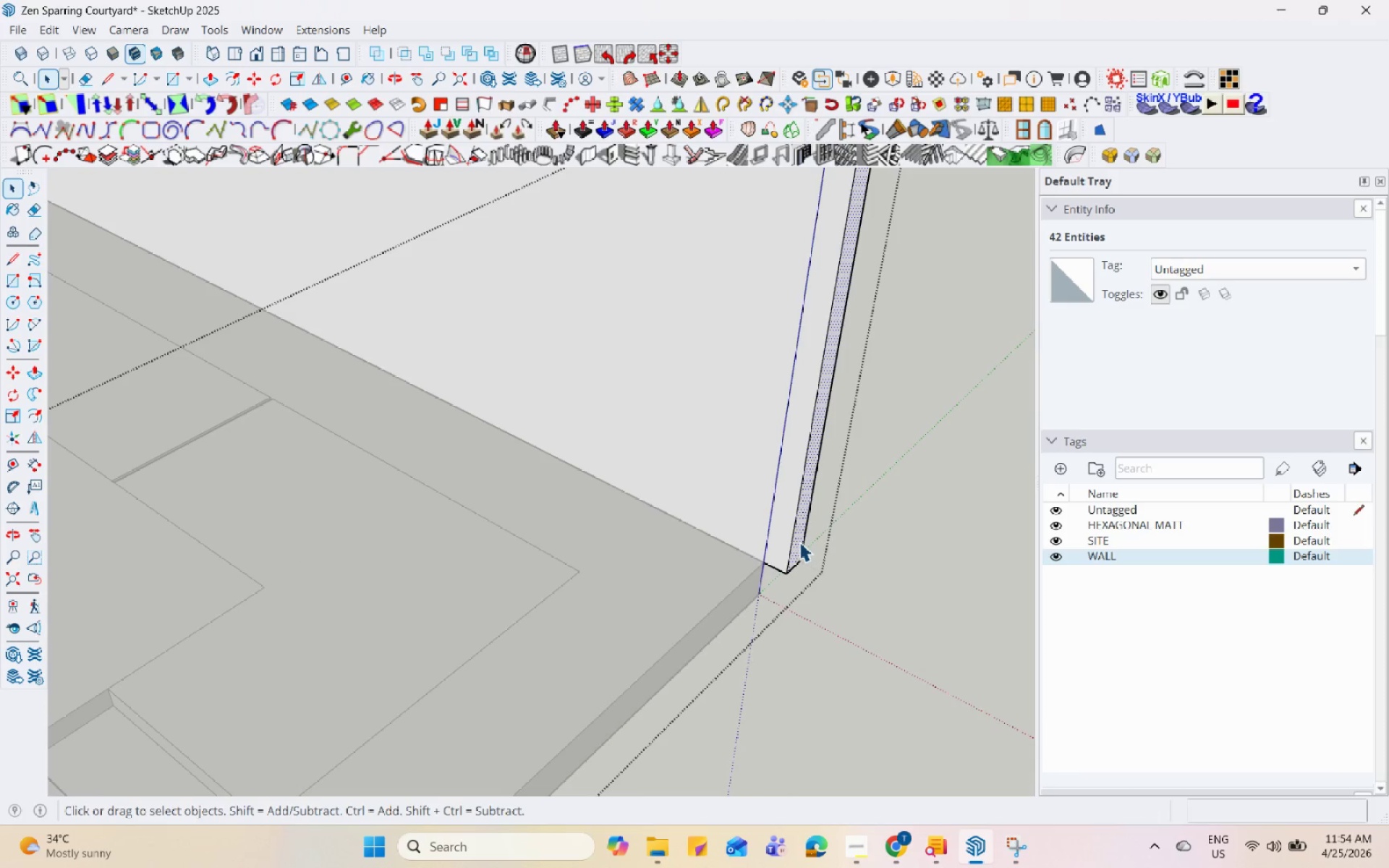 
key(P)
 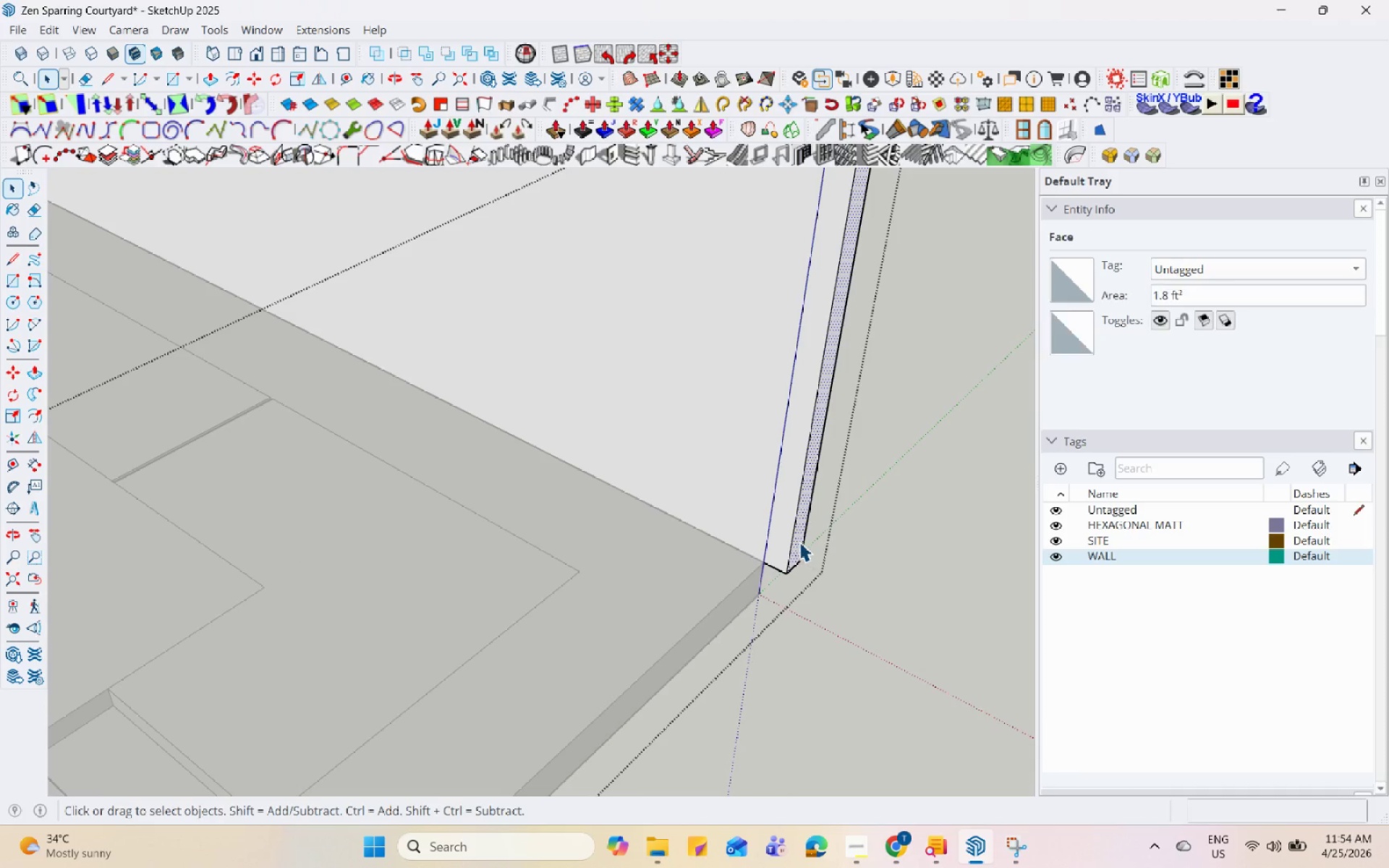 
left_click([799, 542])
 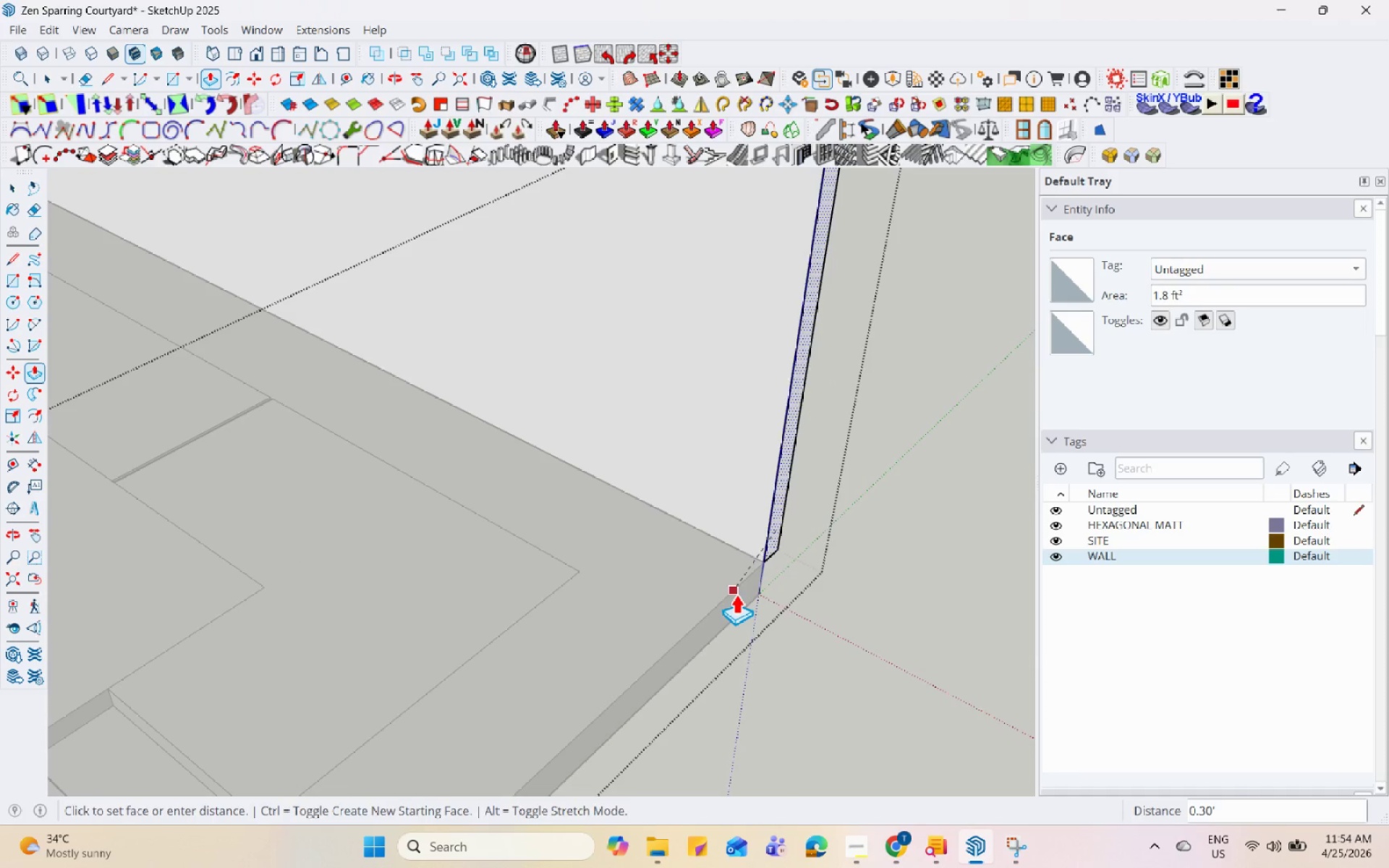 
key(Space)
 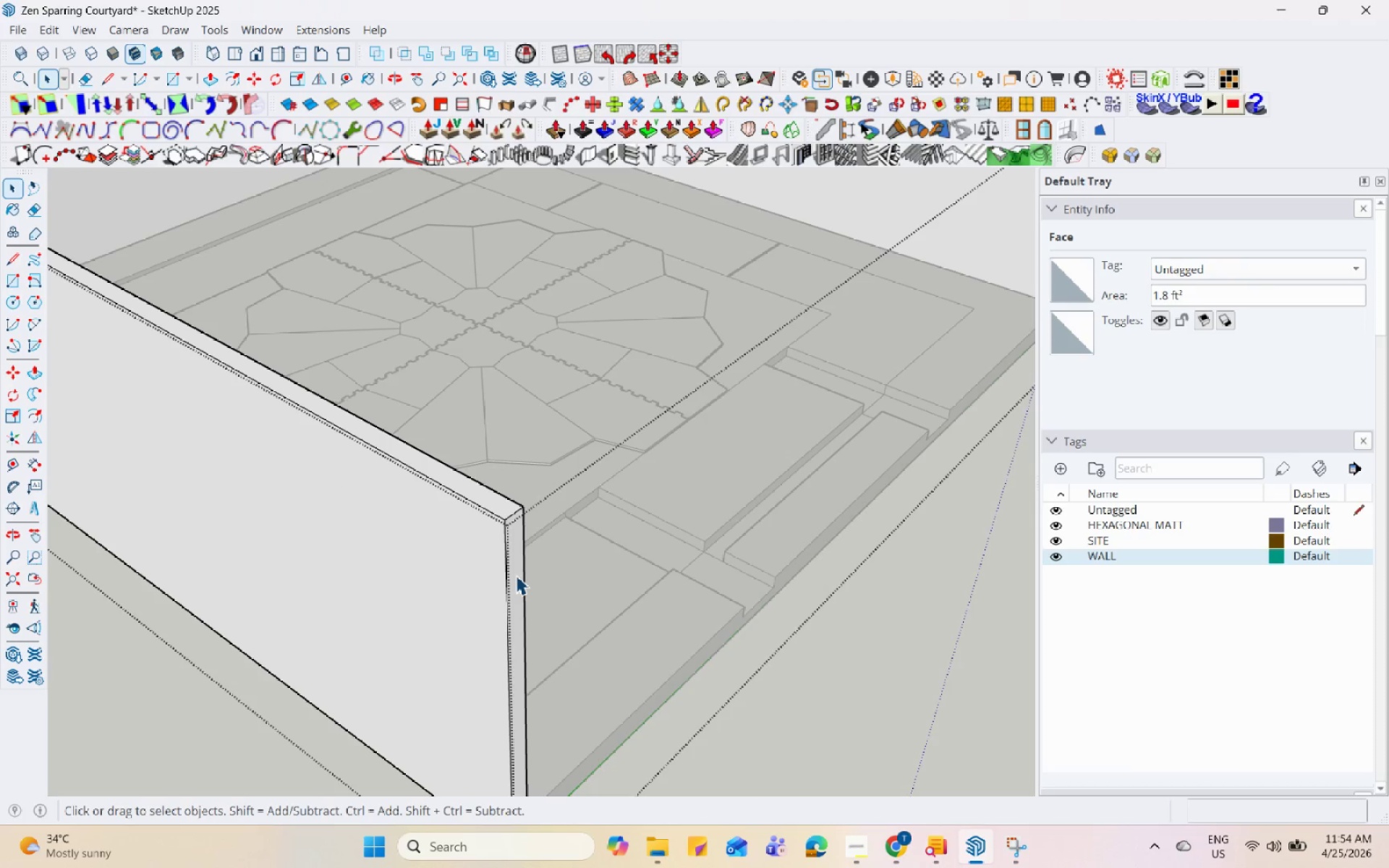 
left_click([516, 574])
 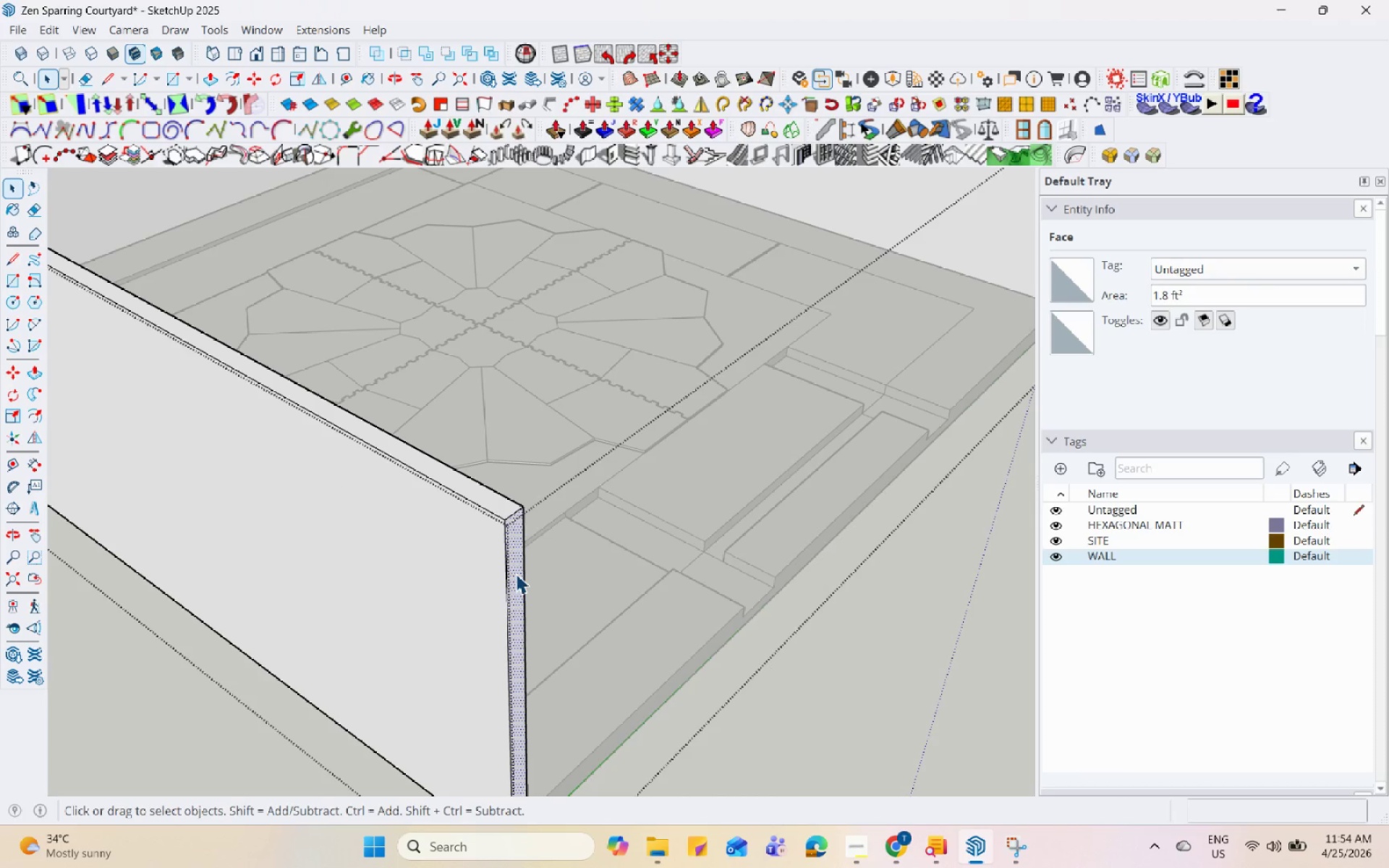 
scroll: coordinate [509, 587], scroll_direction: down, amount: 10.0
 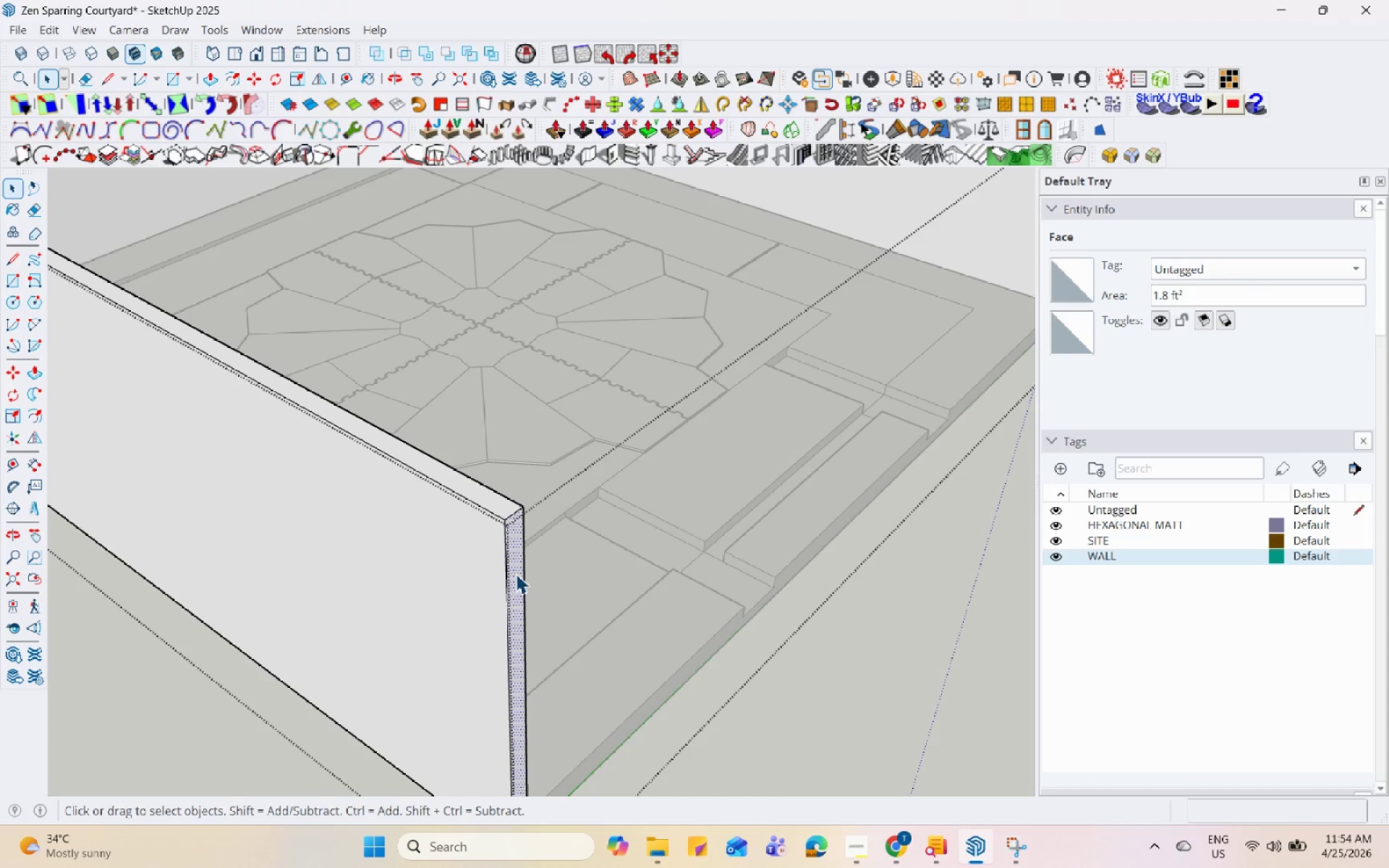 
key(P)
 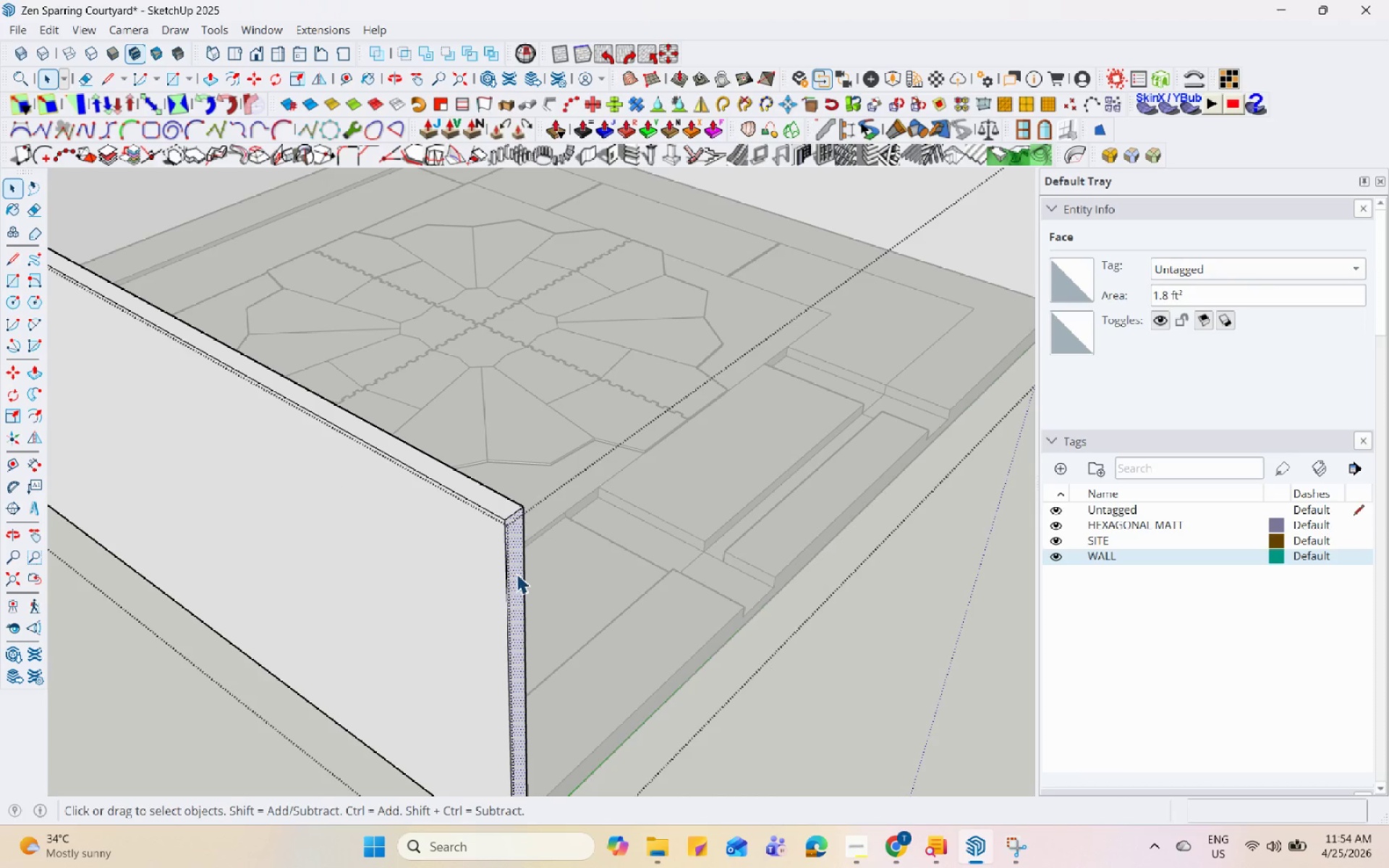 
left_click([517, 574])
 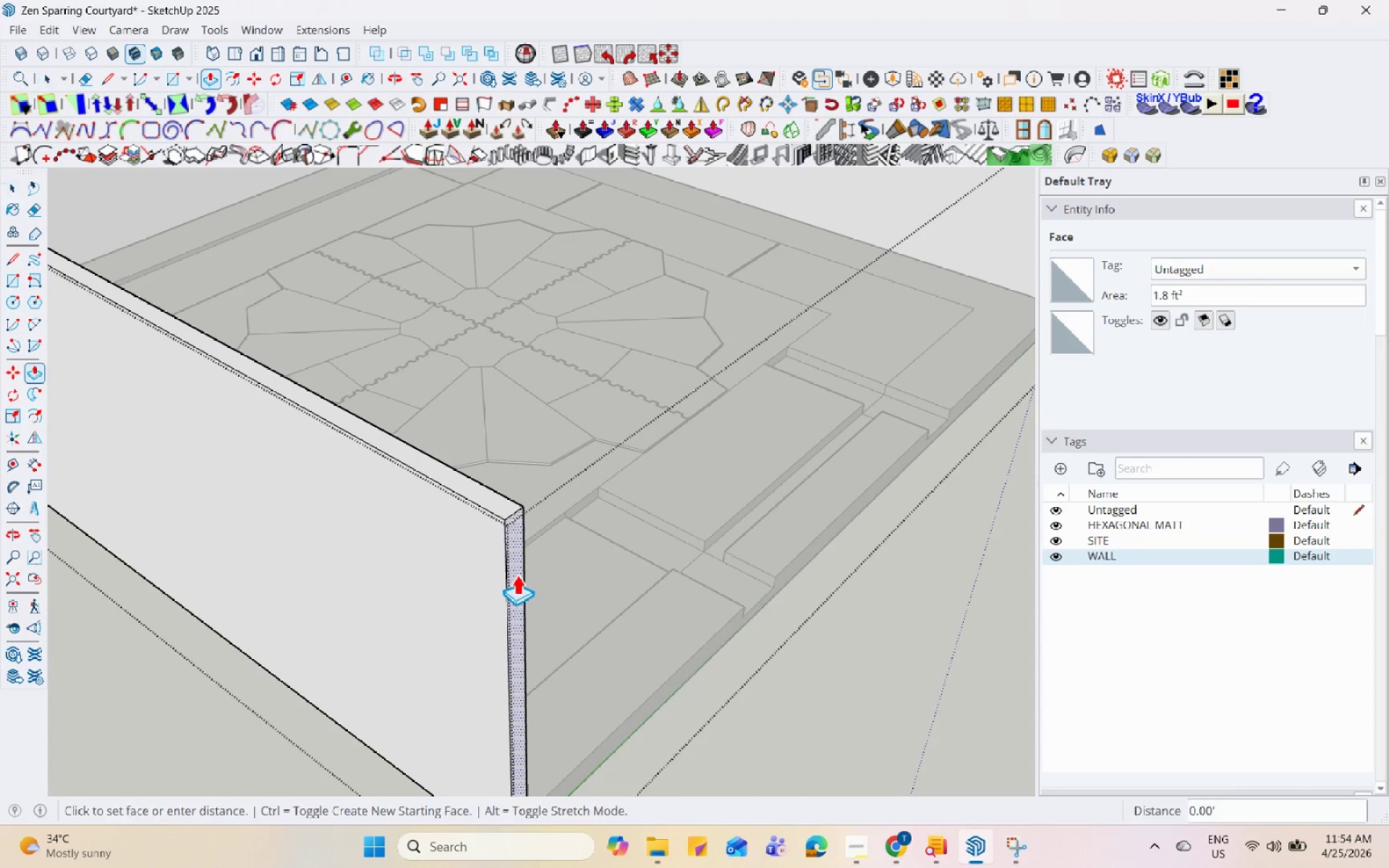 
double_click([517, 574])
 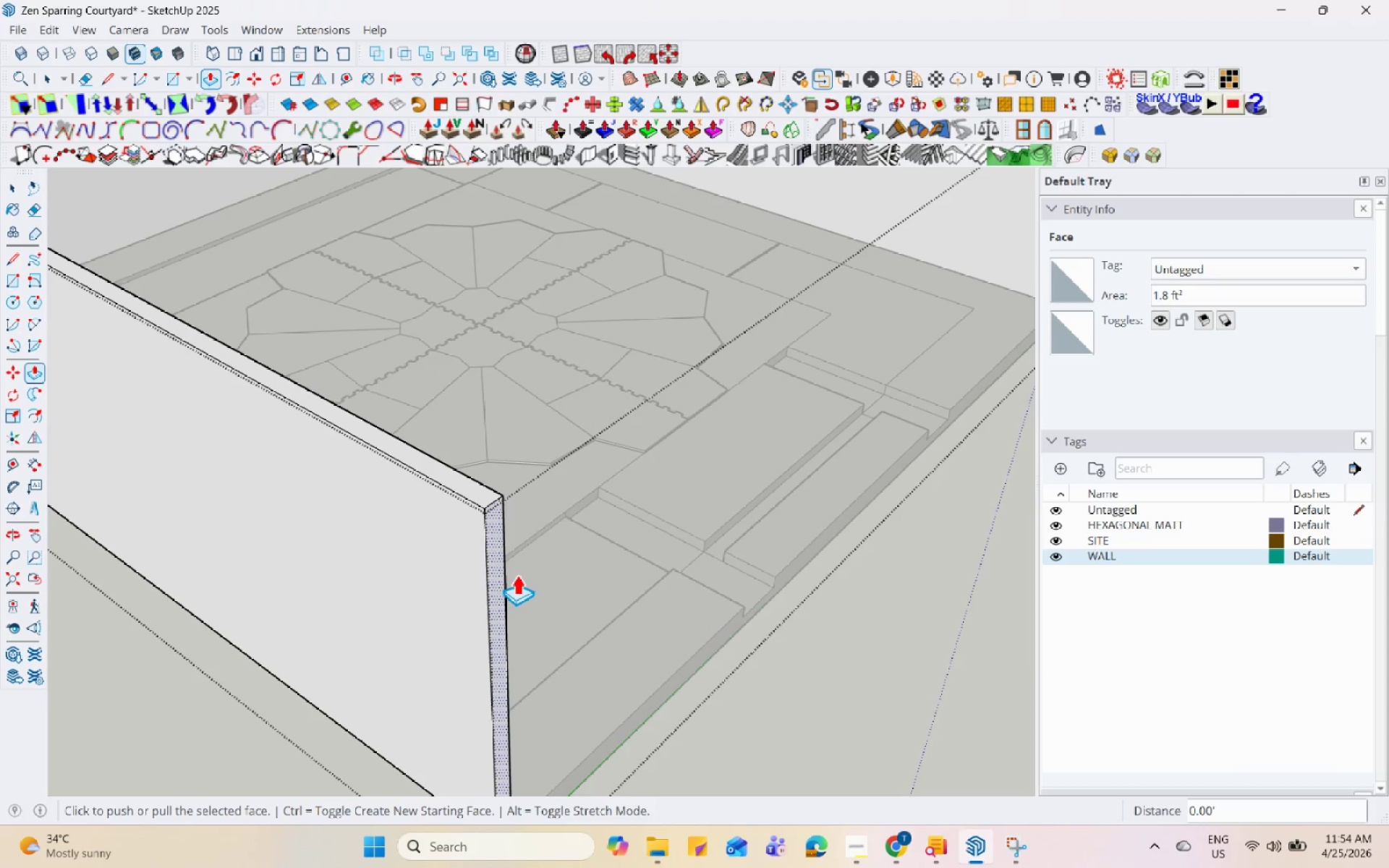 
key(Space)
 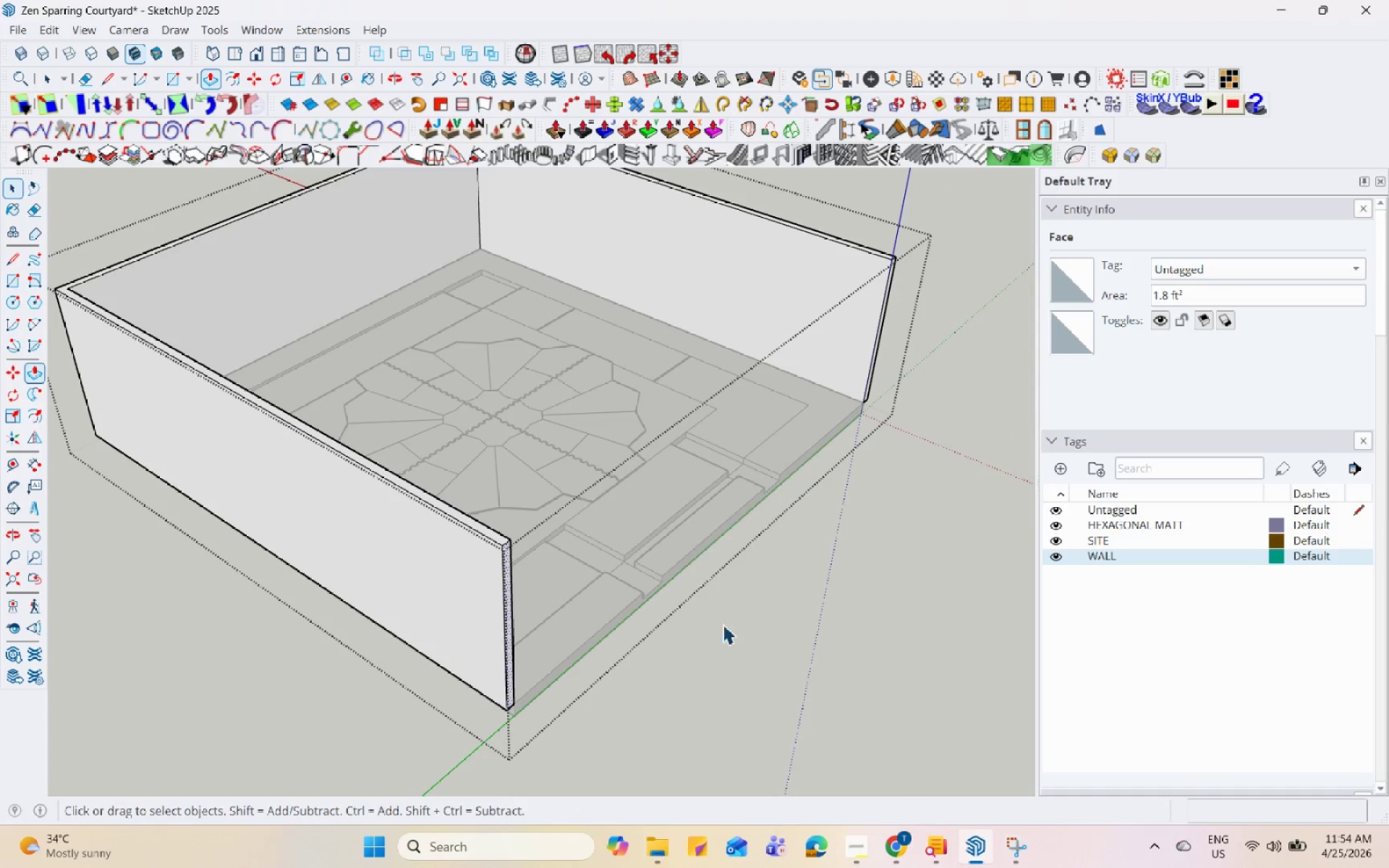 
left_click([930, 657])
 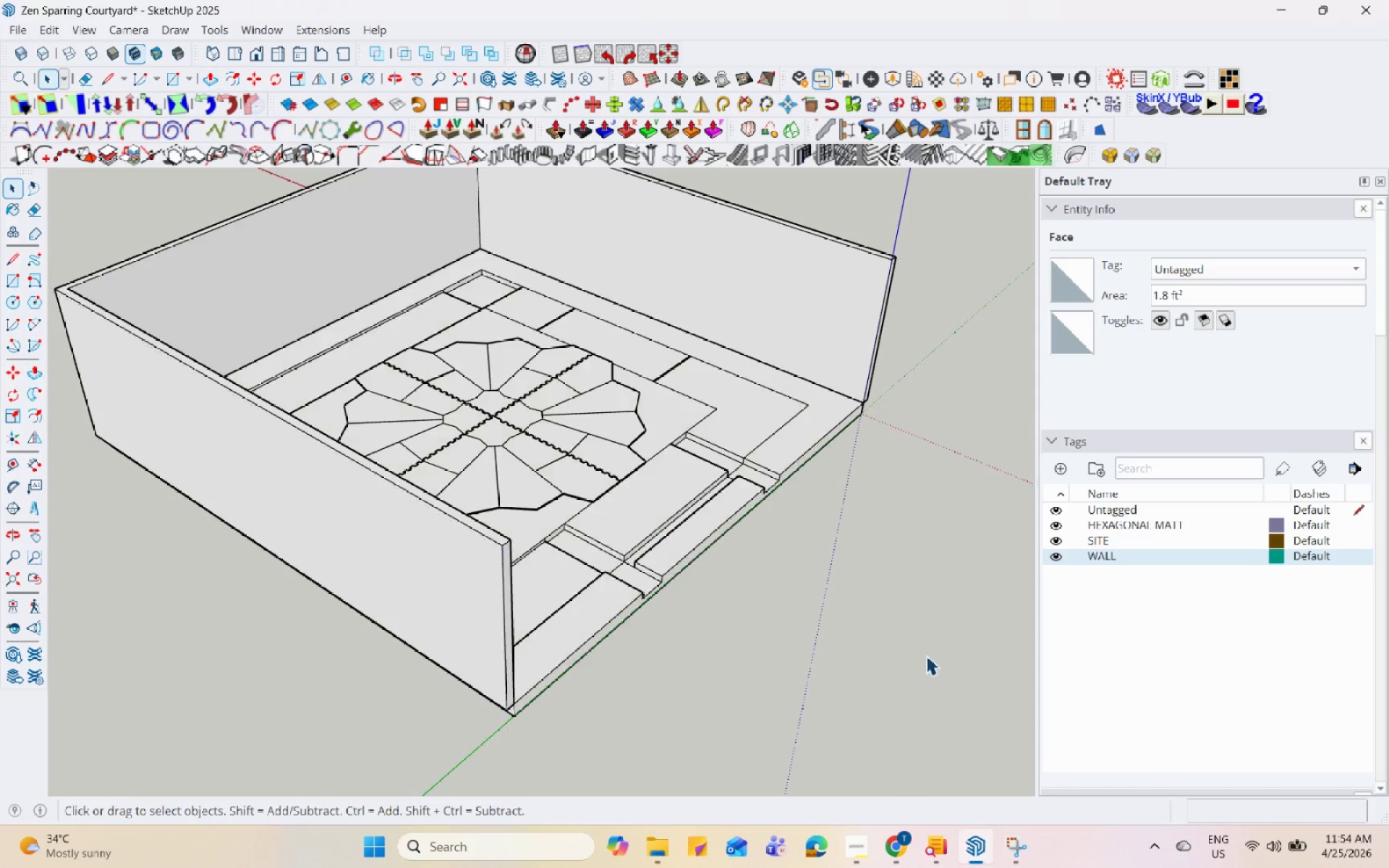 
key(Escape)
 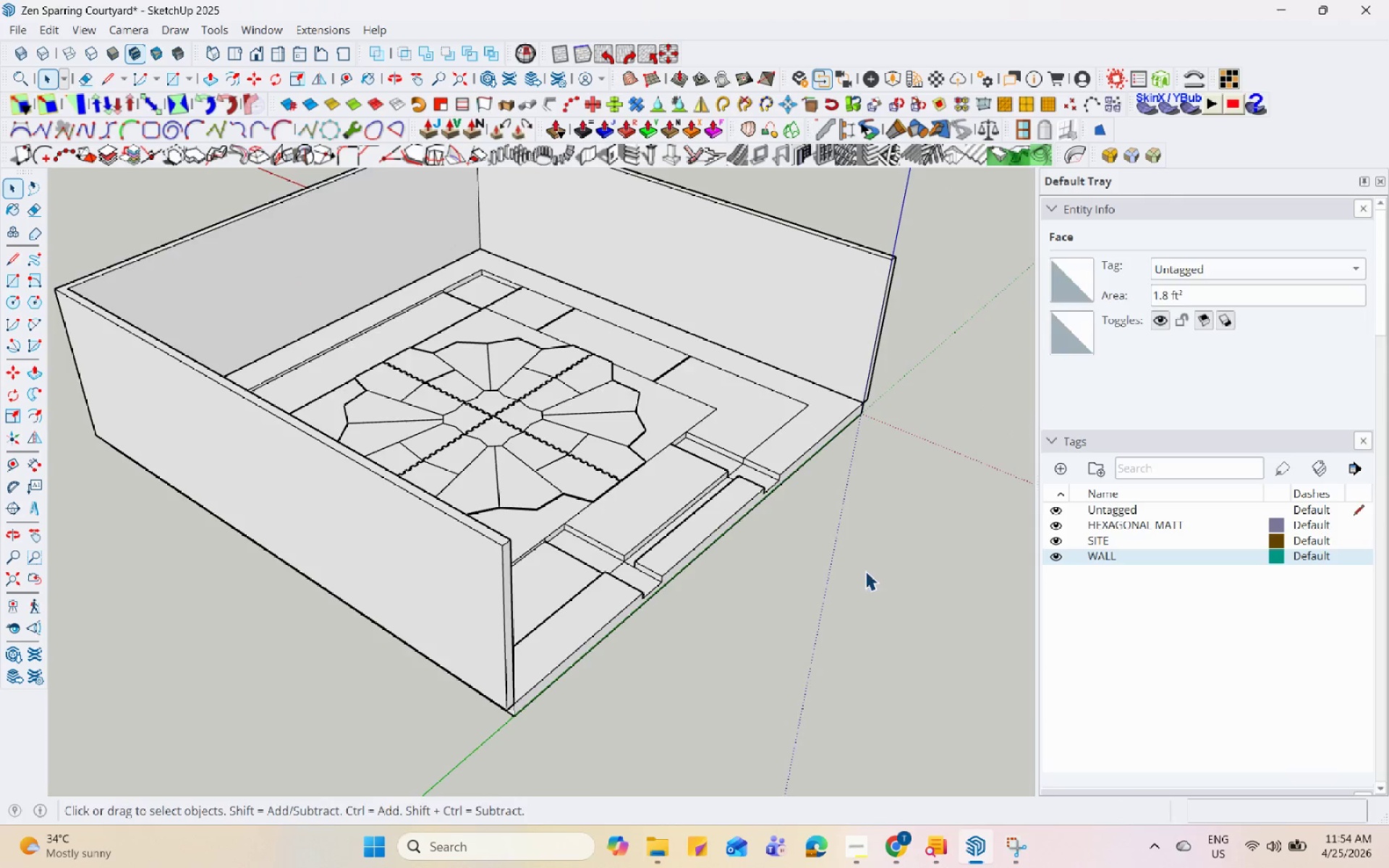 
scroll: coordinate [517, 574], scroll_direction: down, amount: 6.0
 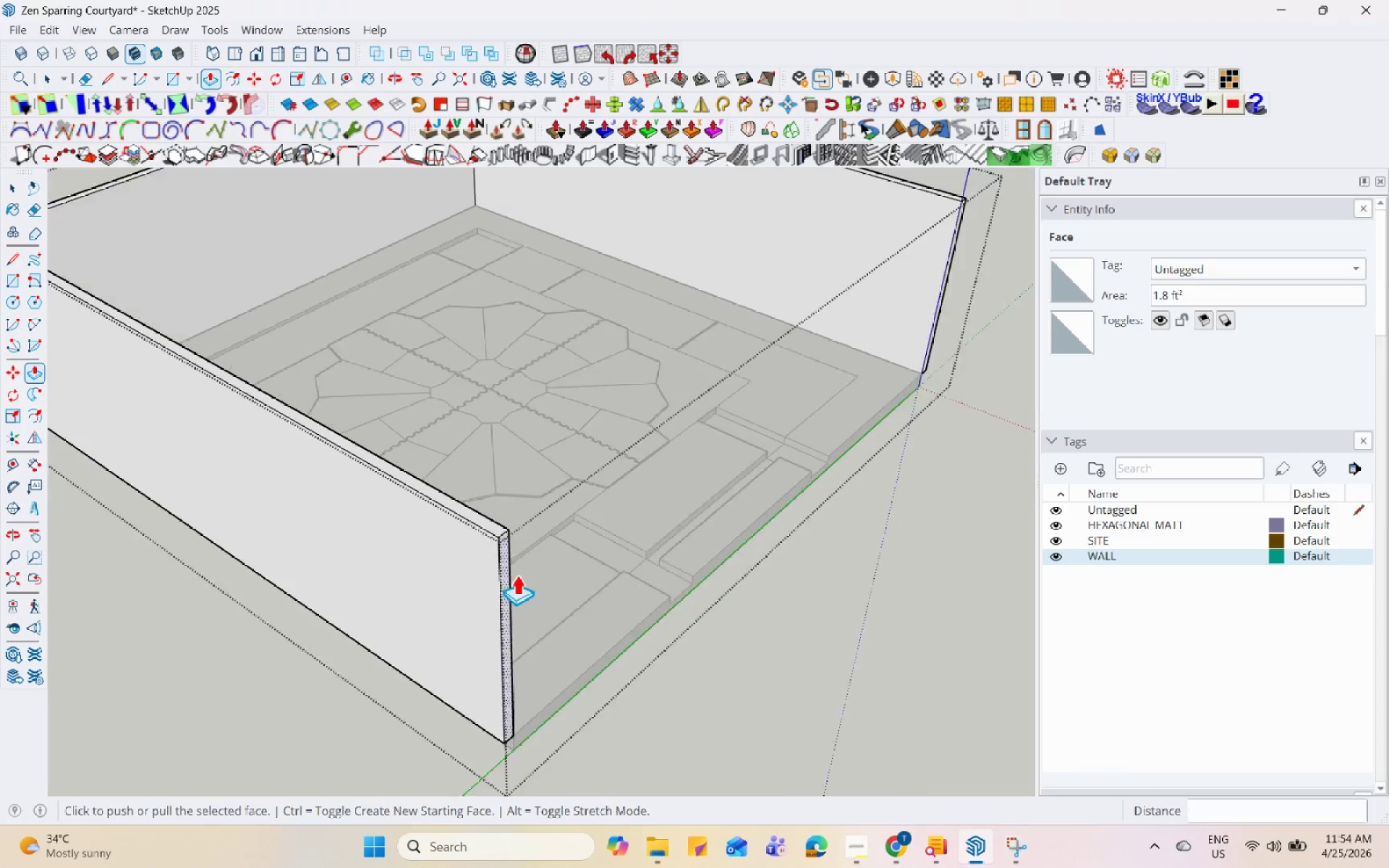 
scroll: coordinate [882, 552], scroll_direction: up, amount: 1.0
 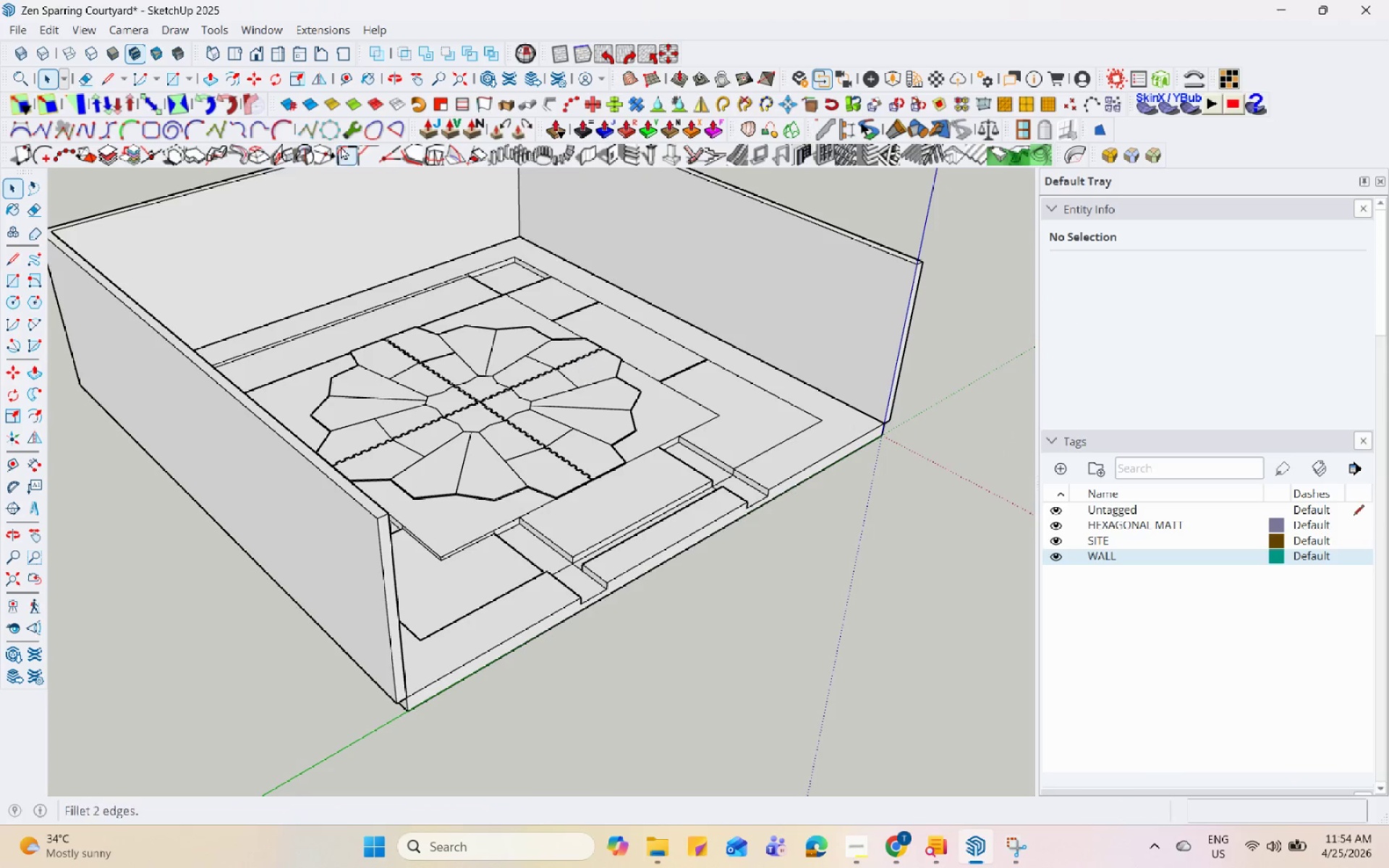 
key(Control+S)
 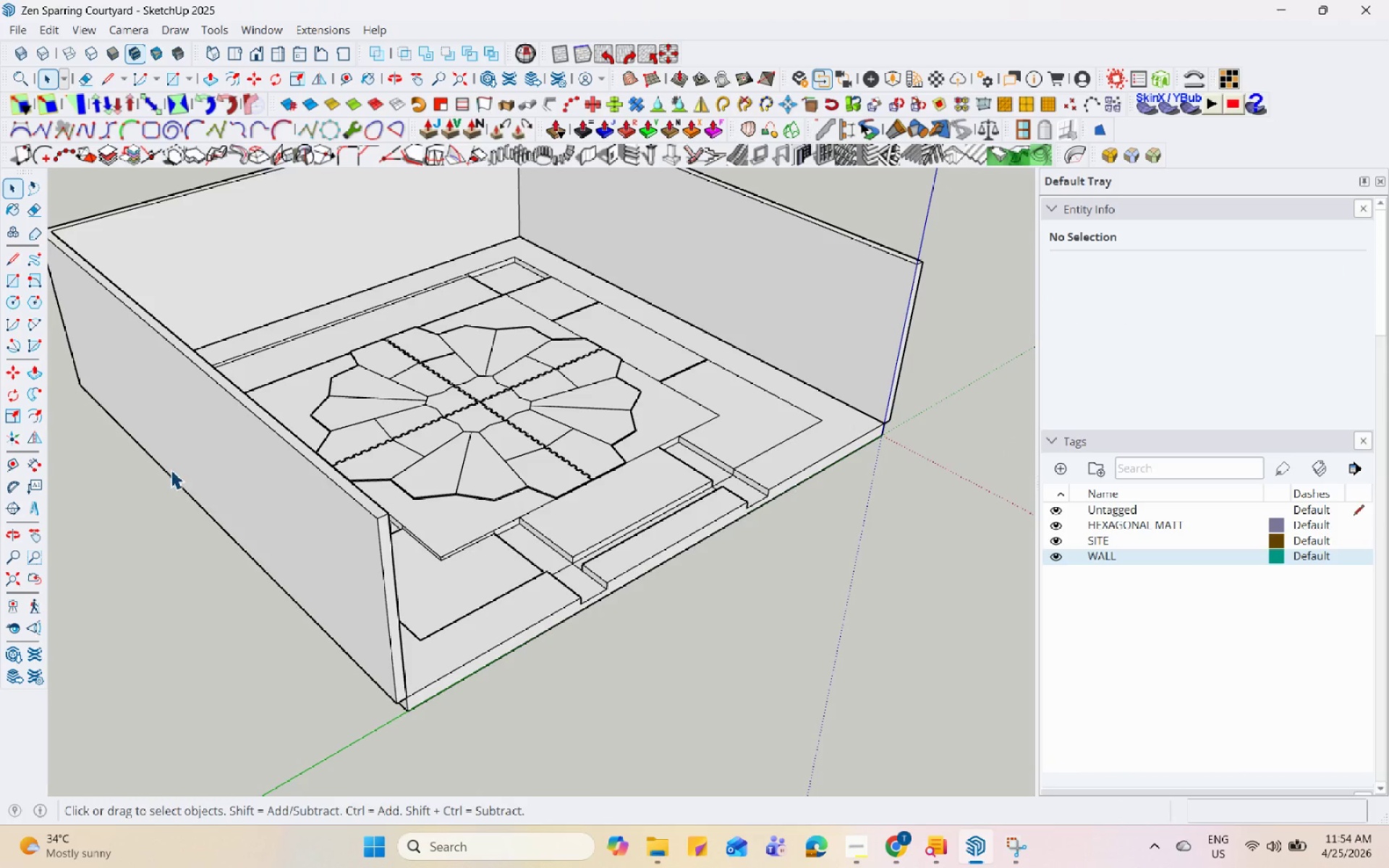 
wait(9.56)
 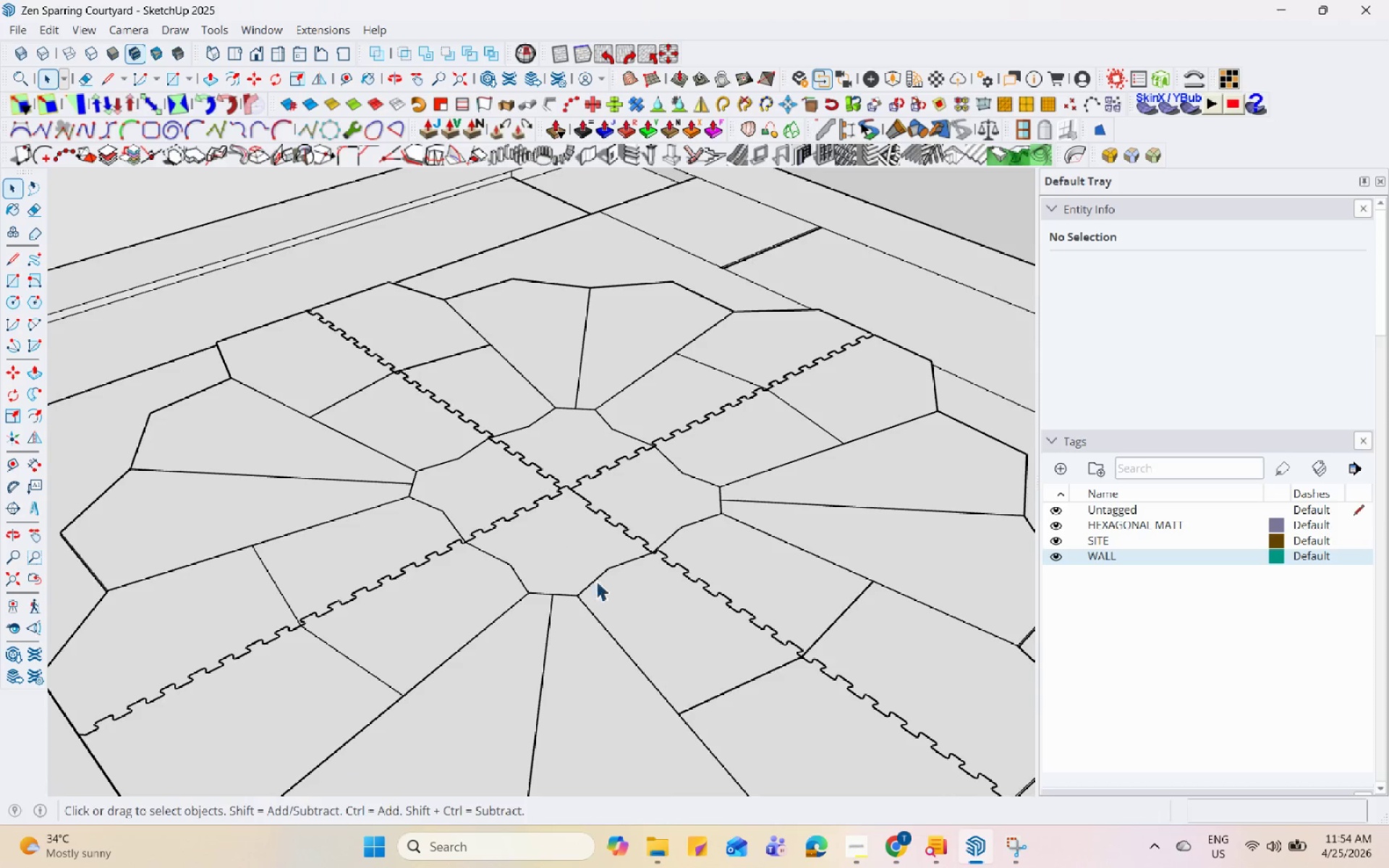 
double_click([579, 641])
 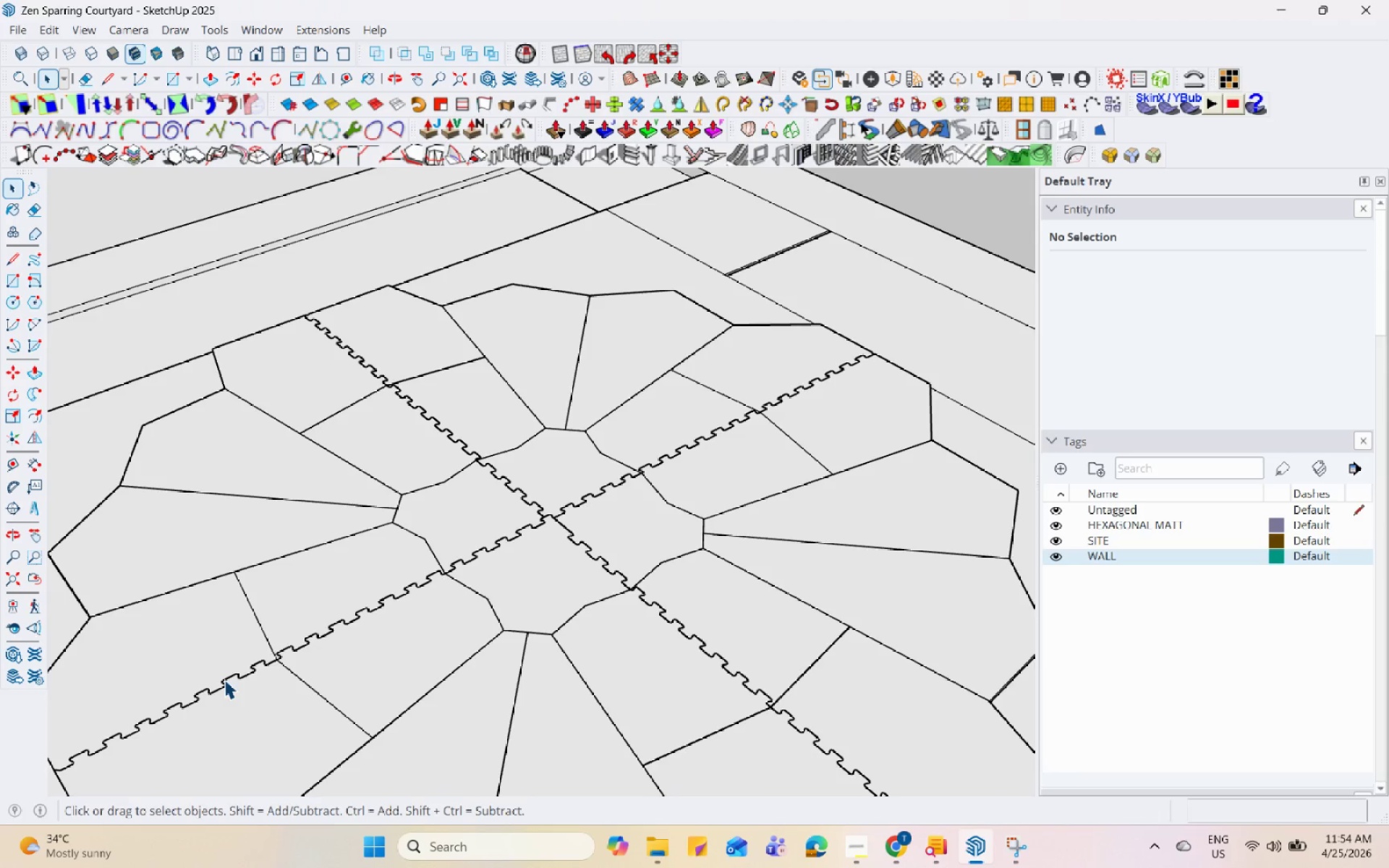 
scroll: coordinate [224, 688], scroll_direction: up, amount: 9.0
 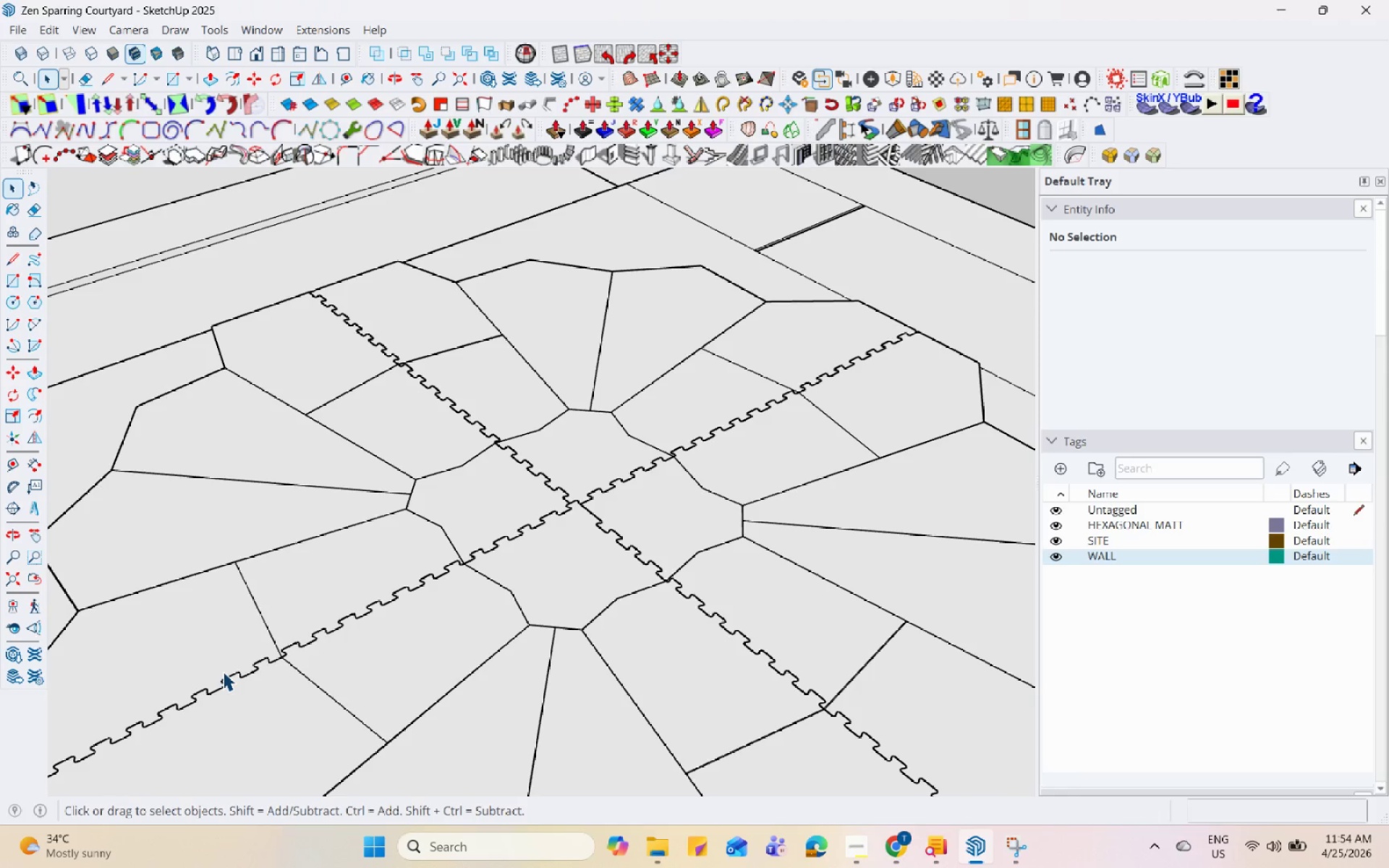 
scroll: coordinate [567, 511], scroll_direction: down, amount: 15.0
 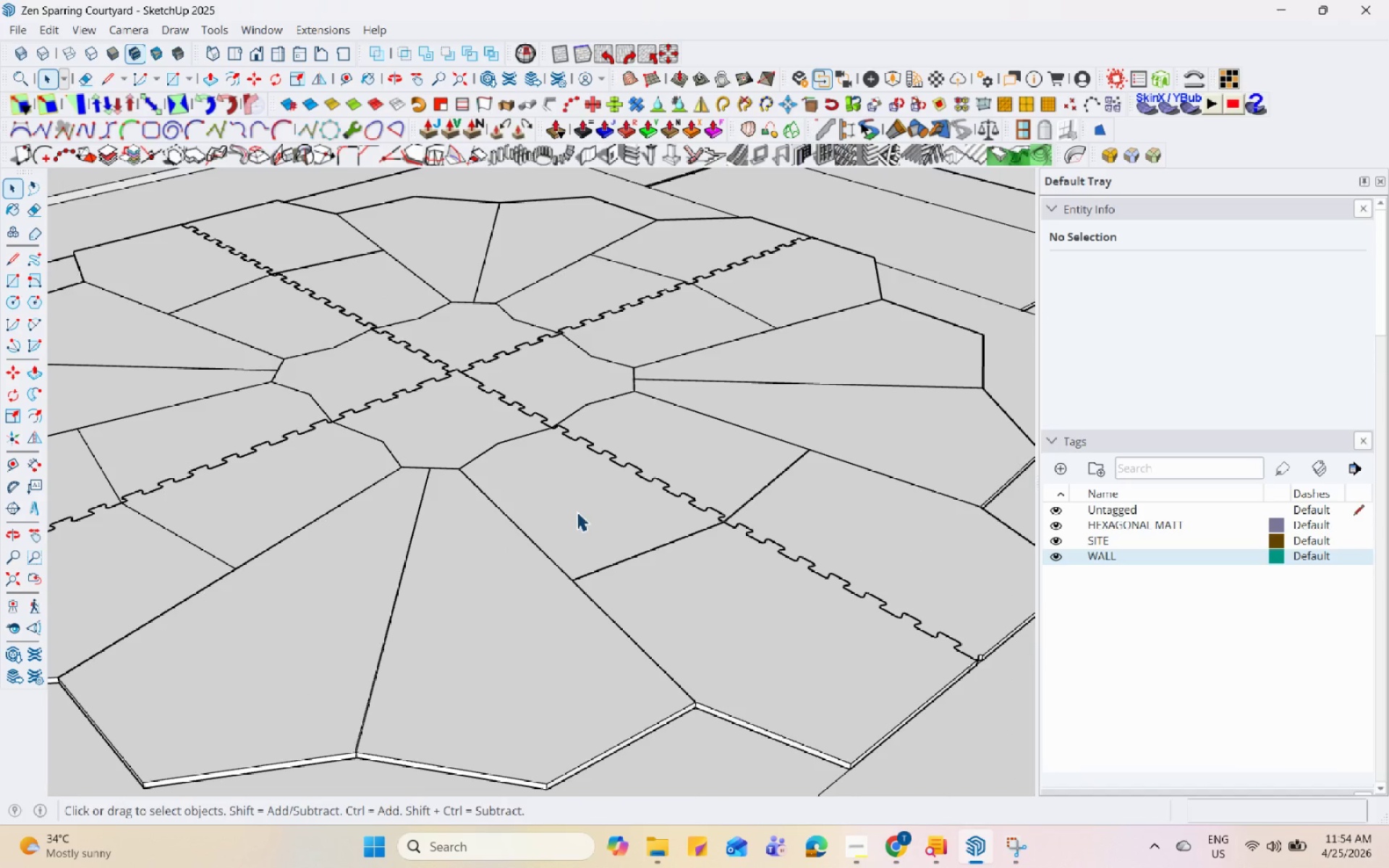 
scroll: coordinate [514, 495], scroll_direction: up, amount: 7.0
 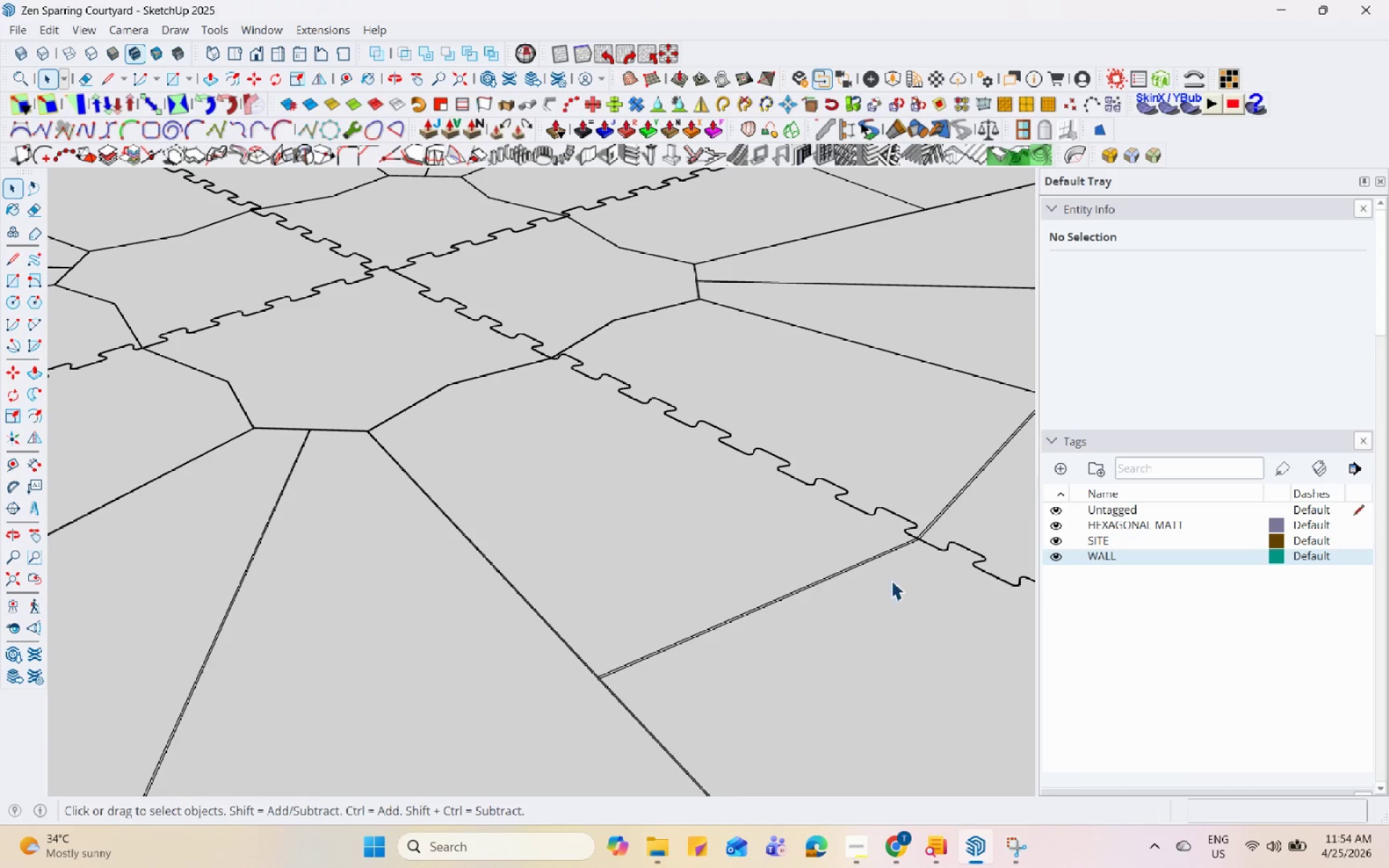 
scroll: coordinate [624, 445], scroll_direction: down, amount: 11.0
 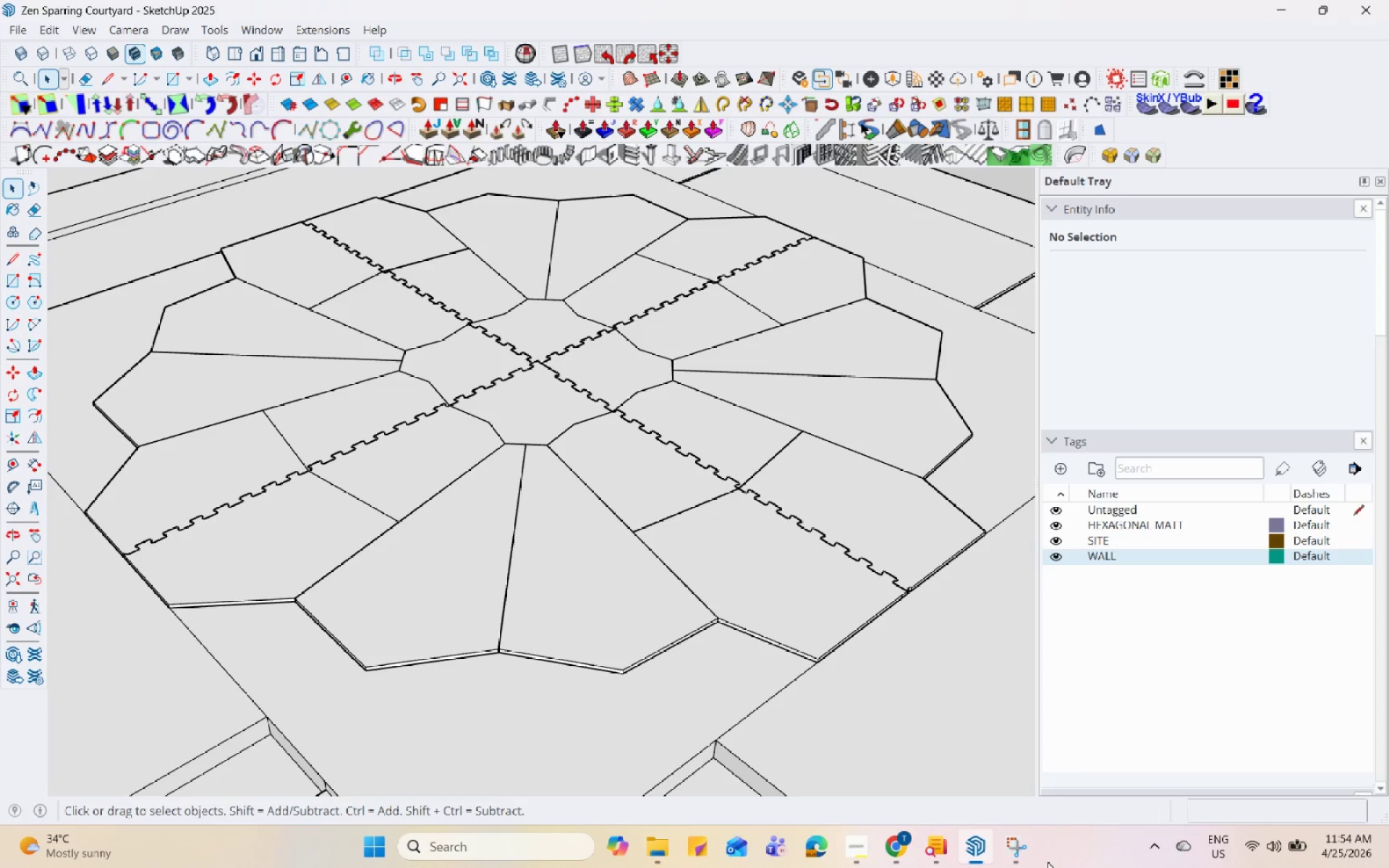 
left_click([1034, 859])
 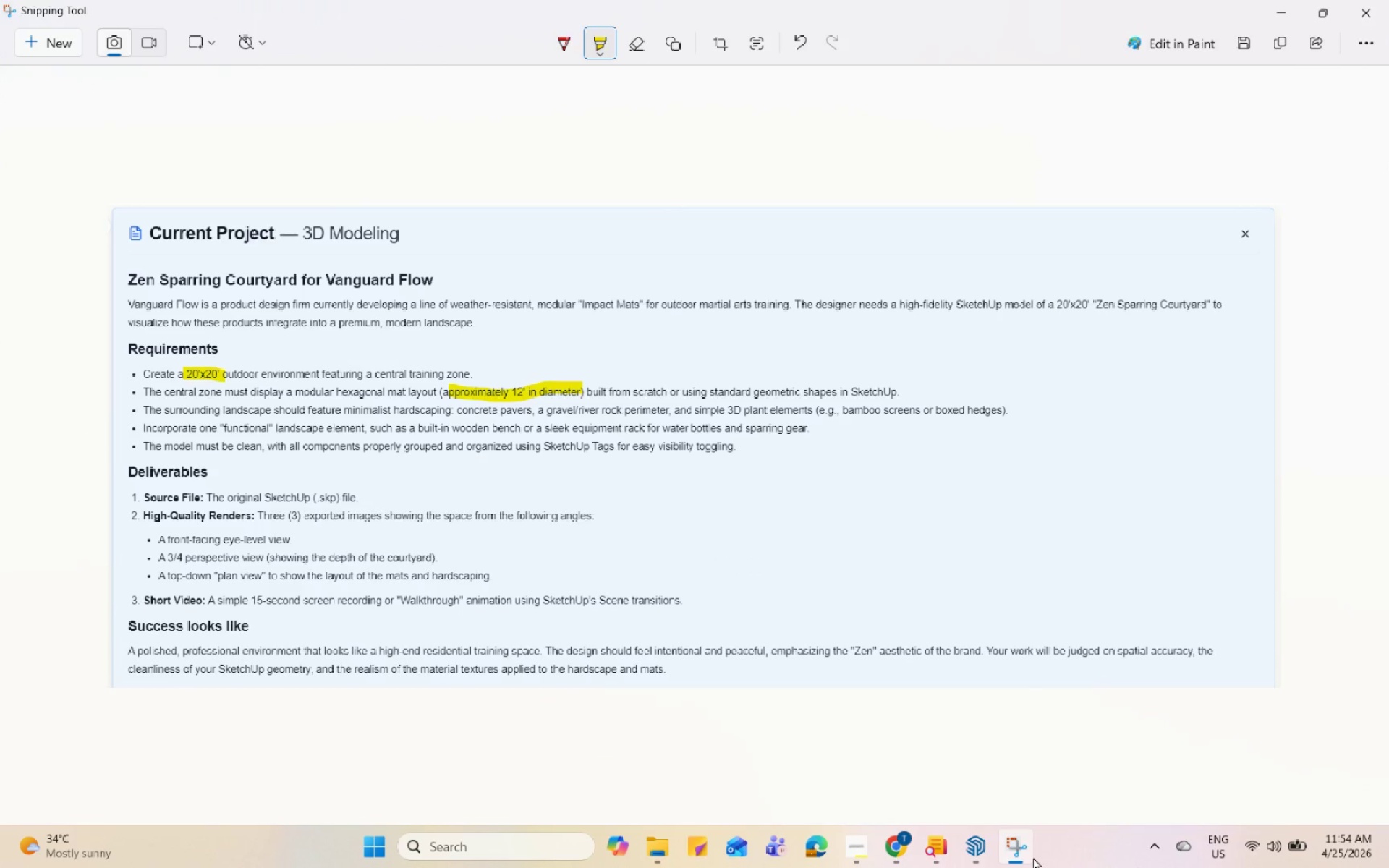 
wait(7.06)
 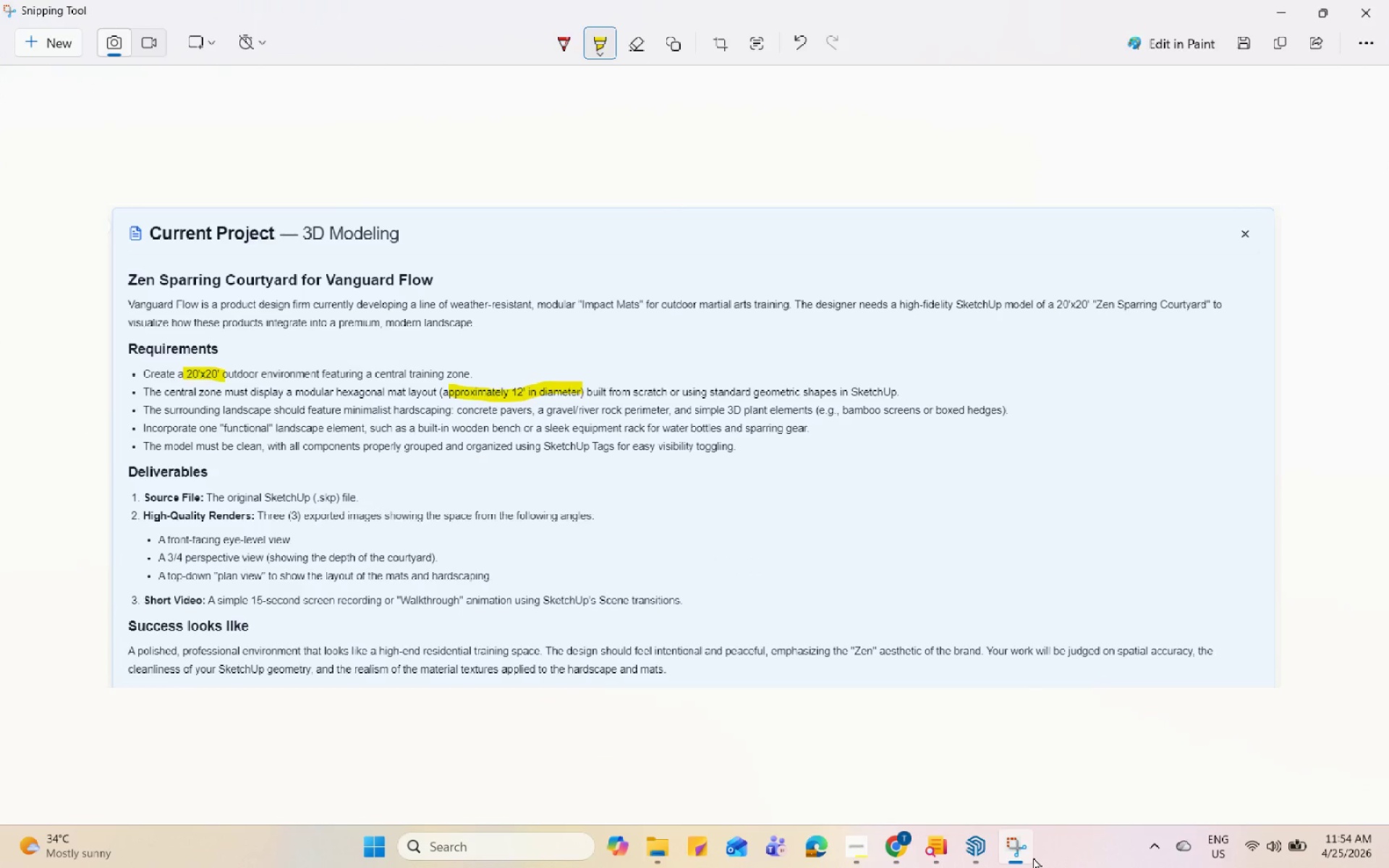 
left_click([1033, 857])
 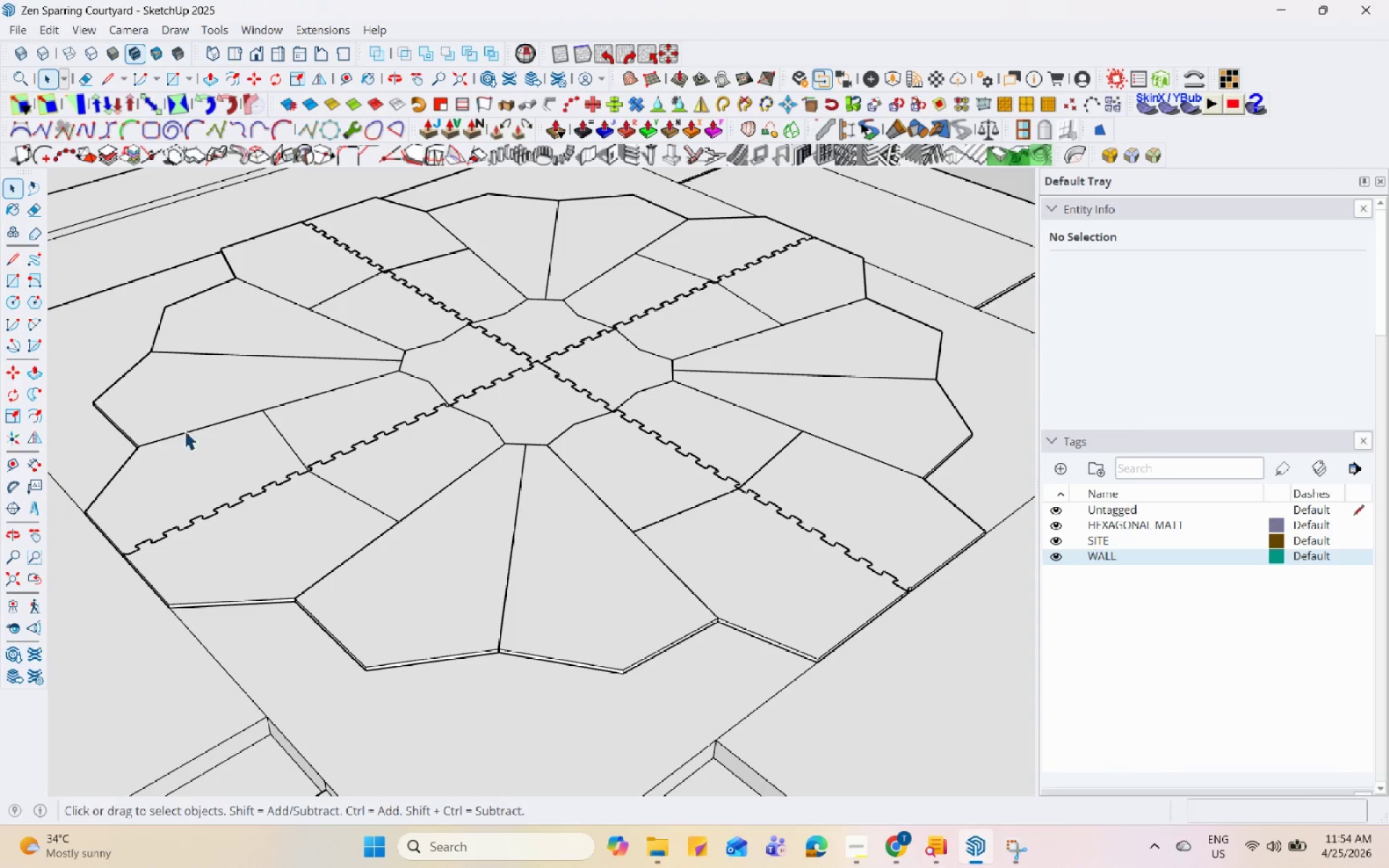 
double_click([480, 415])
 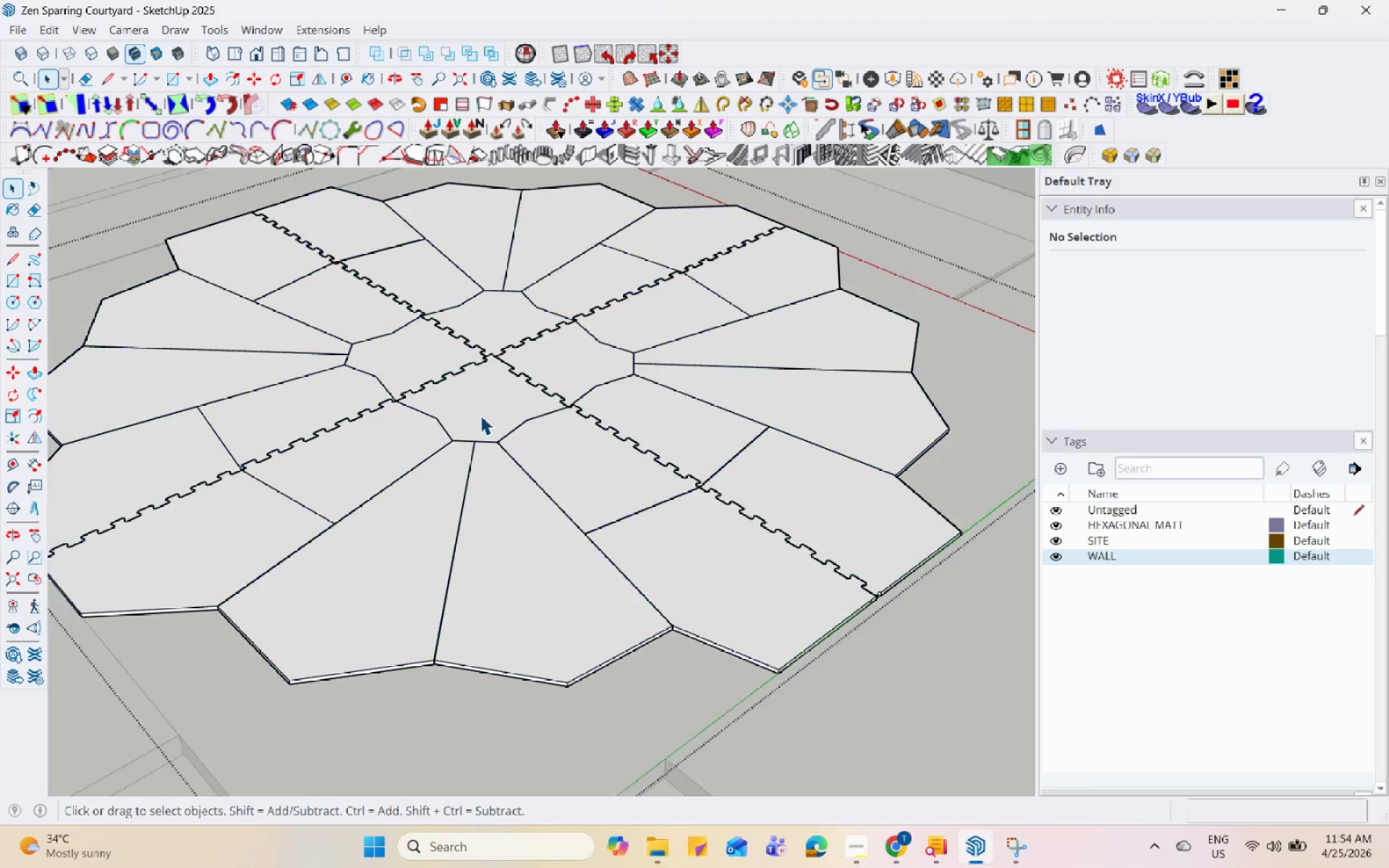 
scroll: coordinate [478, 427], scroll_direction: none, amount: 0.0
 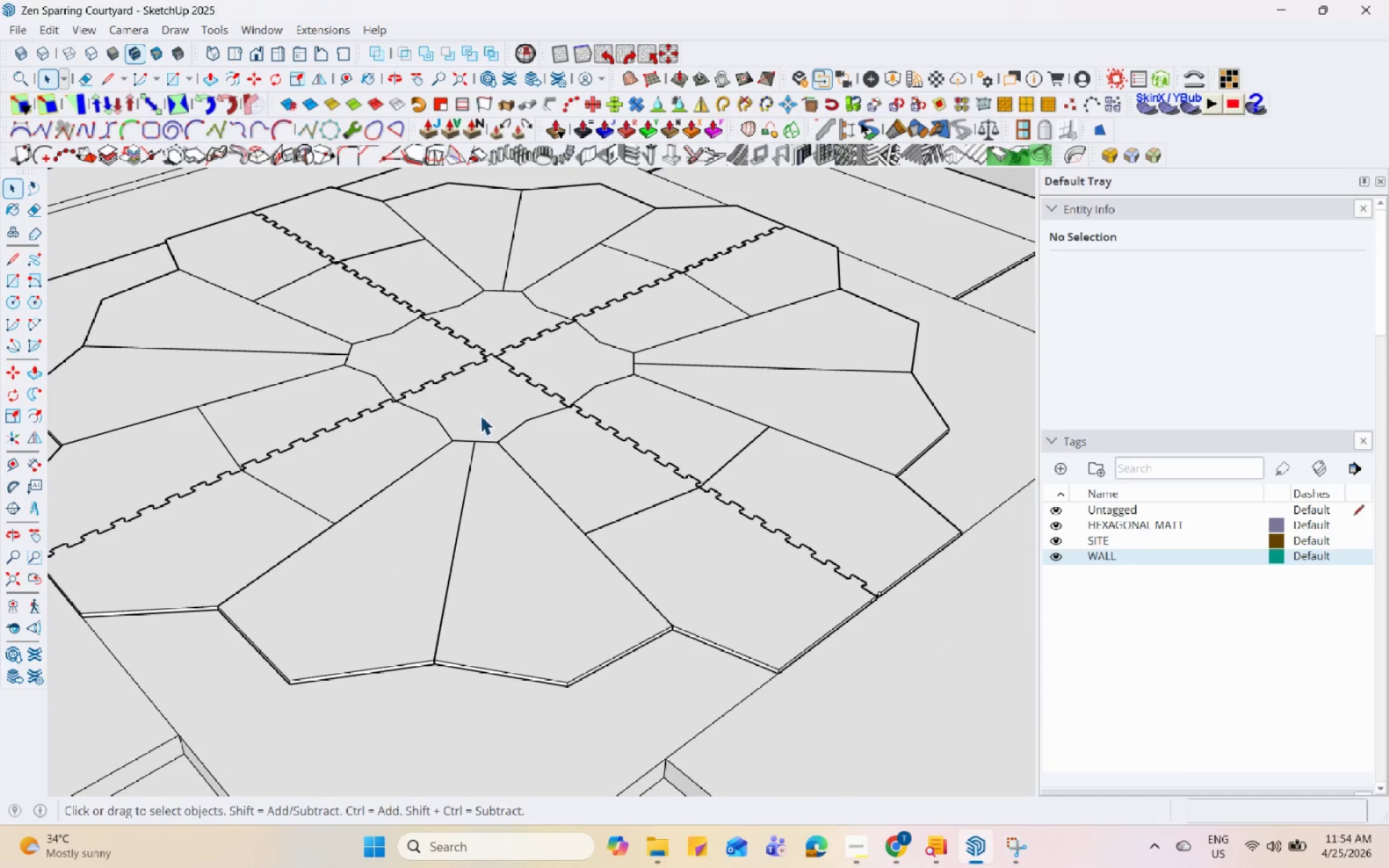 
triple_click([480, 415])
 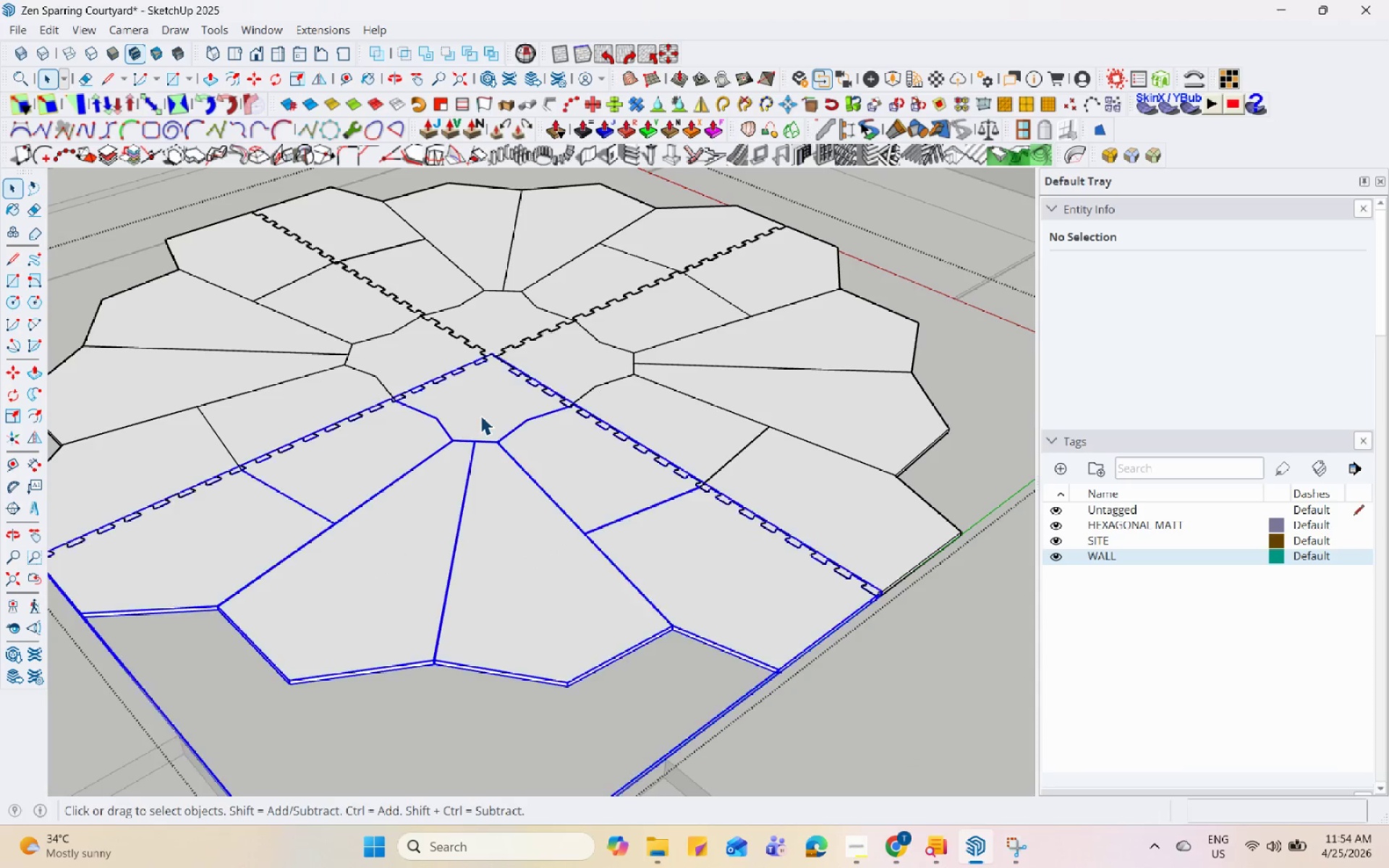 
triple_click([484, 379])
 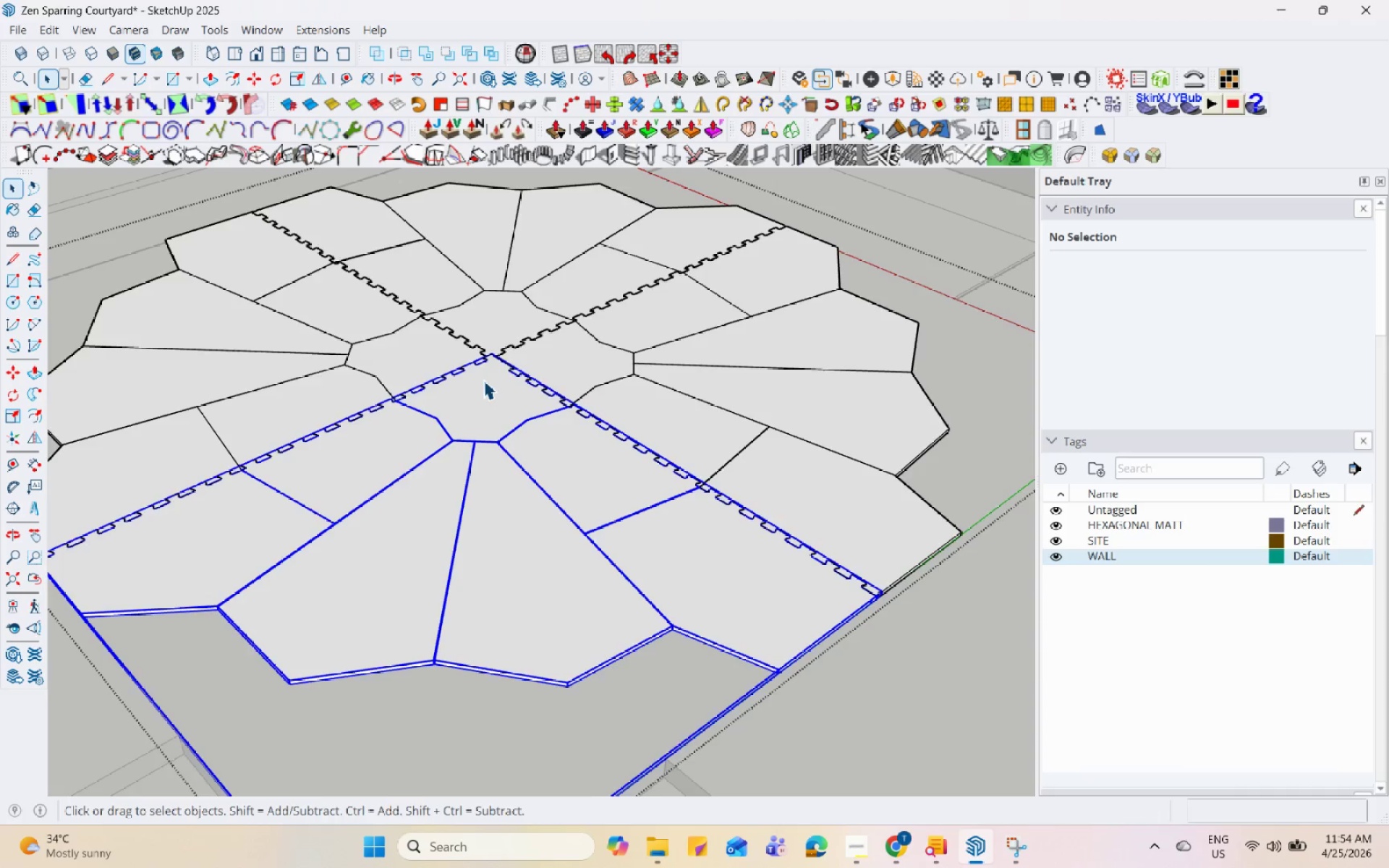 
triple_click([483, 380])
 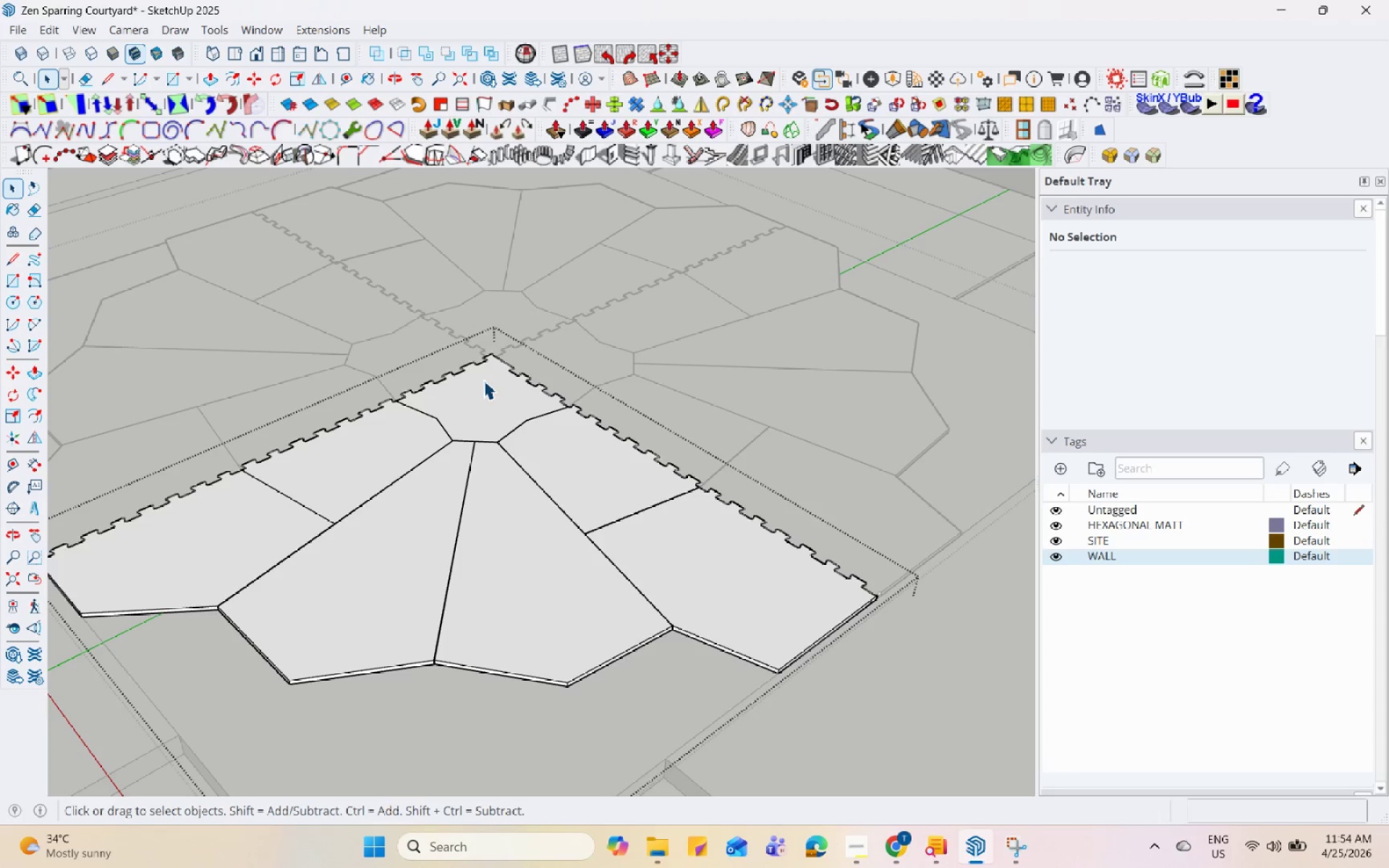 
triple_click([483, 380])
 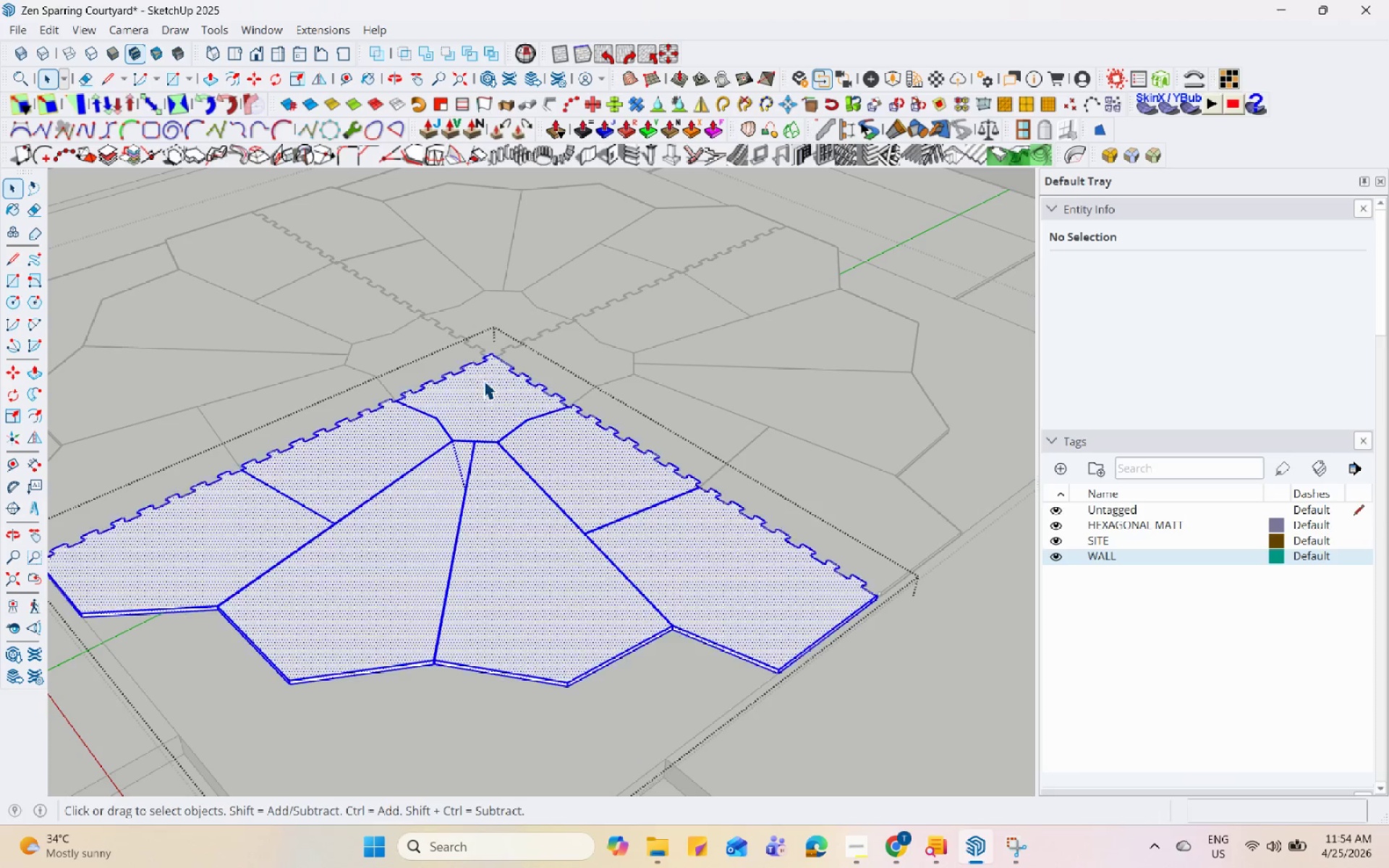 
triple_click([483, 380])
 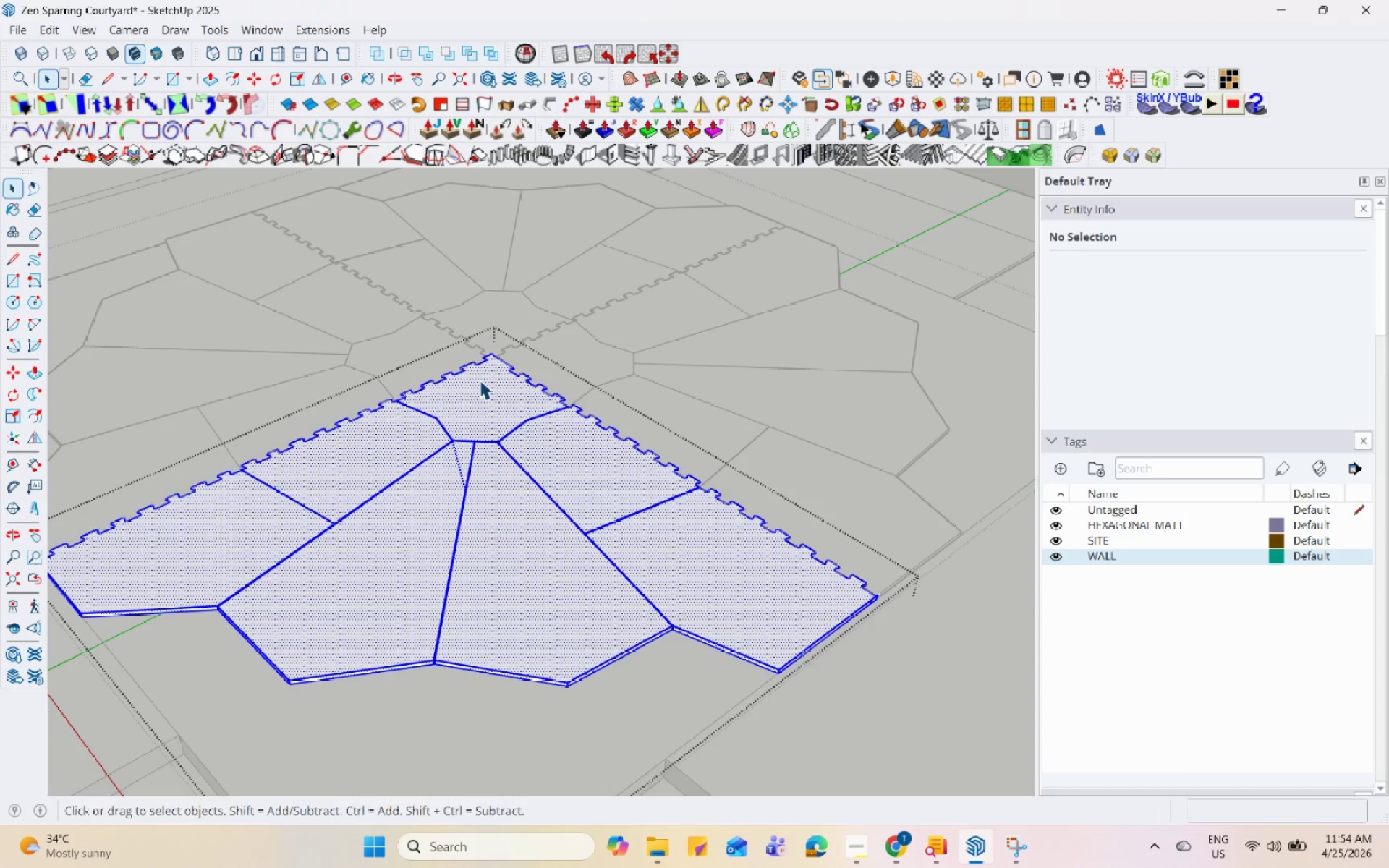 
triple_click([479, 380])
 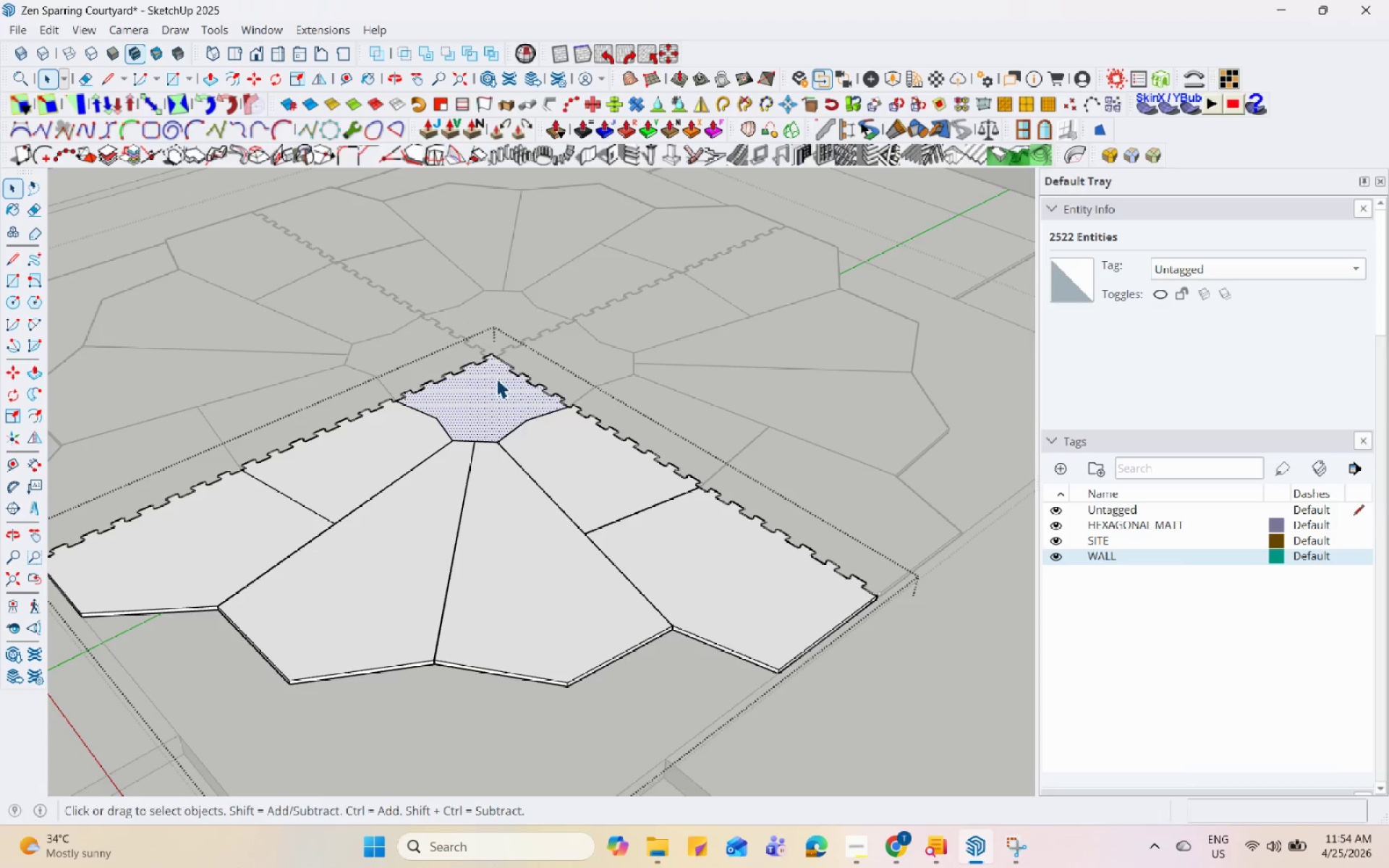 
key(Escape)
 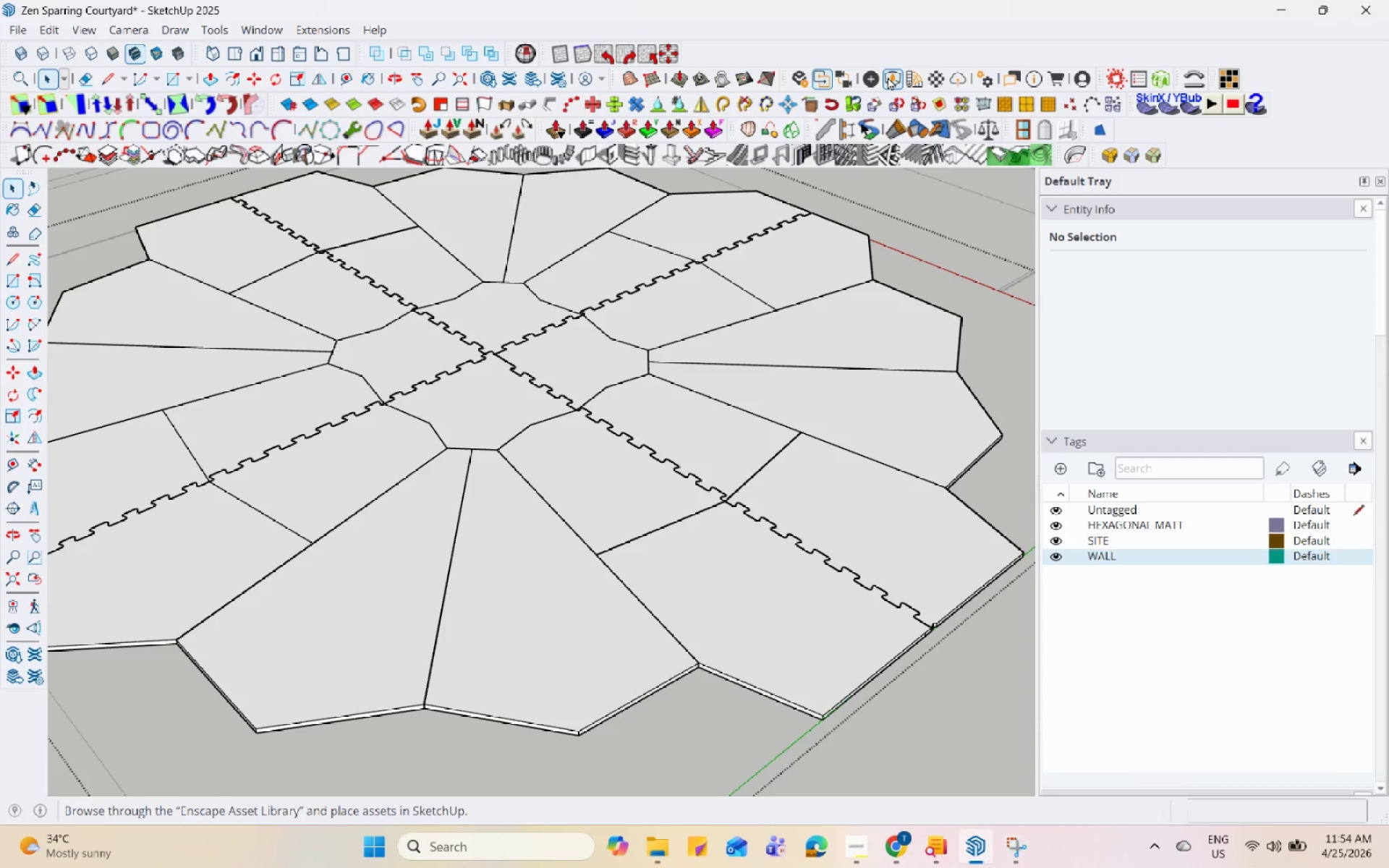 
scroll: coordinate [498, 378], scroll_direction: up, amount: 1.0
 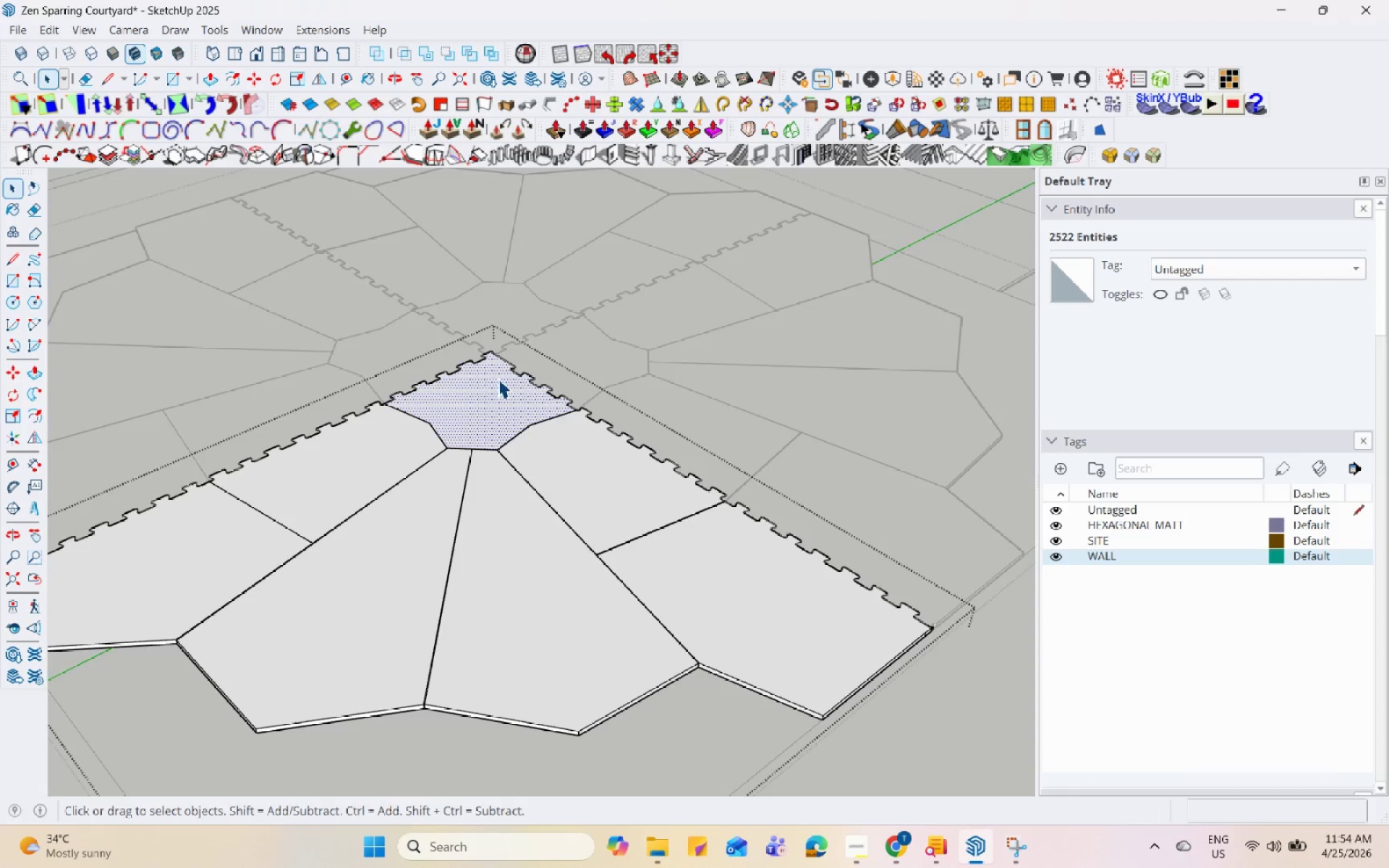 
left_click([910, 81])
 